 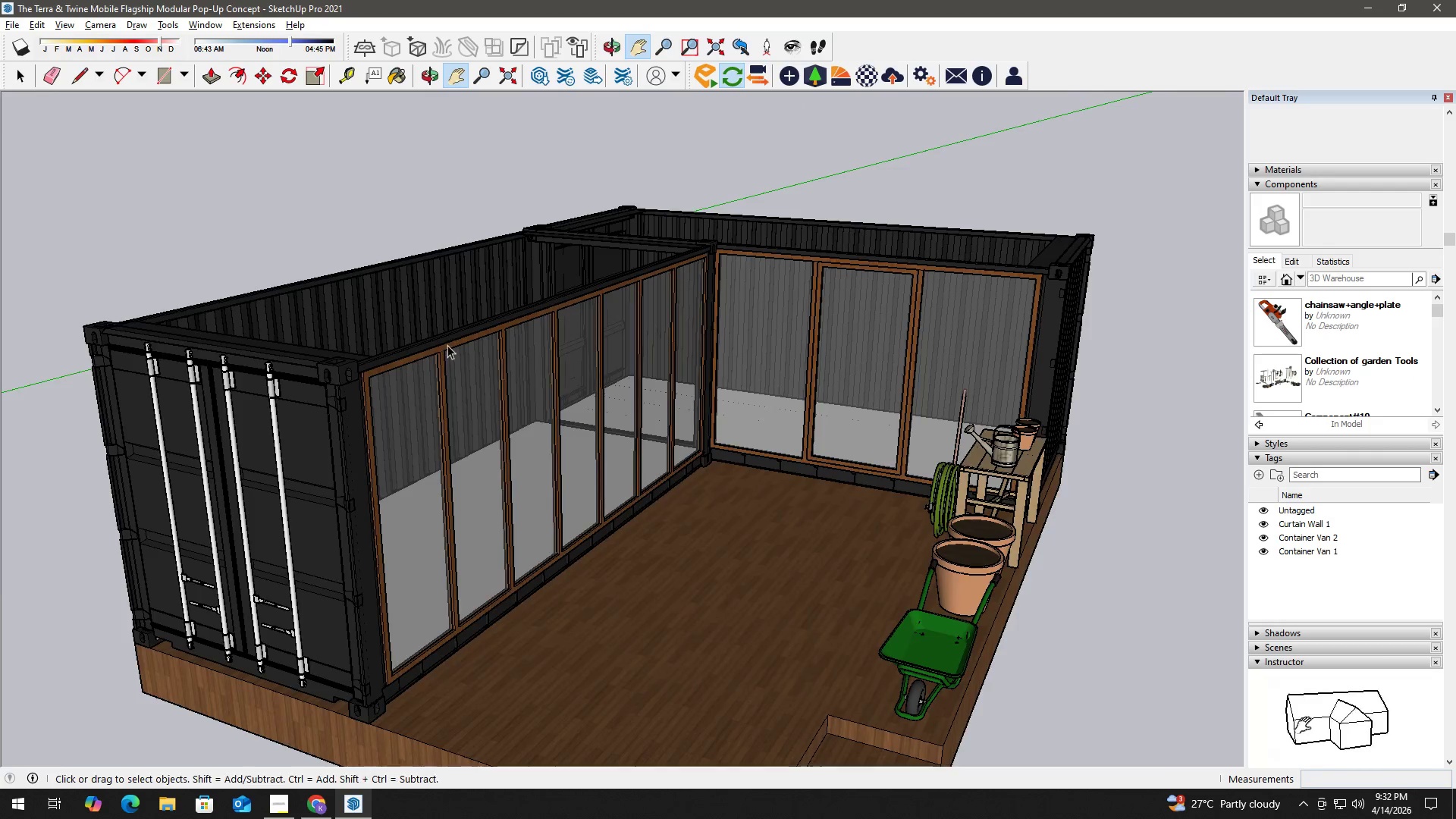 
scroll: coordinate [447, 344], scroll_direction: up, amount: 3.0
 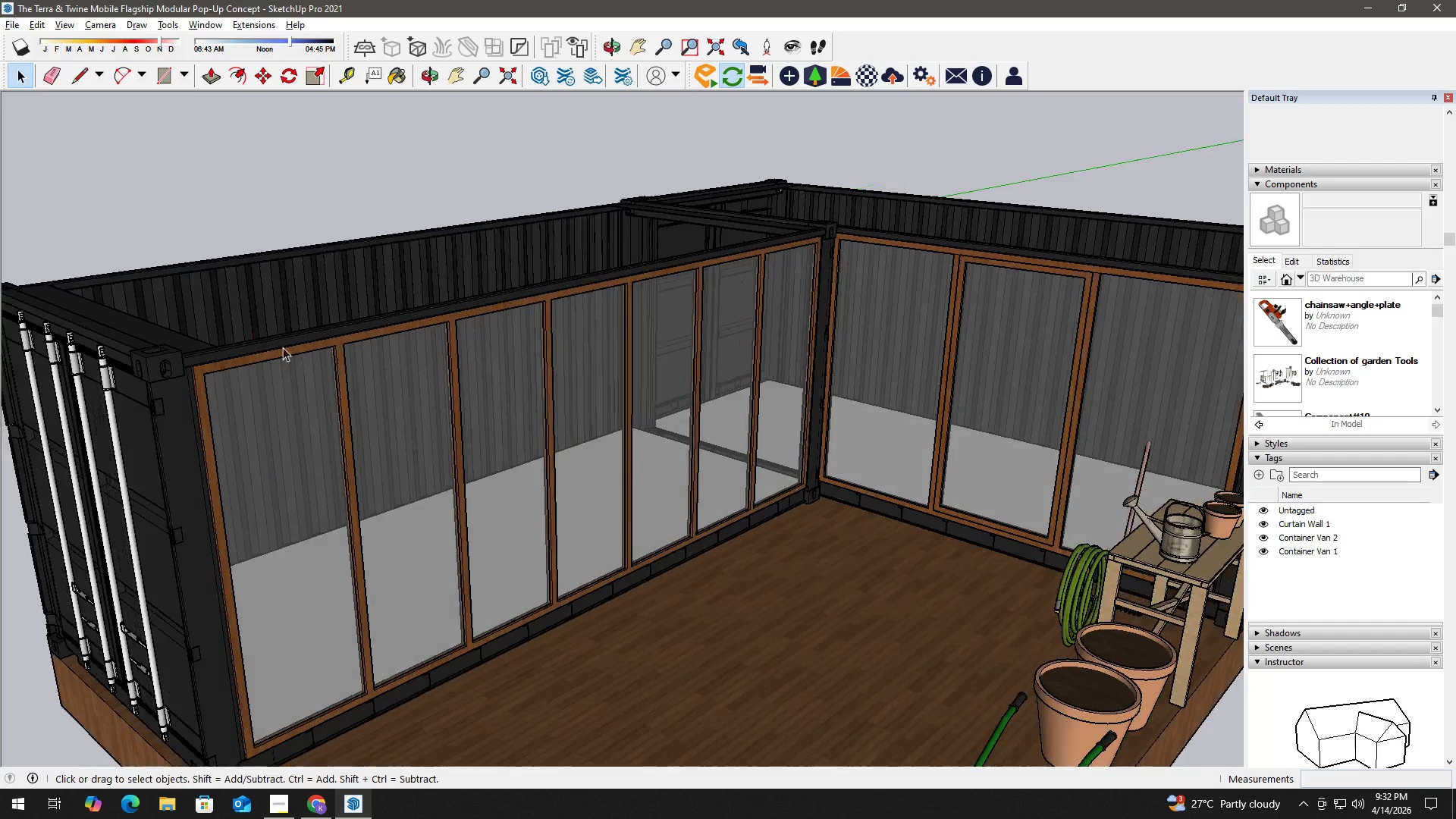 
key(R)
 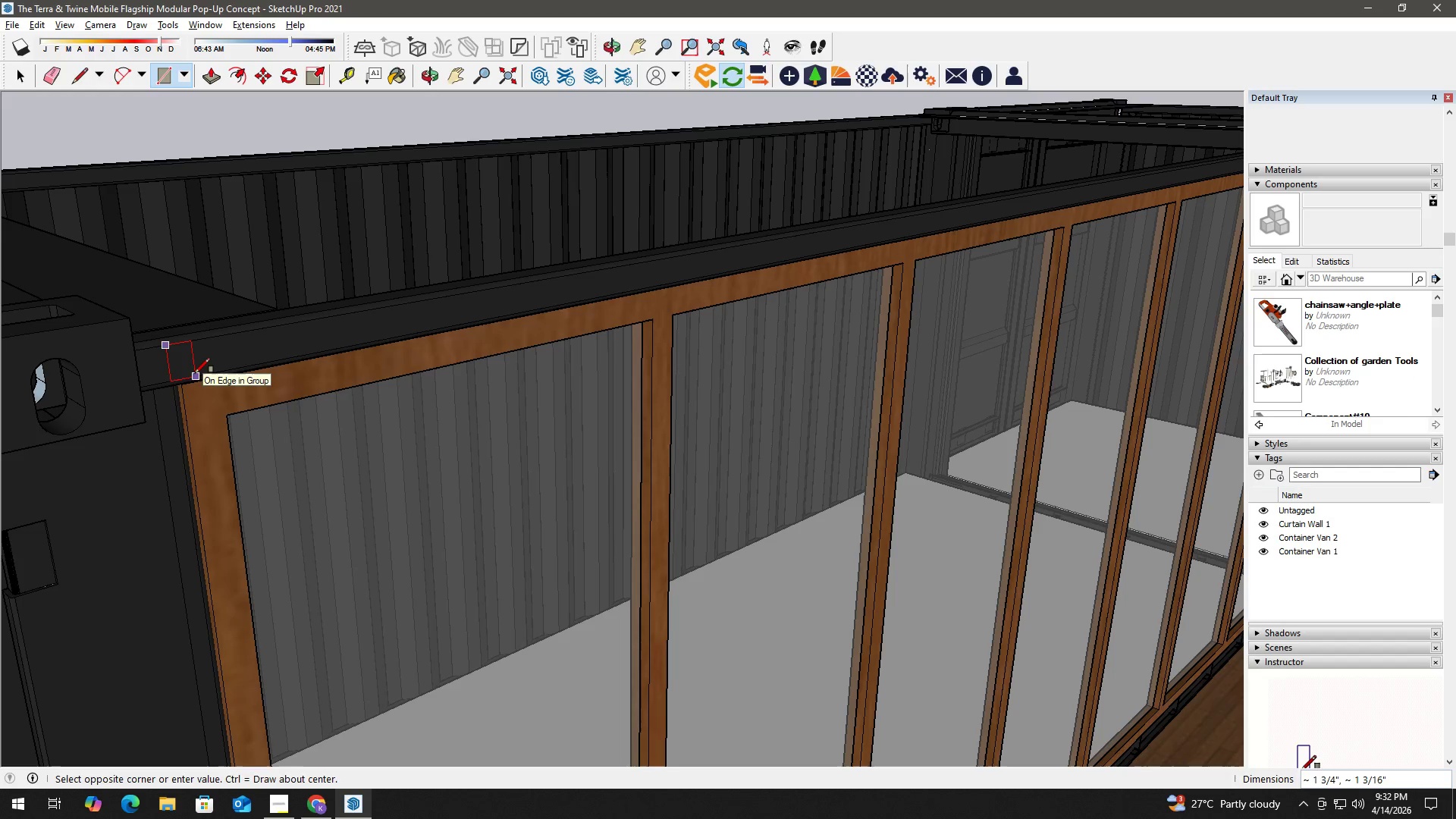 
scroll: coordinate [166, 350], scroll_direction: up, amount: 15.0
 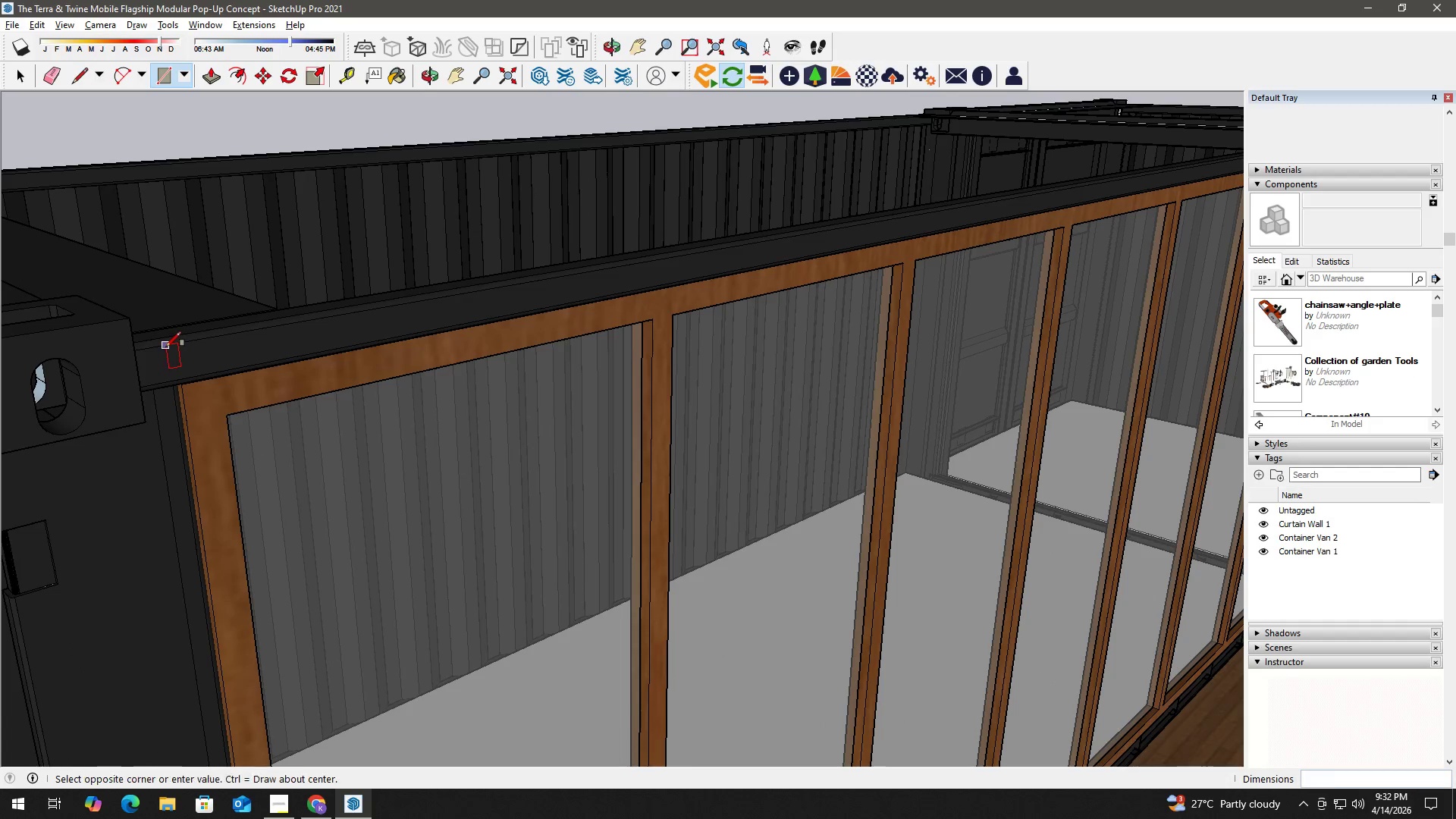 
key(Space)
 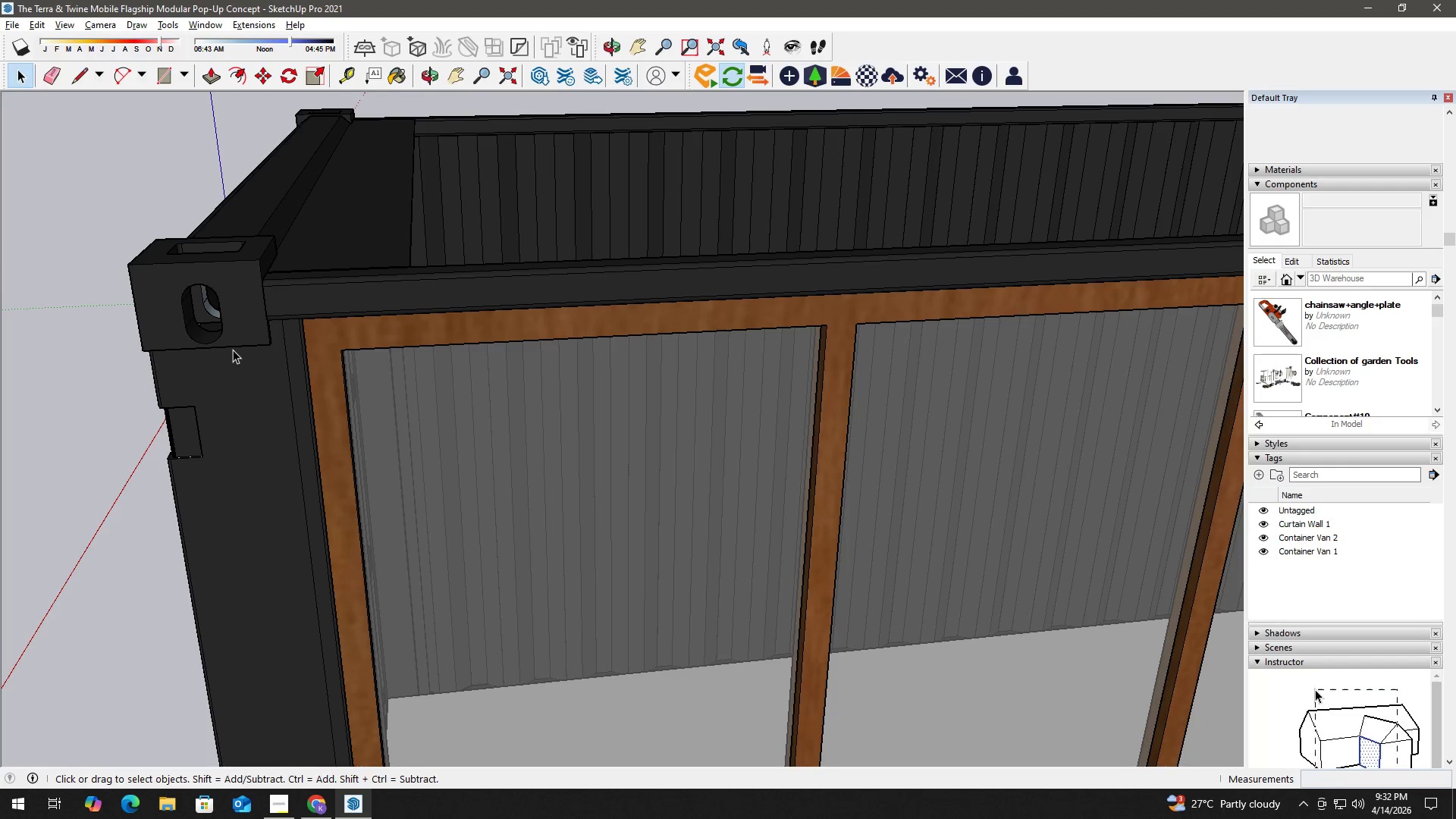 
wait(21.12)
 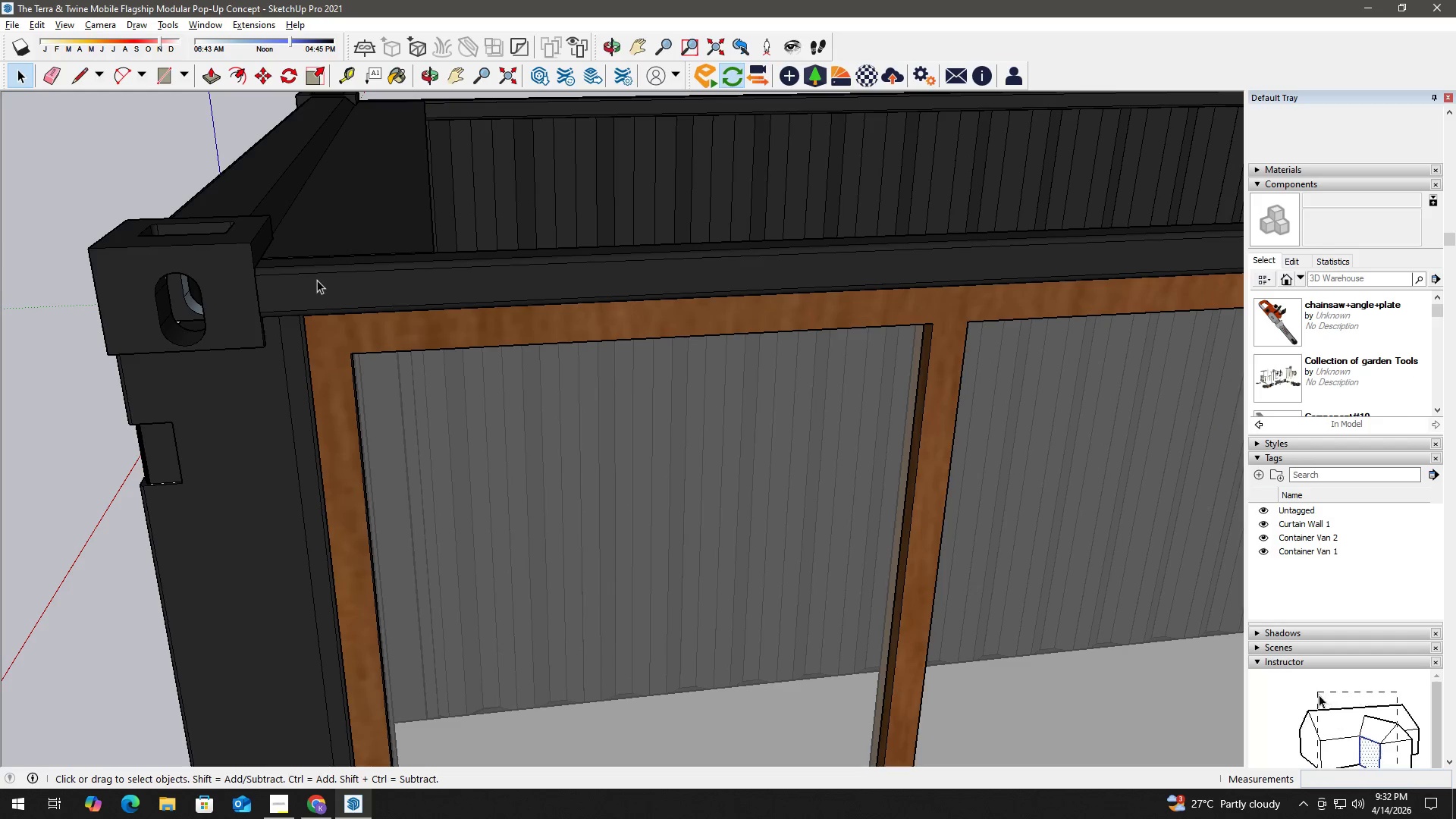 
key(R)
 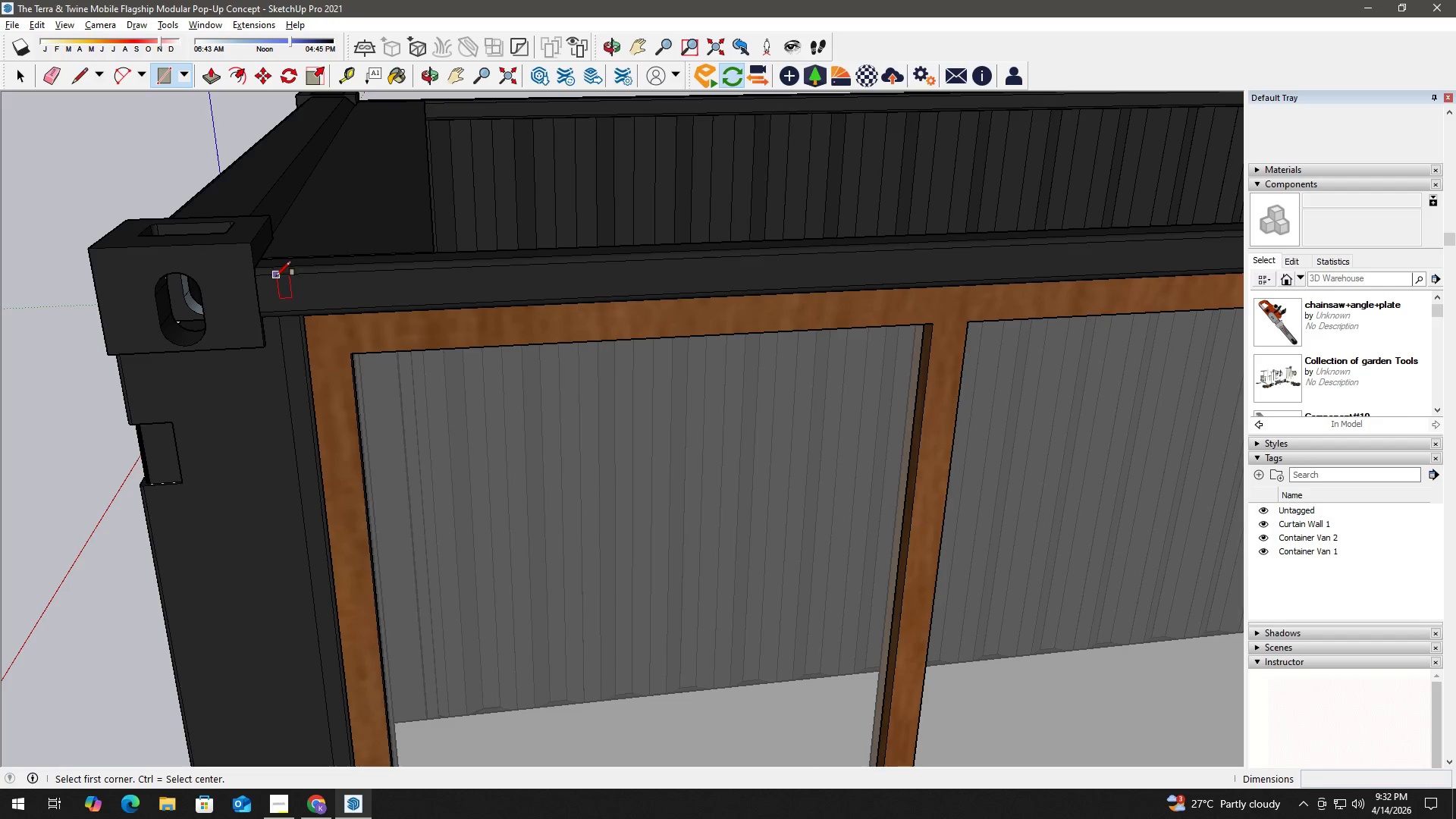 
scroll: coordinate [302, 310], scroll_direction: up, amount: 2.0
 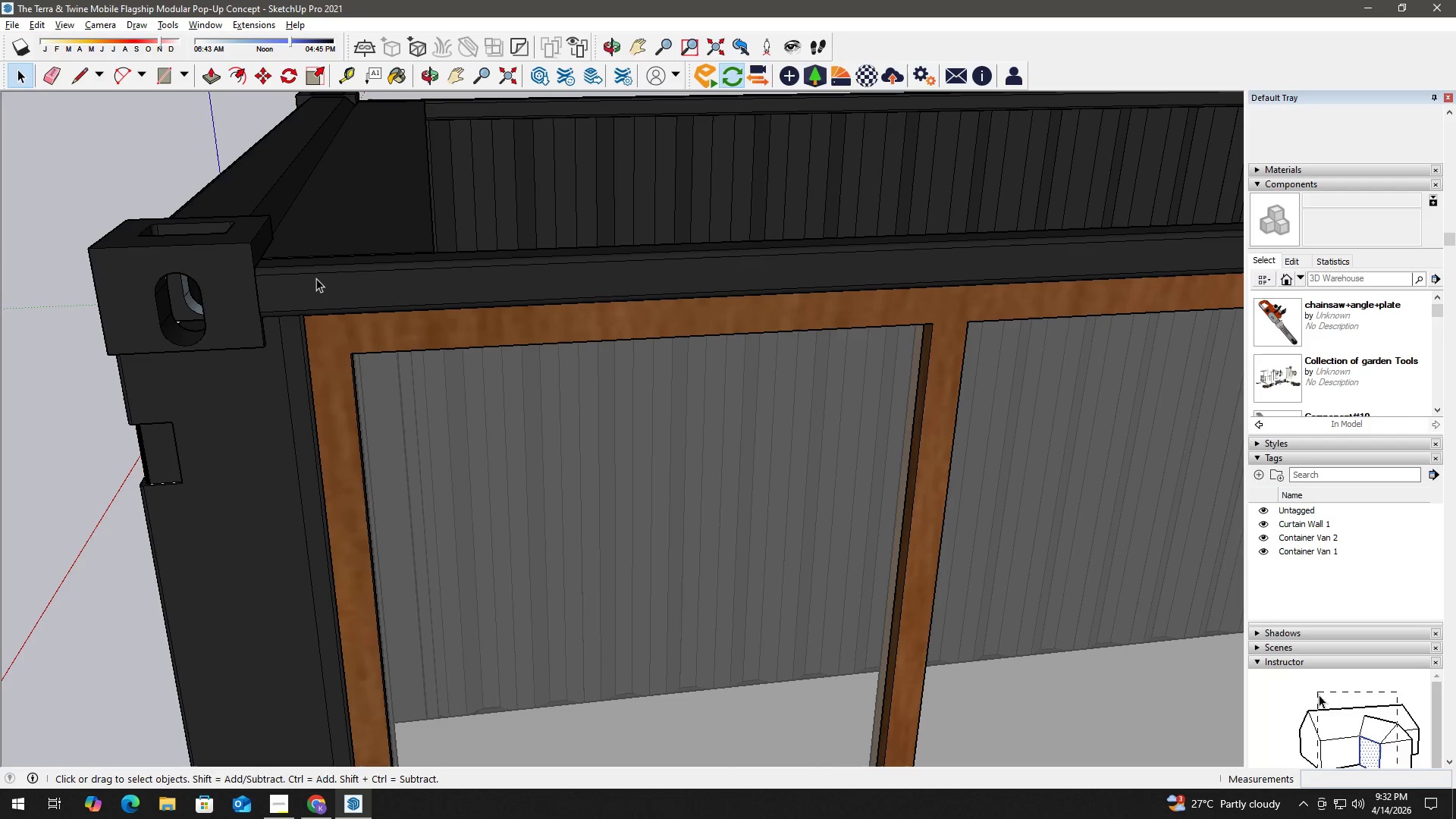 
left_click([266, 275])
 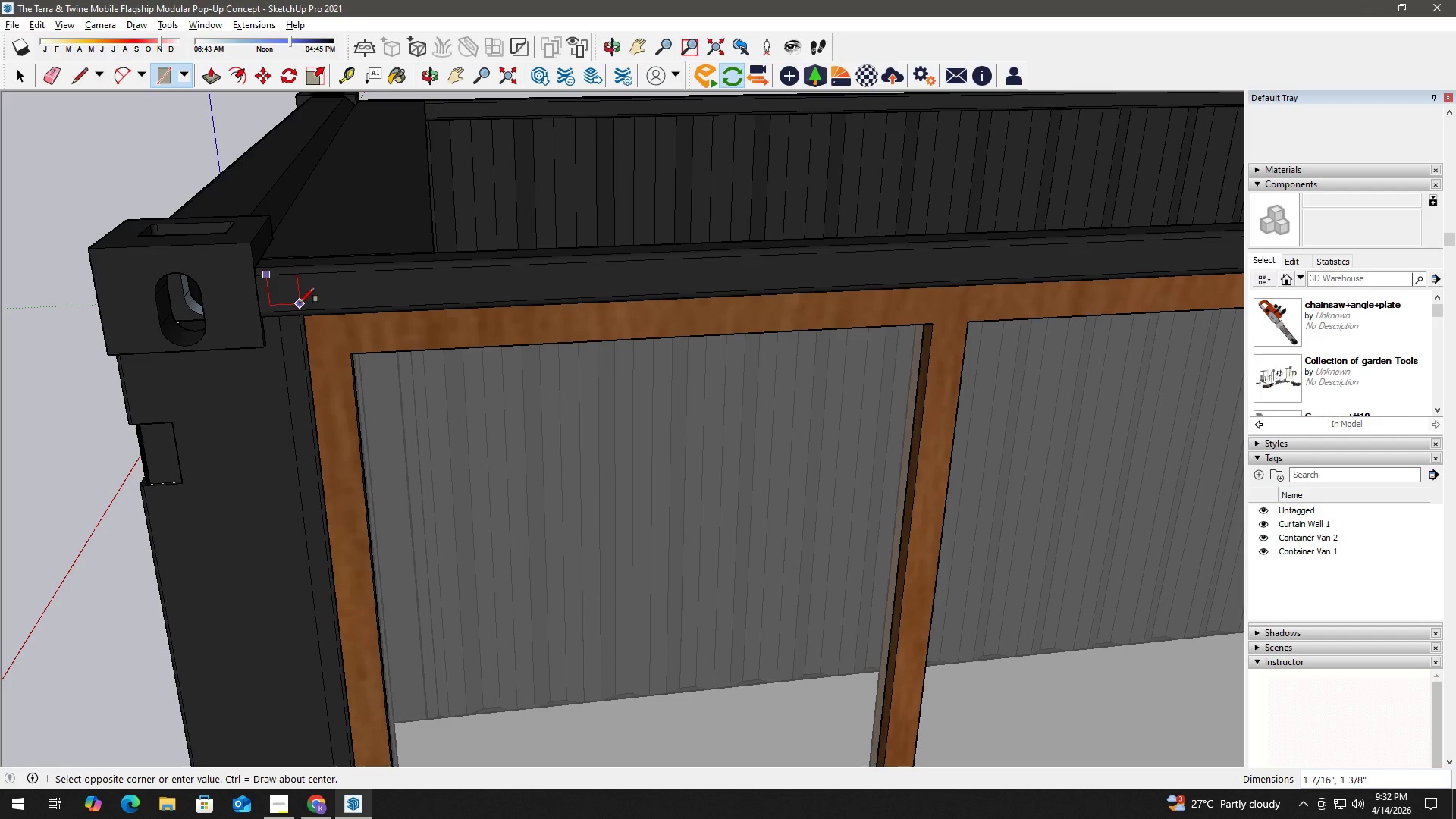 
scroll: coordinate [297, 304], scroll_direction: up, amount: 5.0
 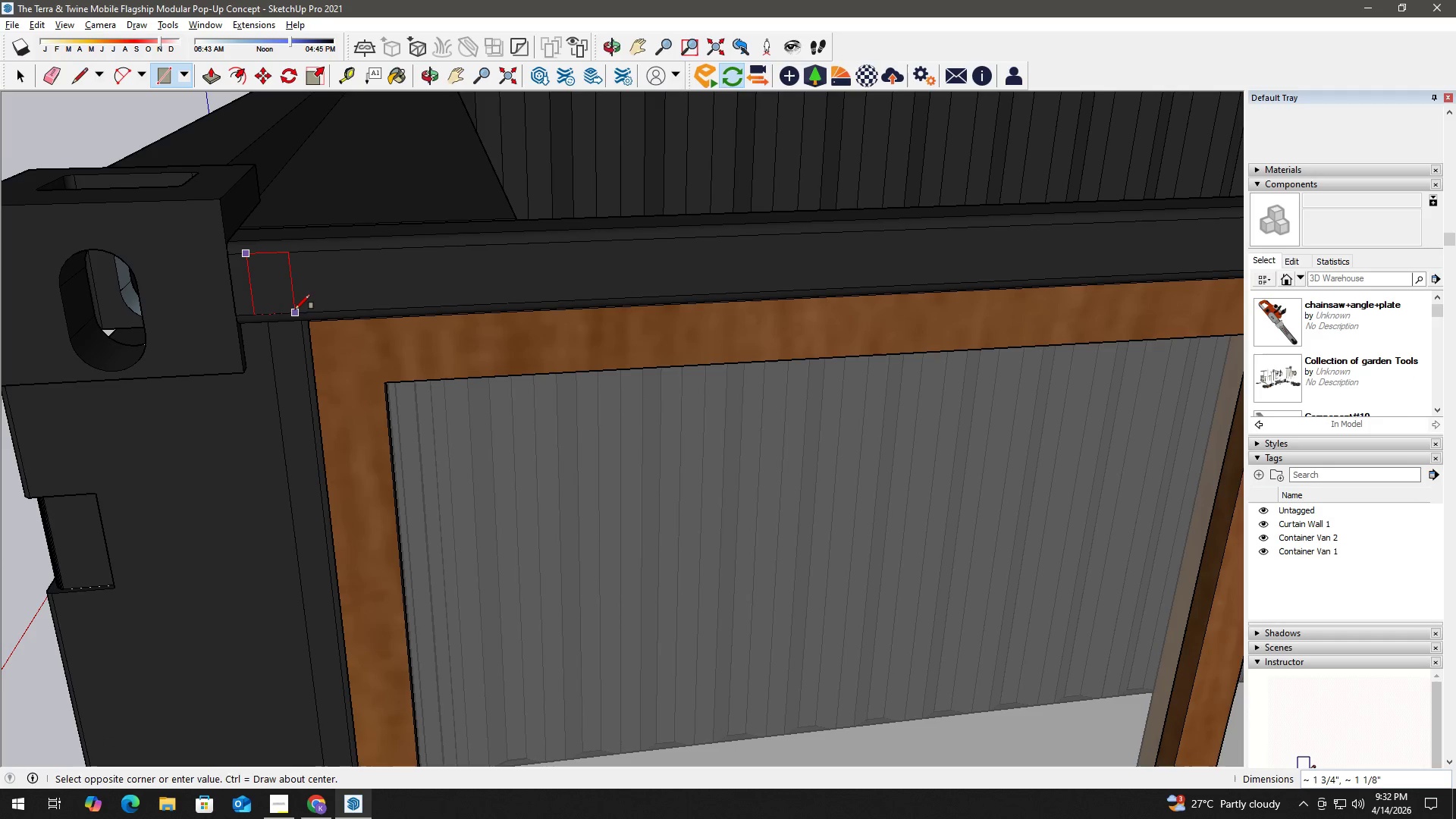 
key(Space)
 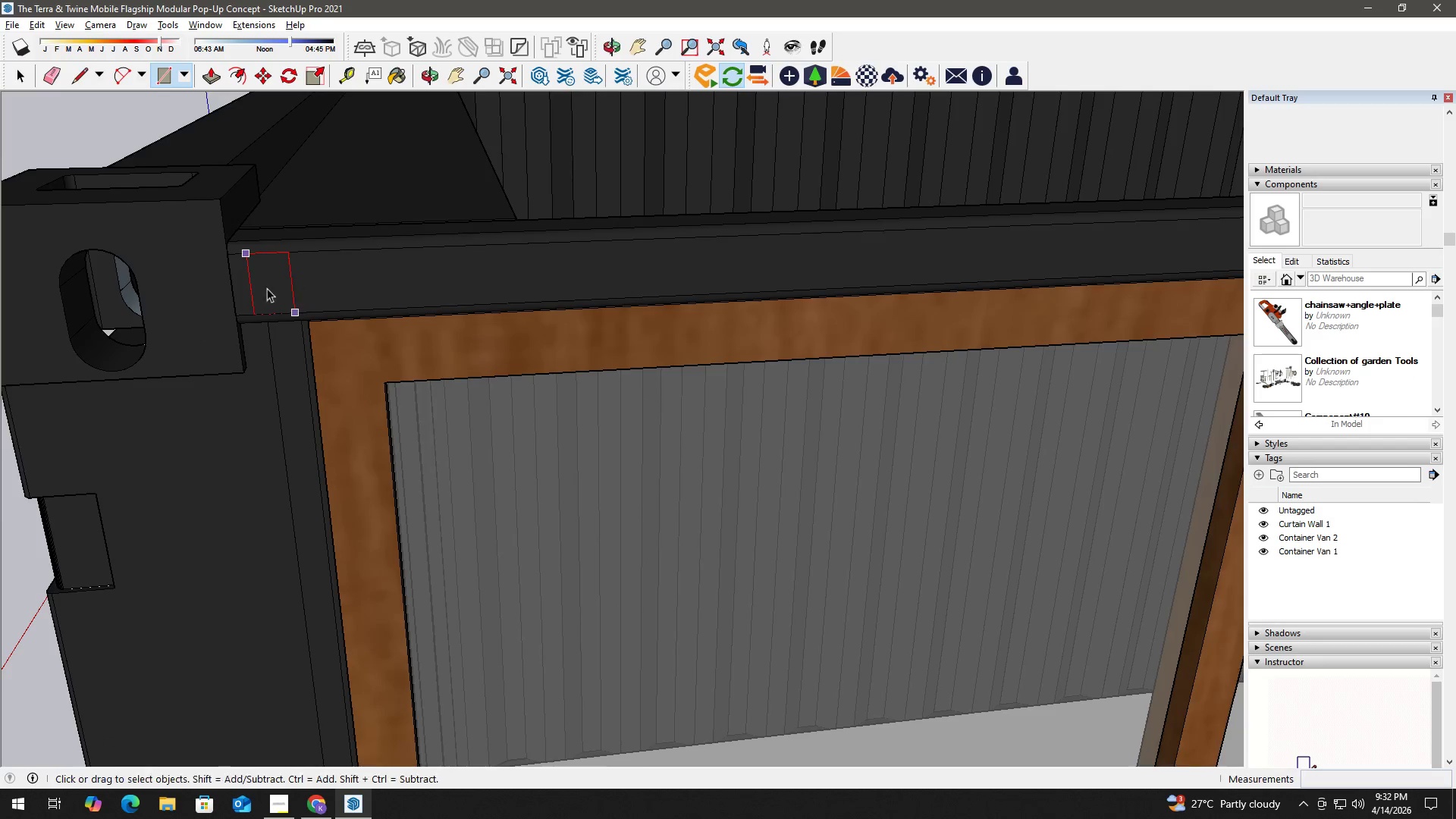 
key(T)
 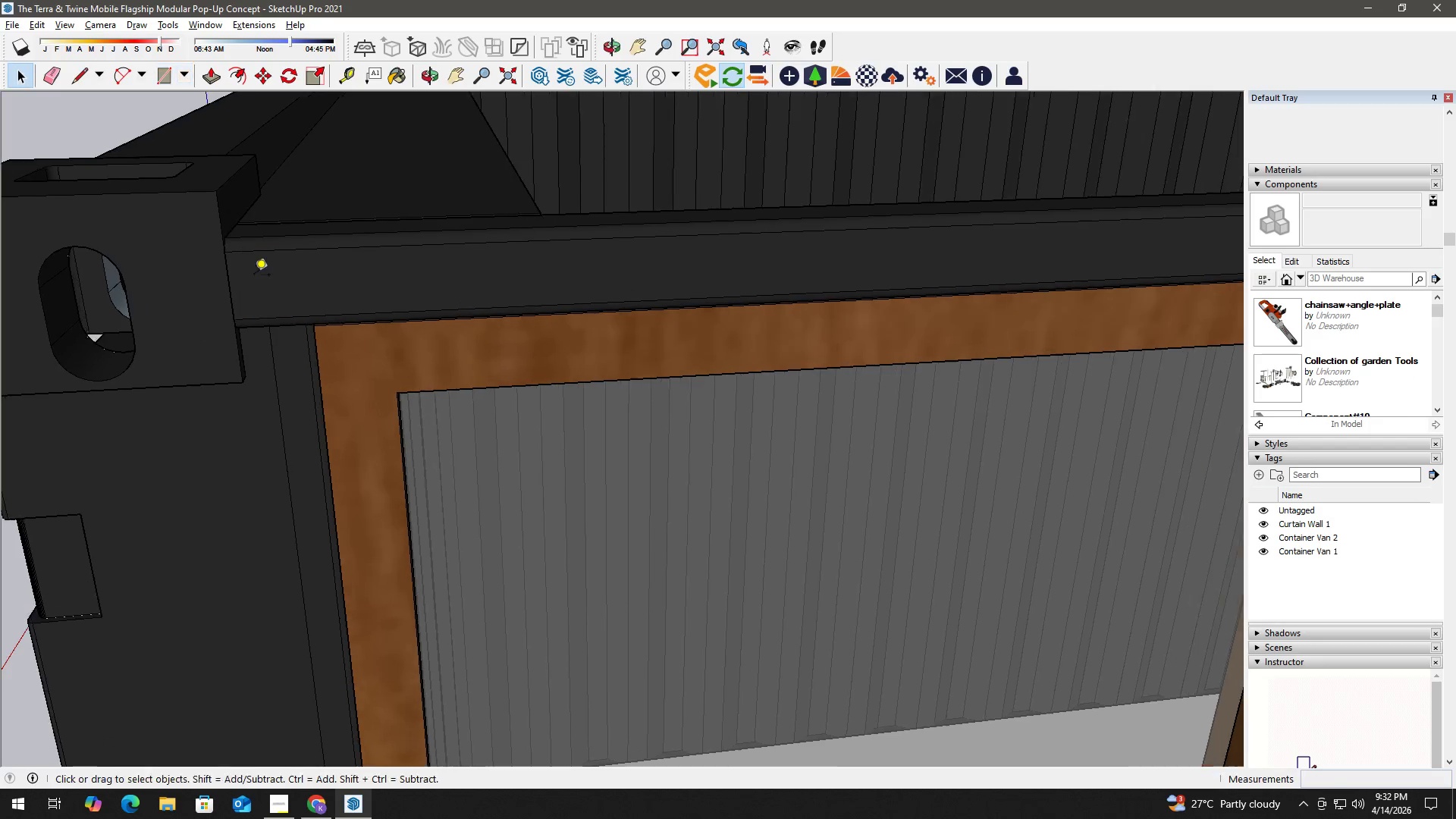 
scroll: coordinate [231, 275], scroll_direction: up, amount: 5.0
 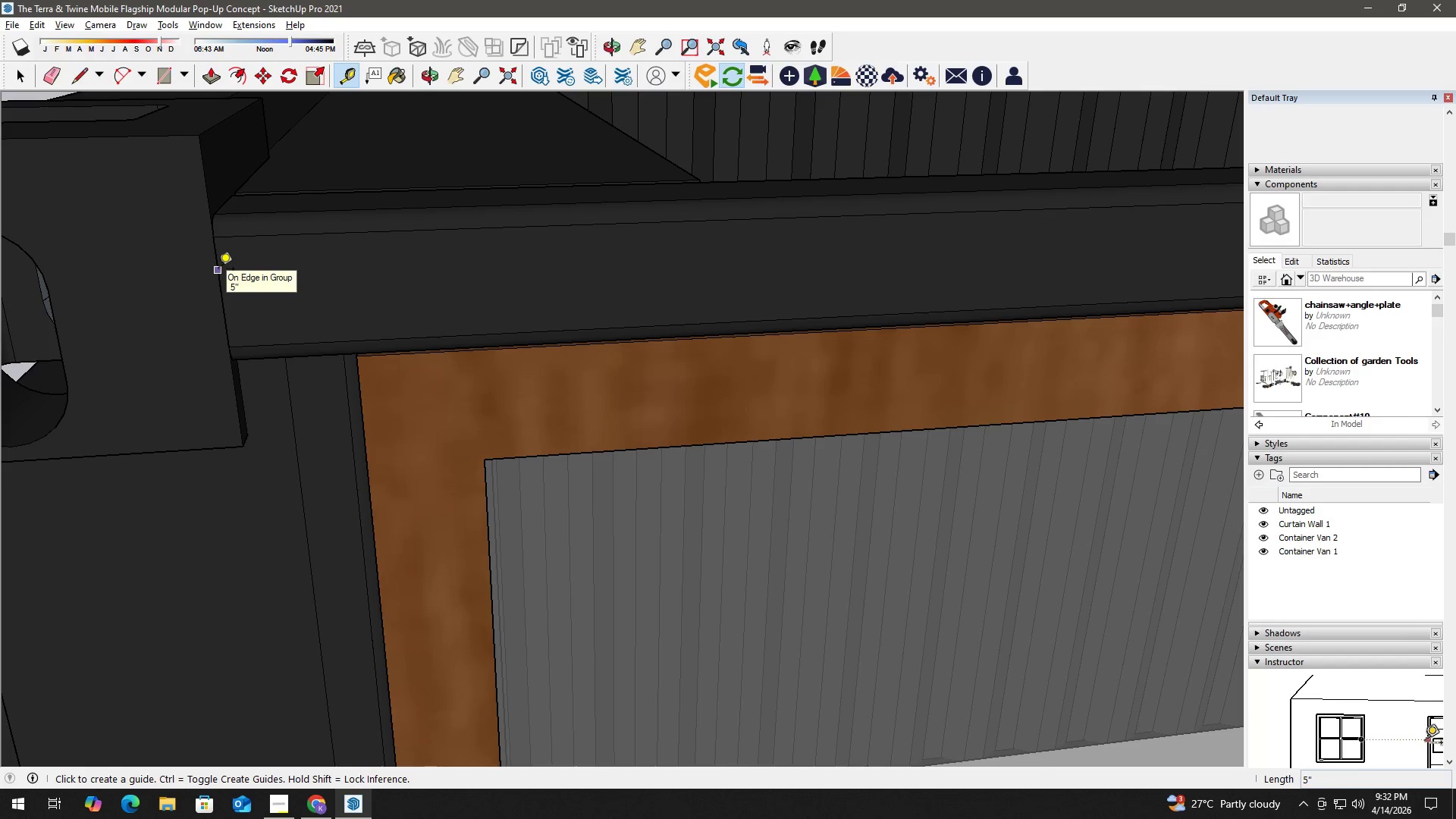 
wait(8.24)
 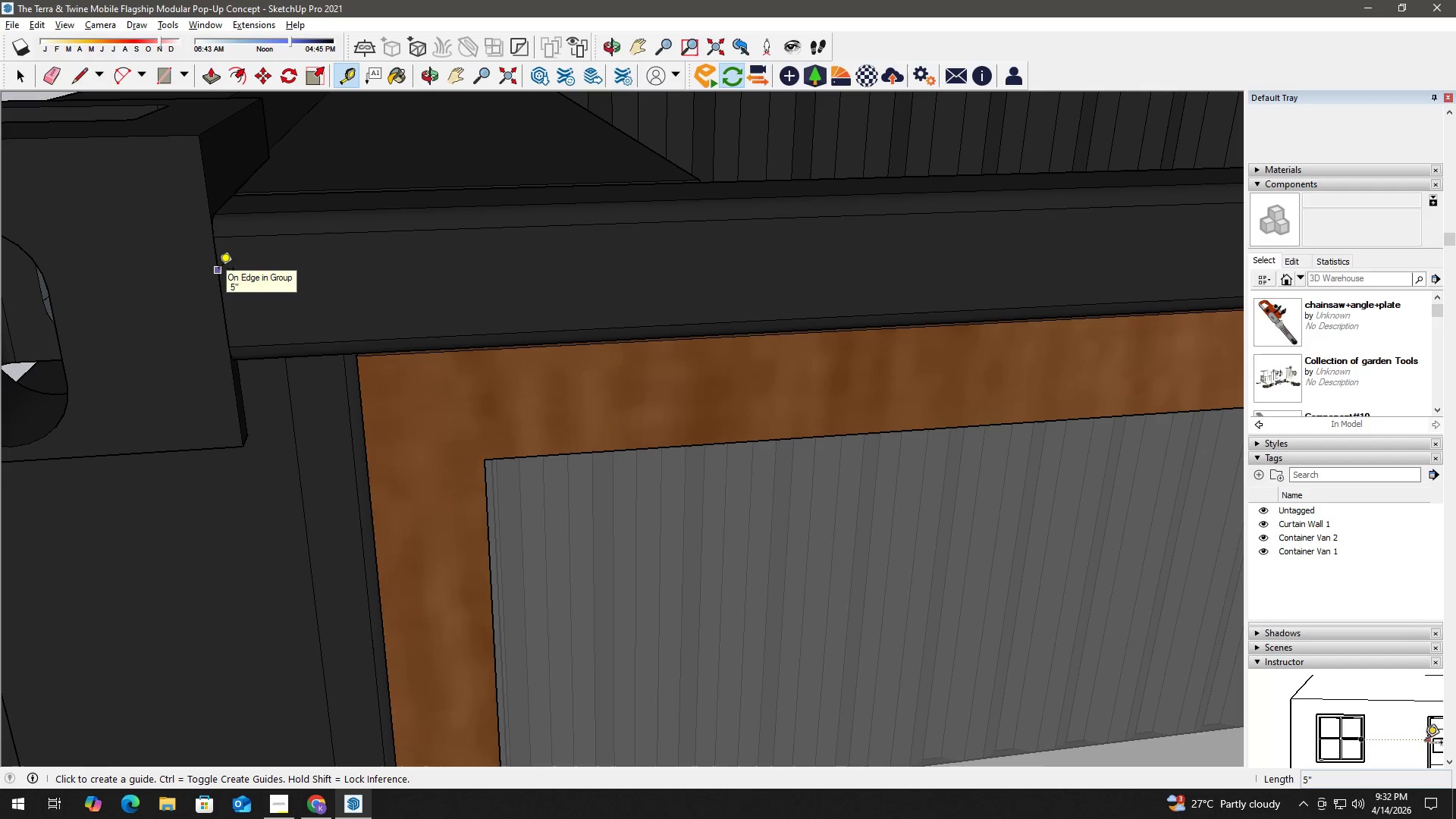 
key(Space)
 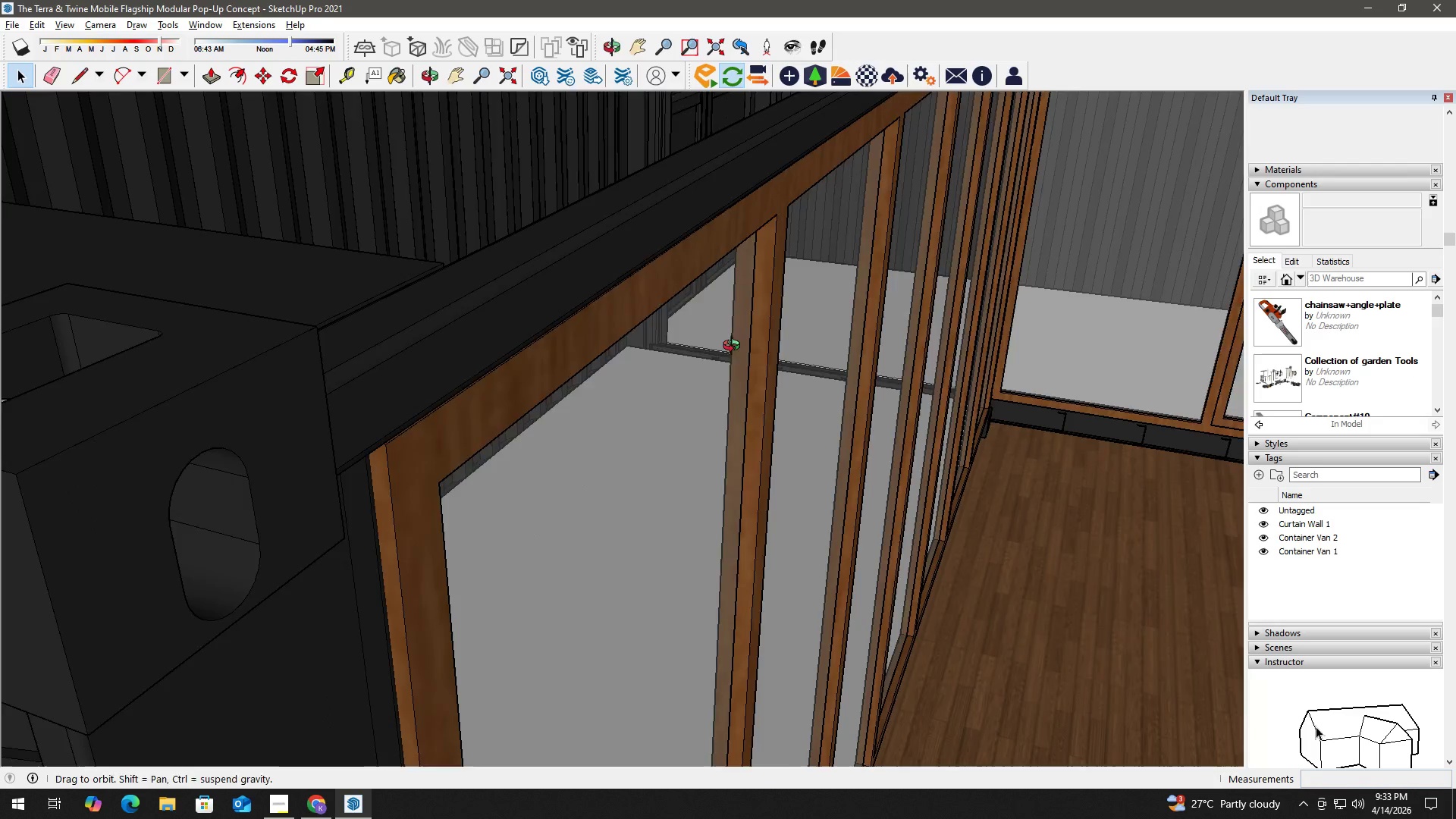 
scroll: coordinate [286, 298], scroll_direction: down, amount: 7.0
 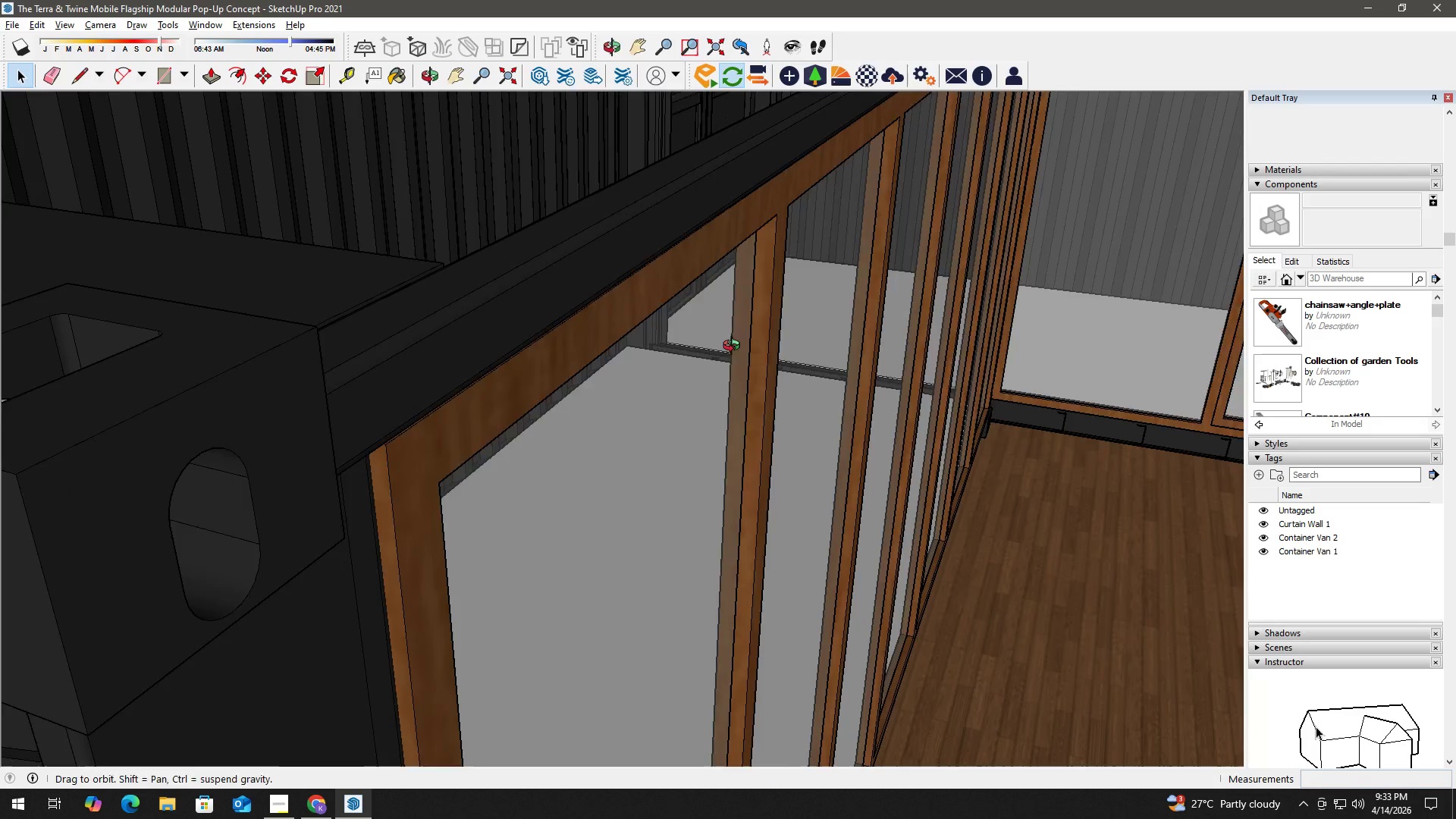 
key(H)
 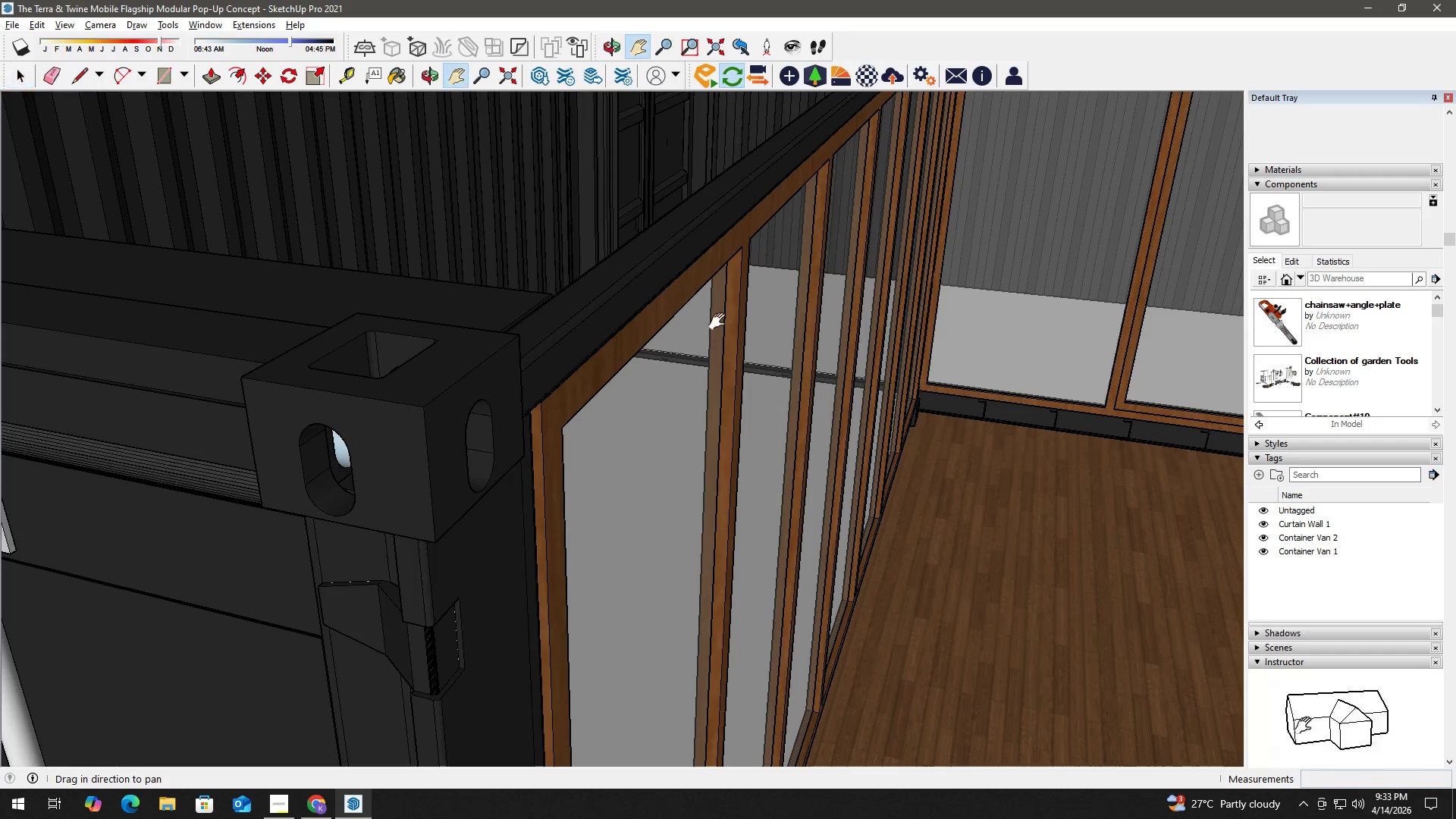 
left_click_drag(start_coordinate=[721, 321], to_coordinate=[535, 440])
 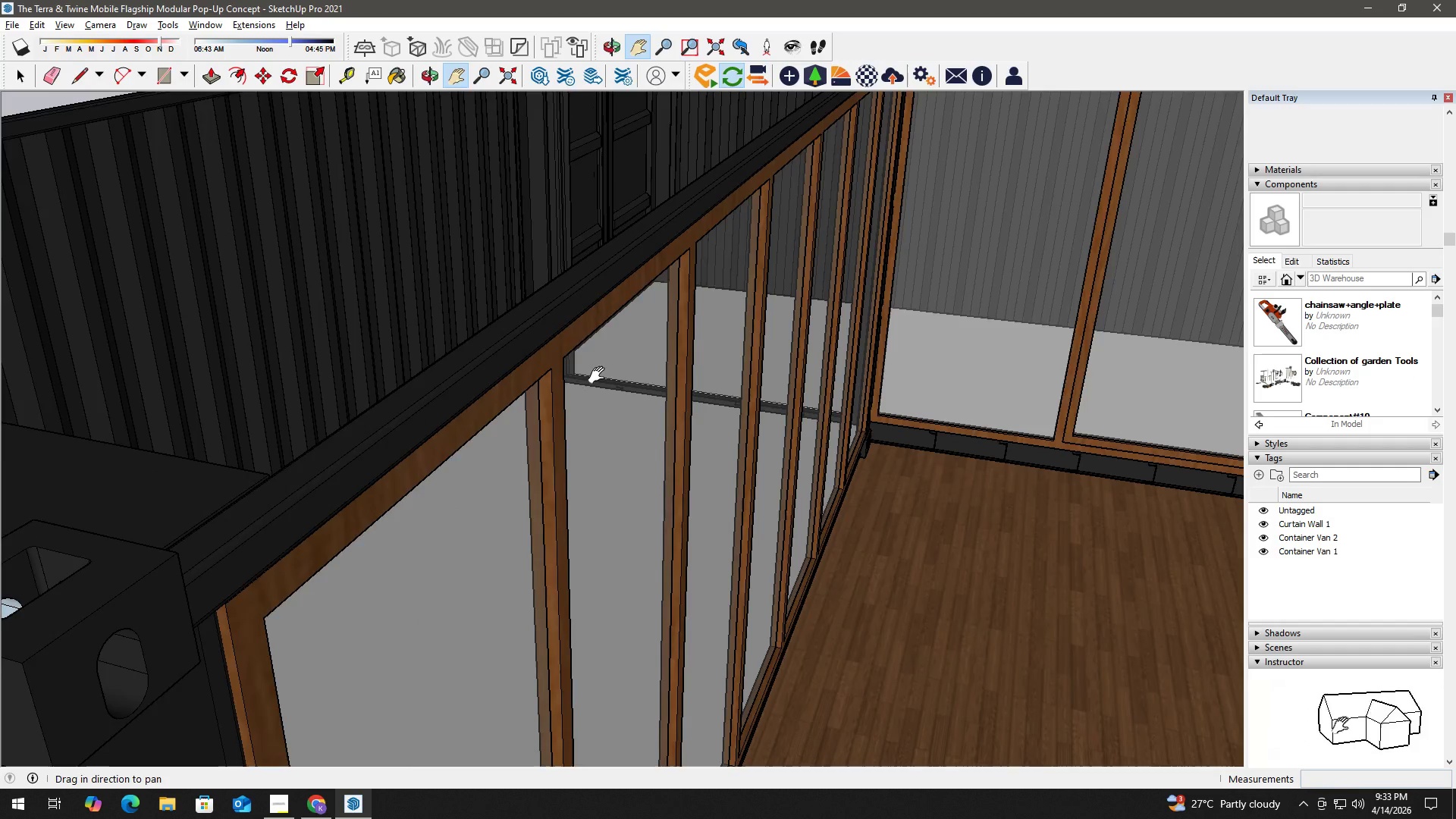 
scroll: coordinate [526, 358], scroll_direction: down, amount: 16.0
 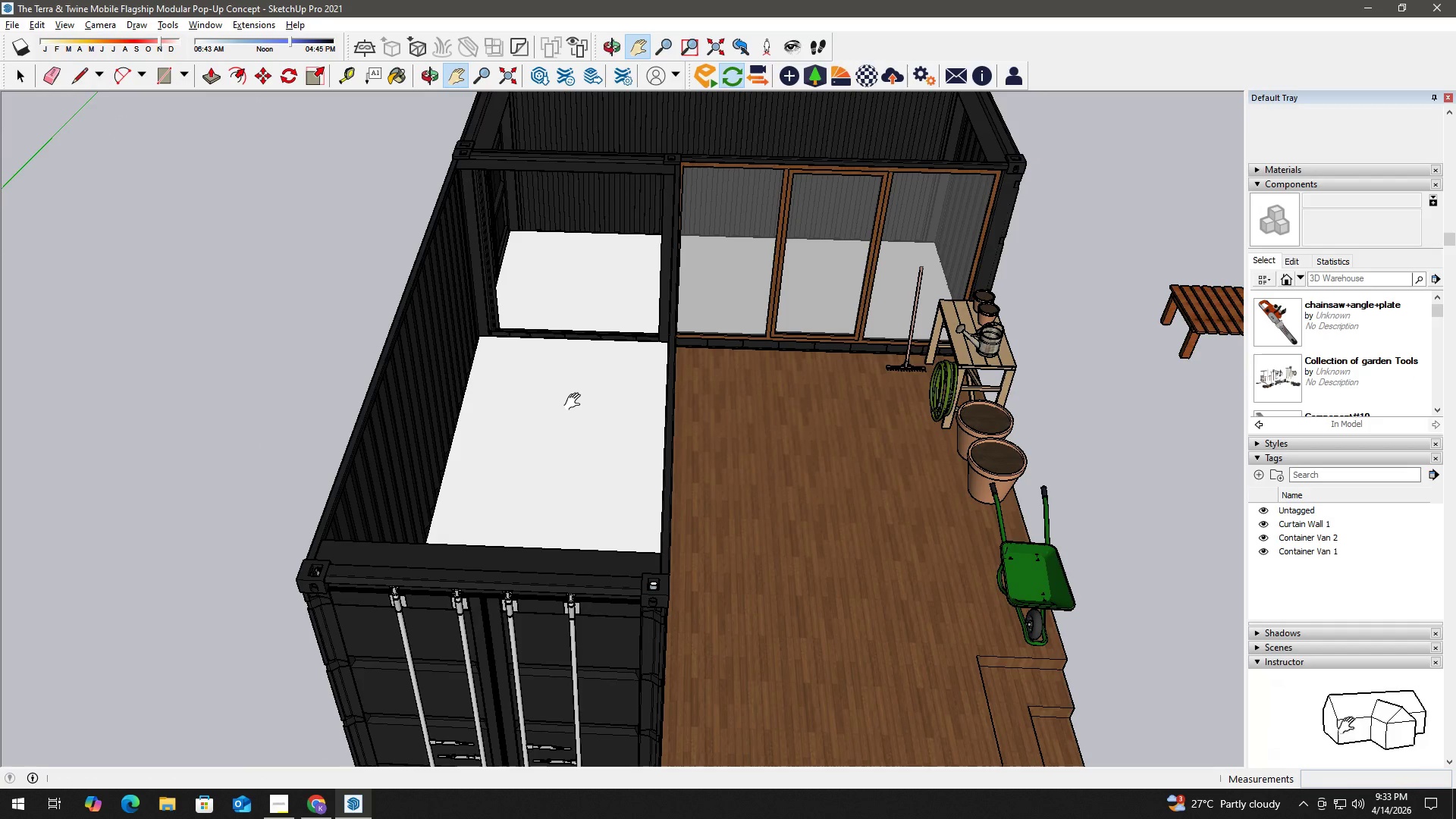 
key(B)
 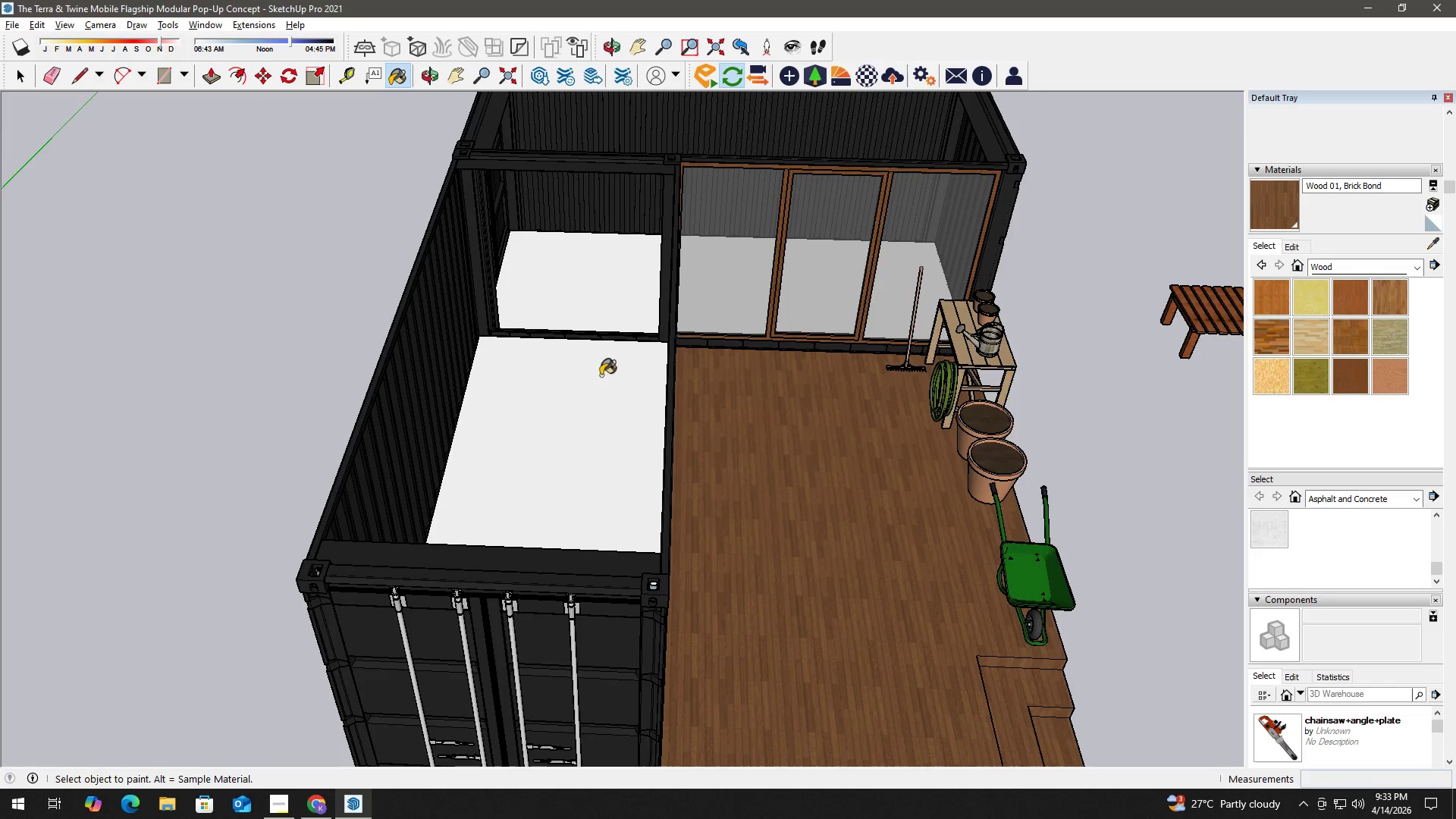 
hold_key(key=AltLeft, duration=0.86)
left_click([774, 290])
 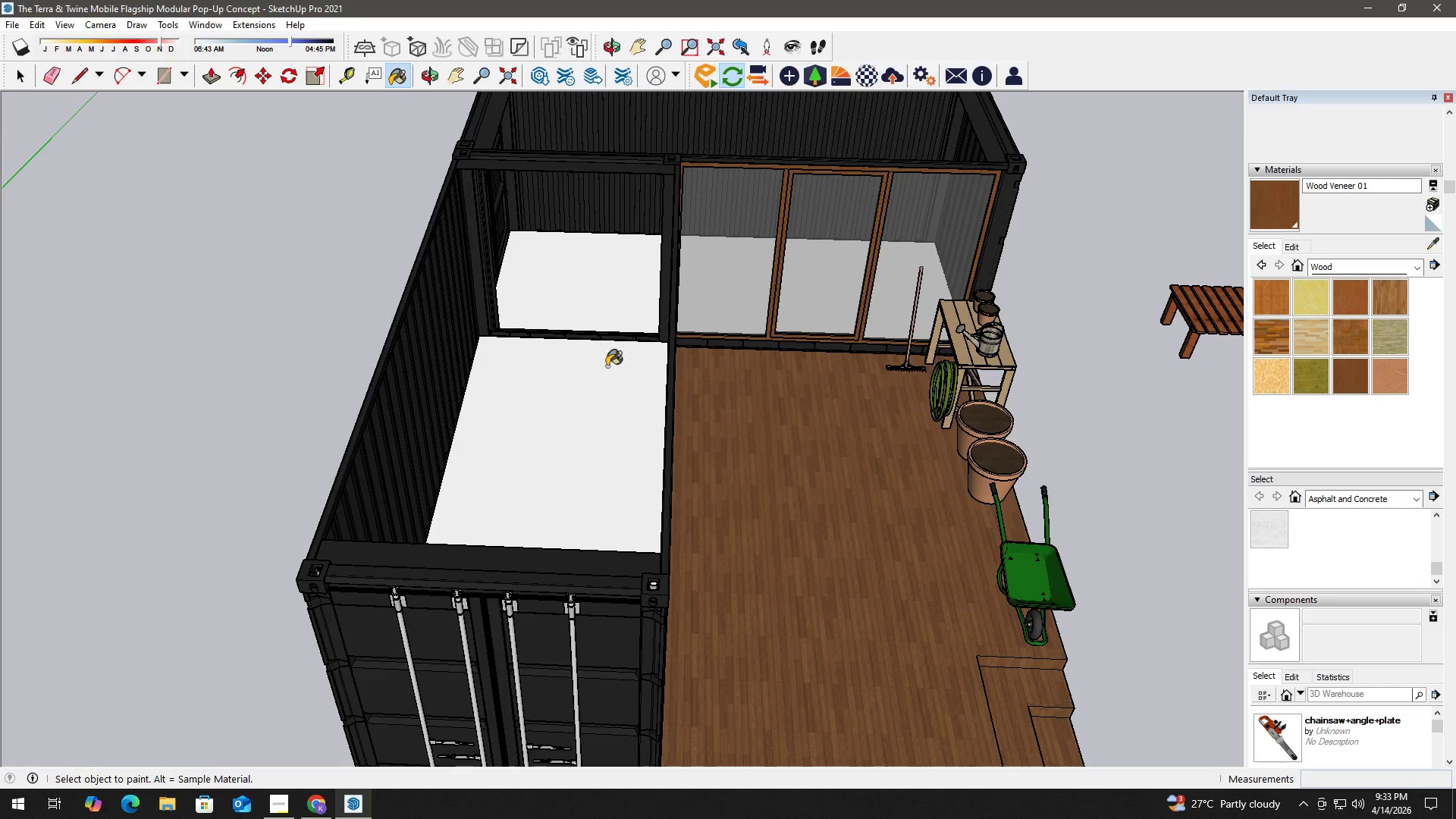 
key(Space)
 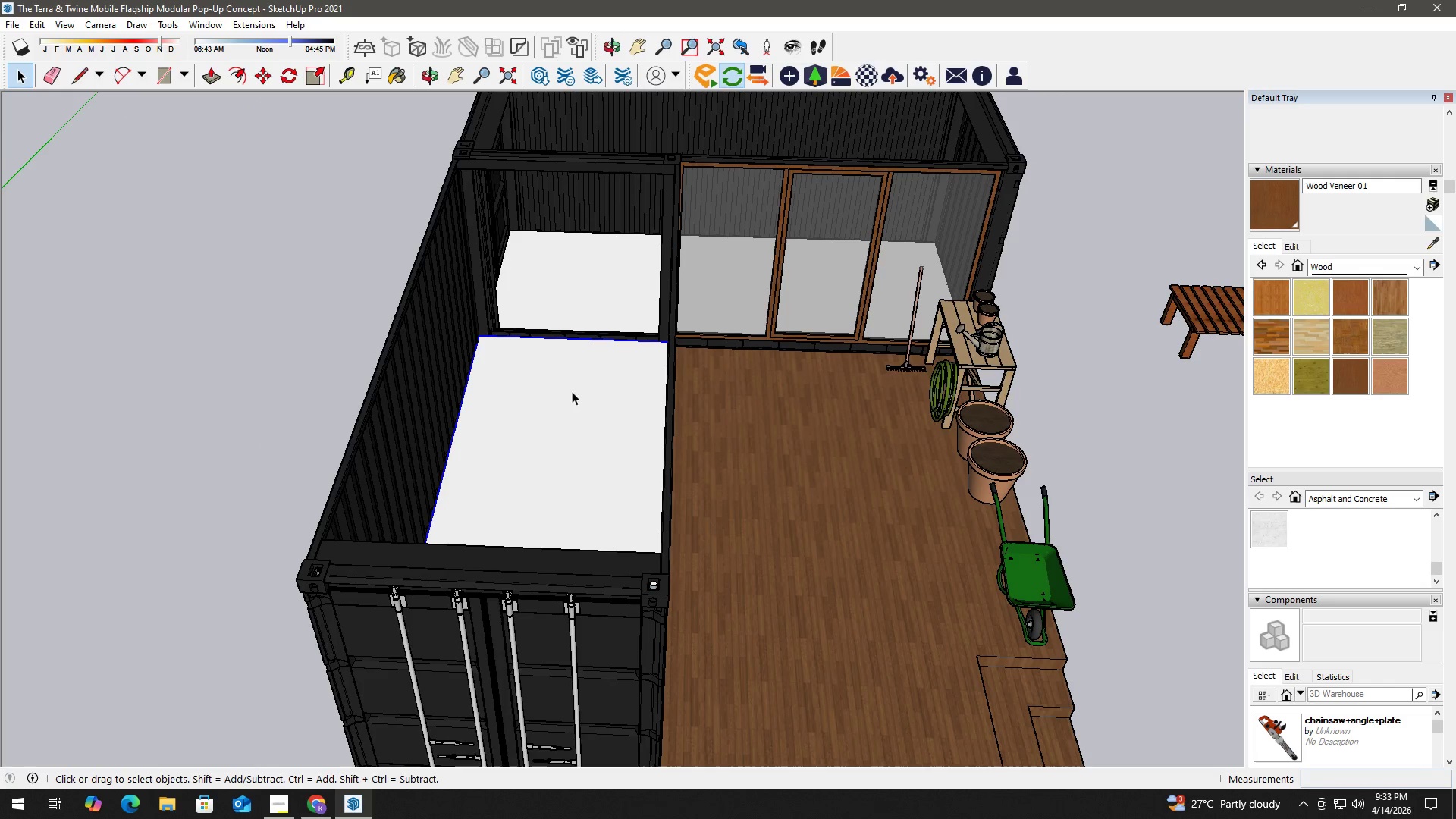 
double_click([572, 391])
 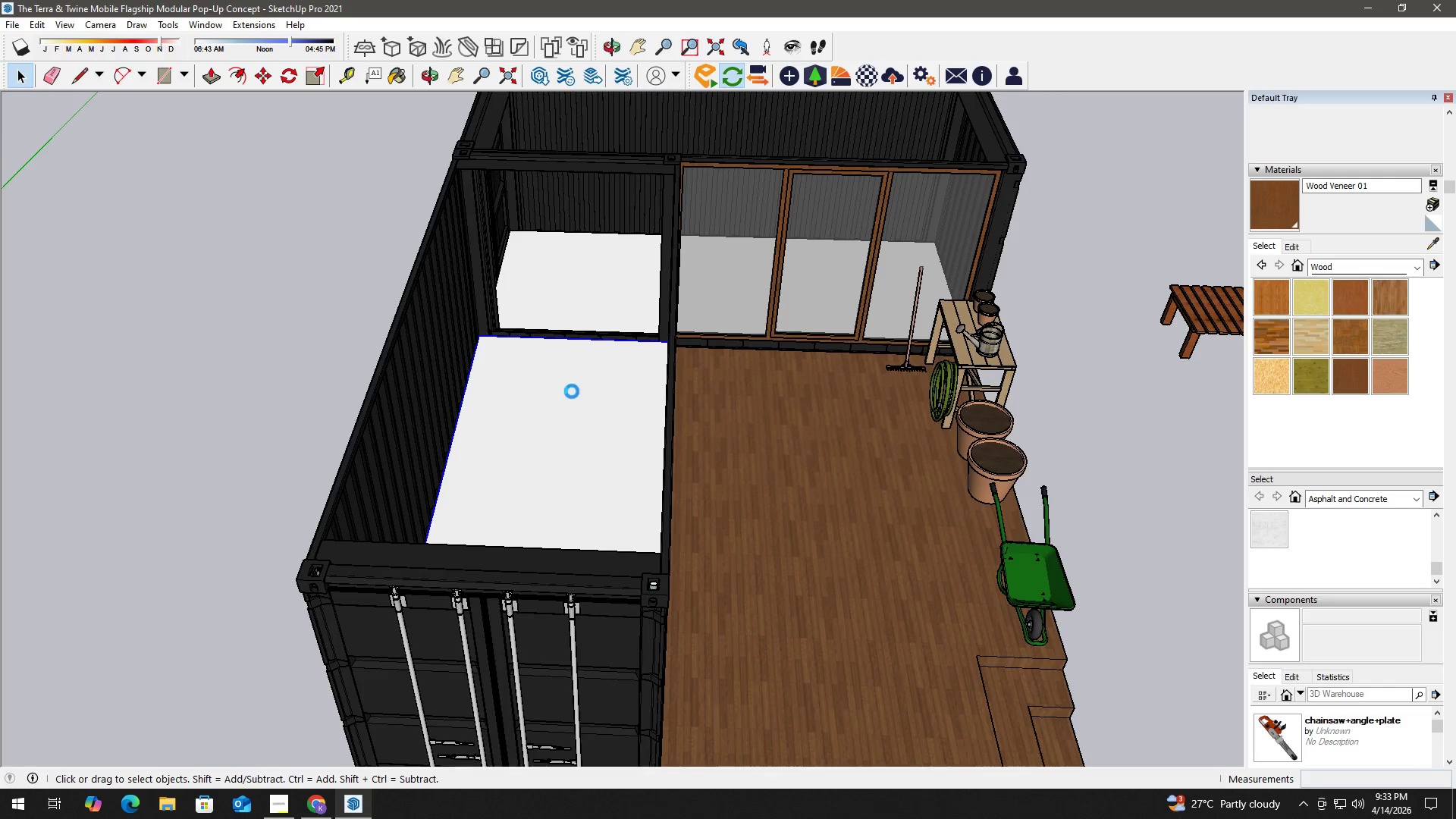 
triple_click([572, 391])
 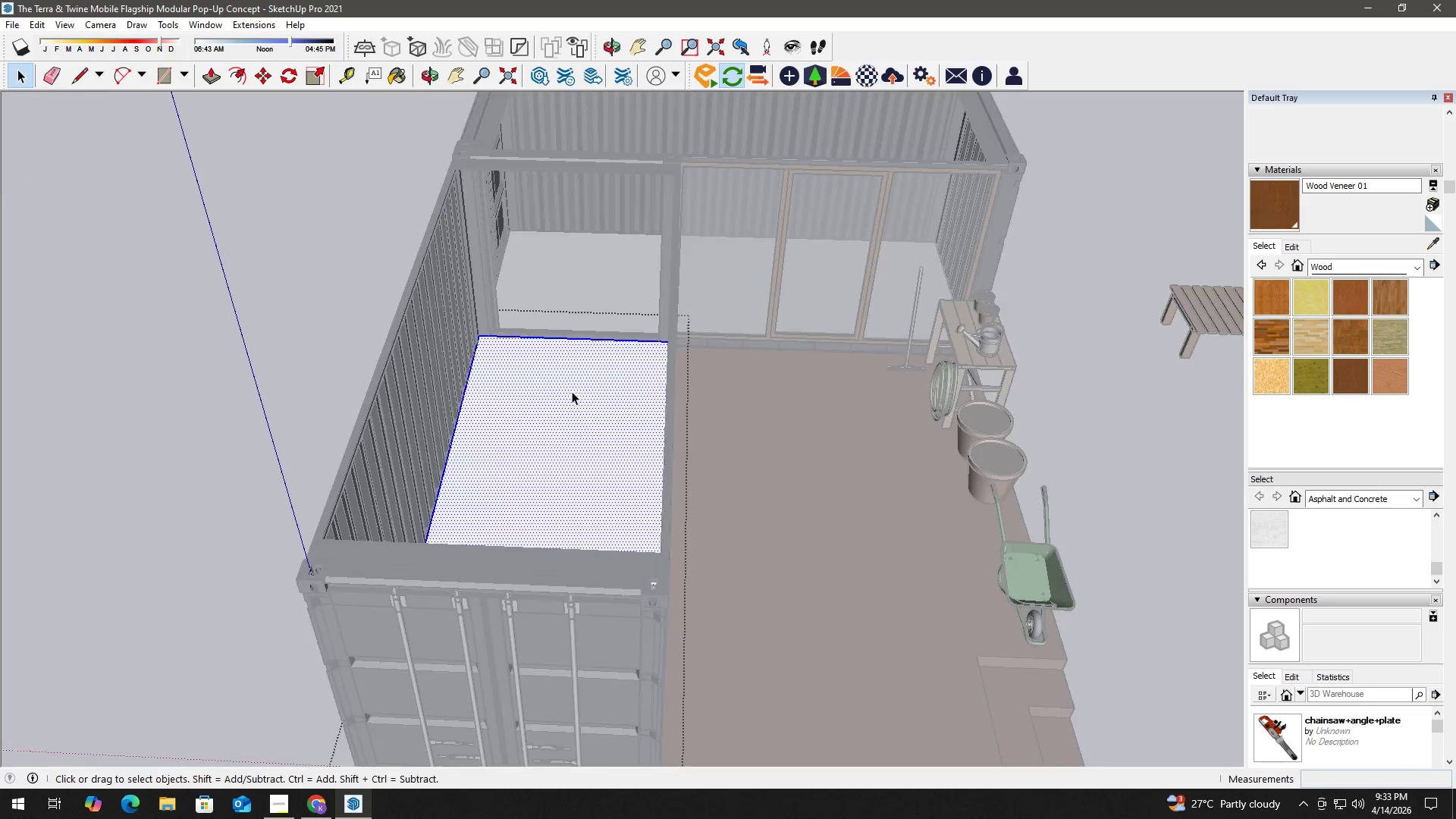 
triple_click([572, 391])
 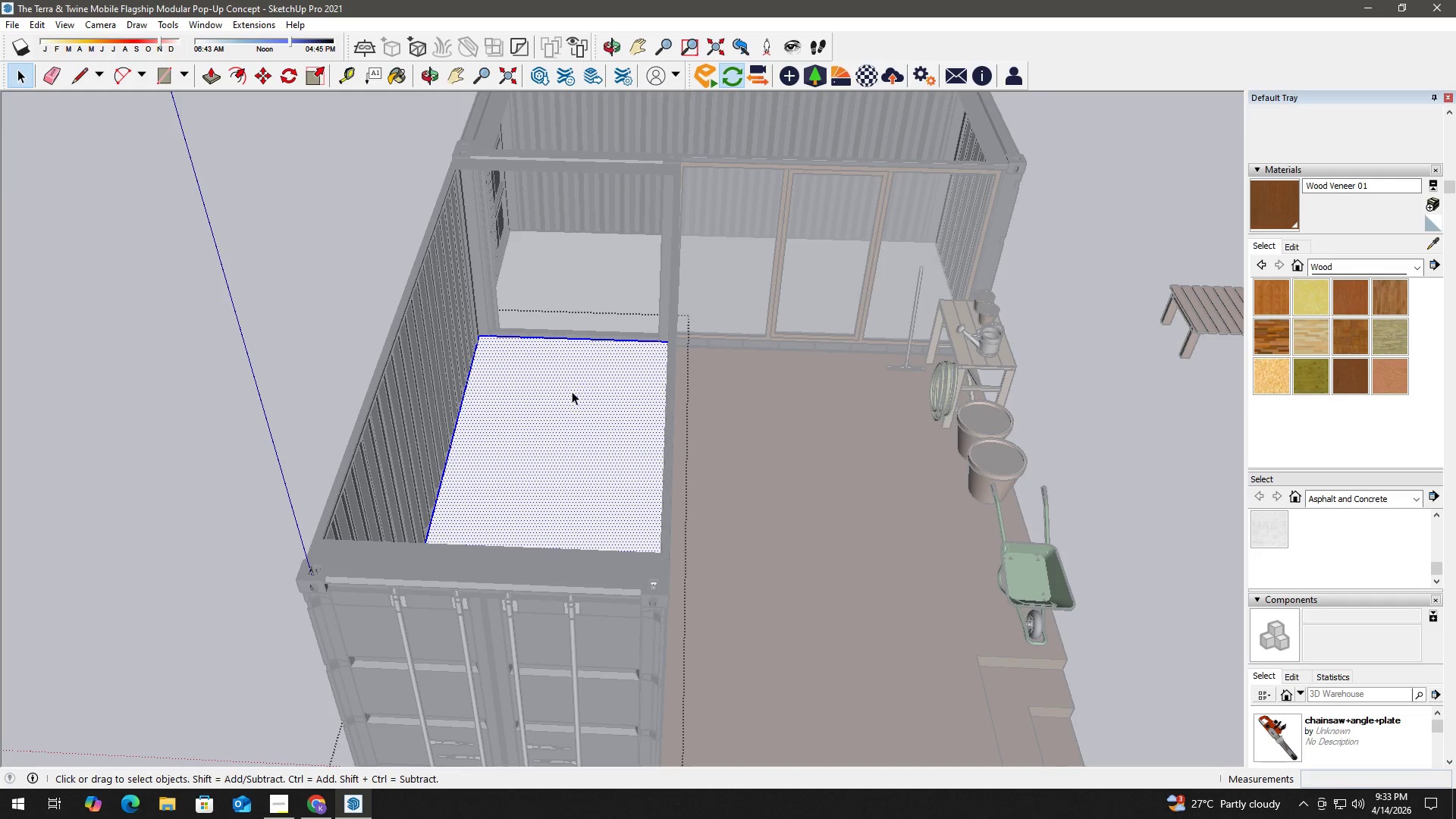 
key(B)
 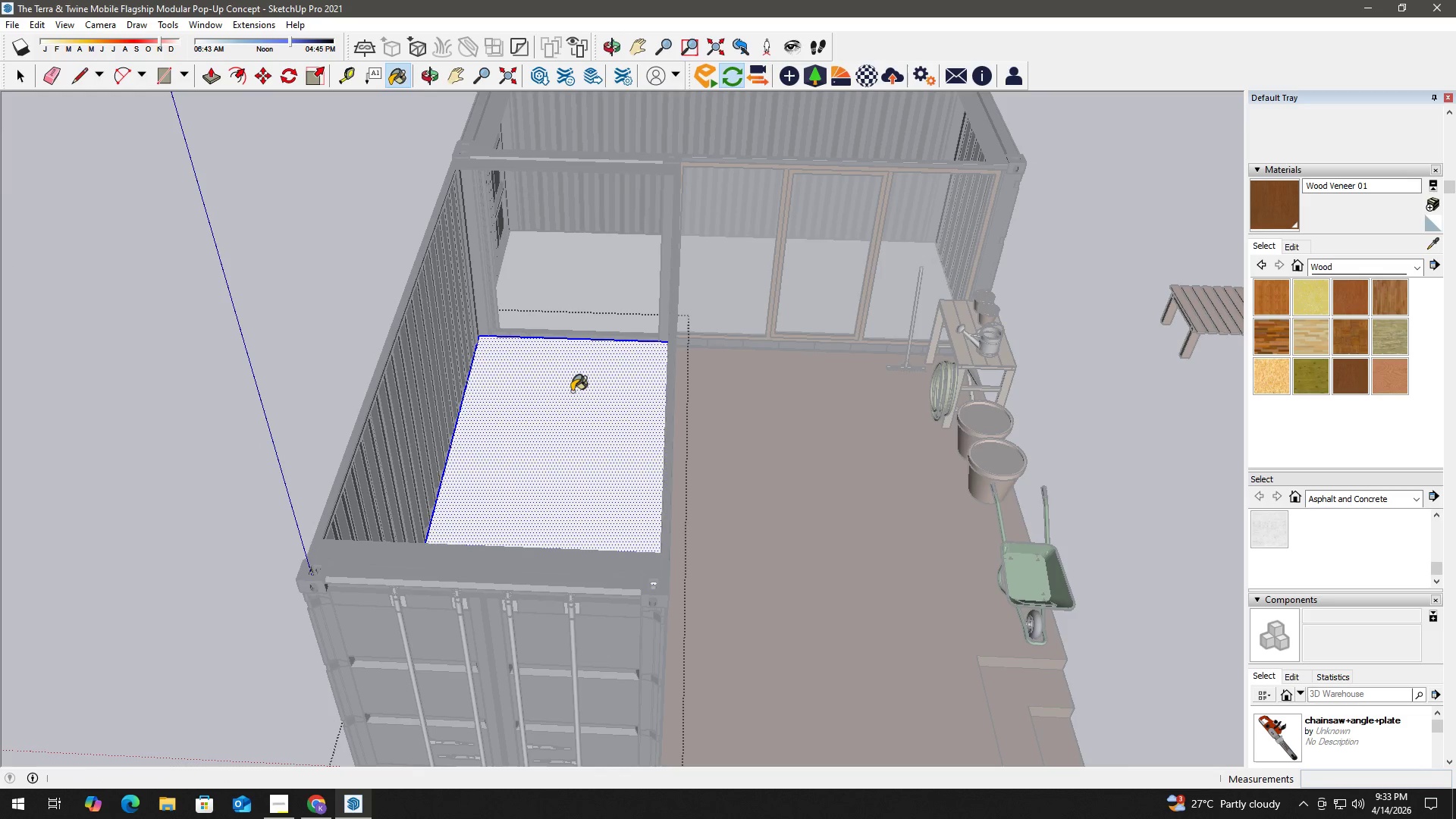 
triple_click([572, 391])
 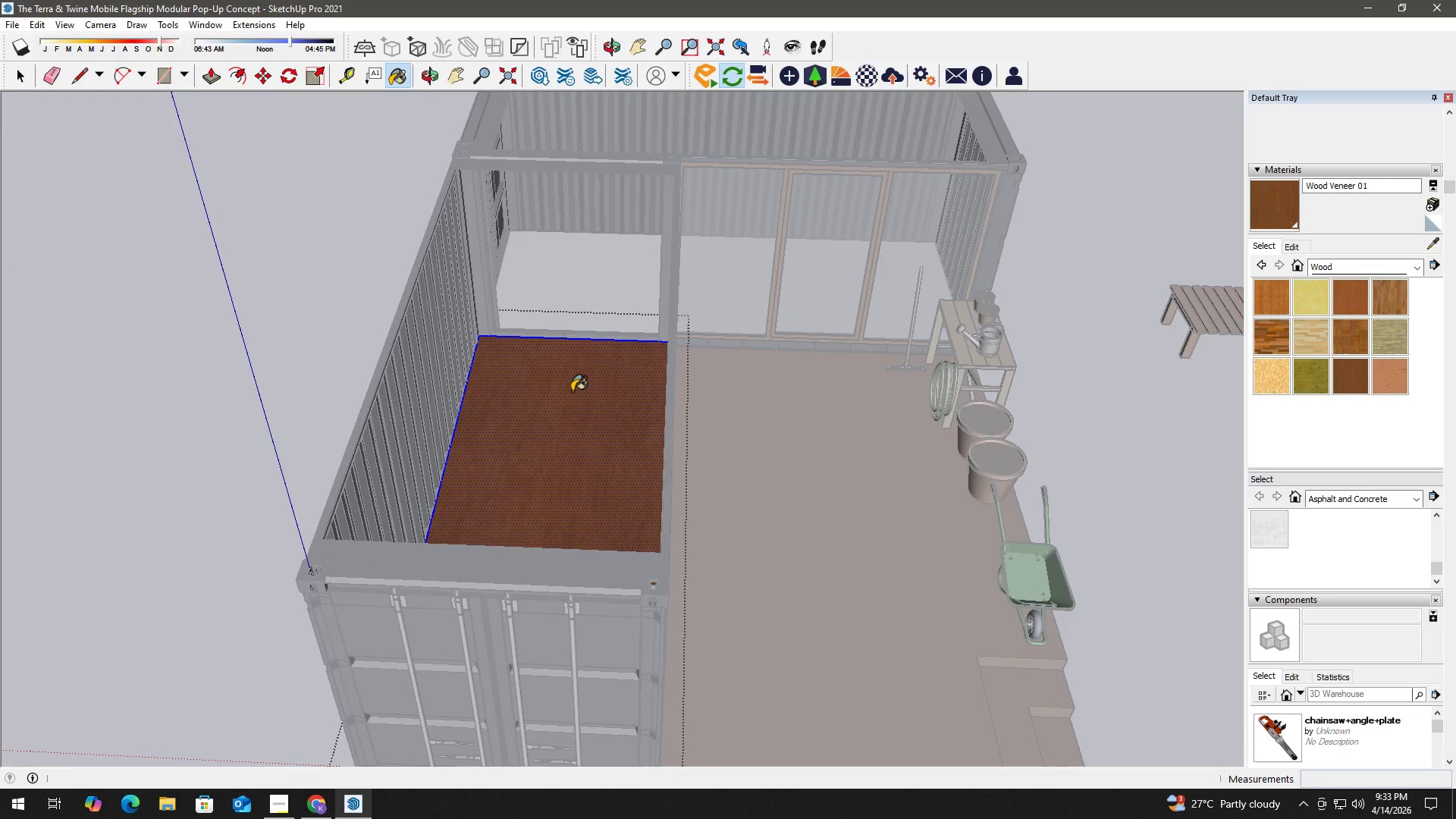 
triple_click([572, 391])
 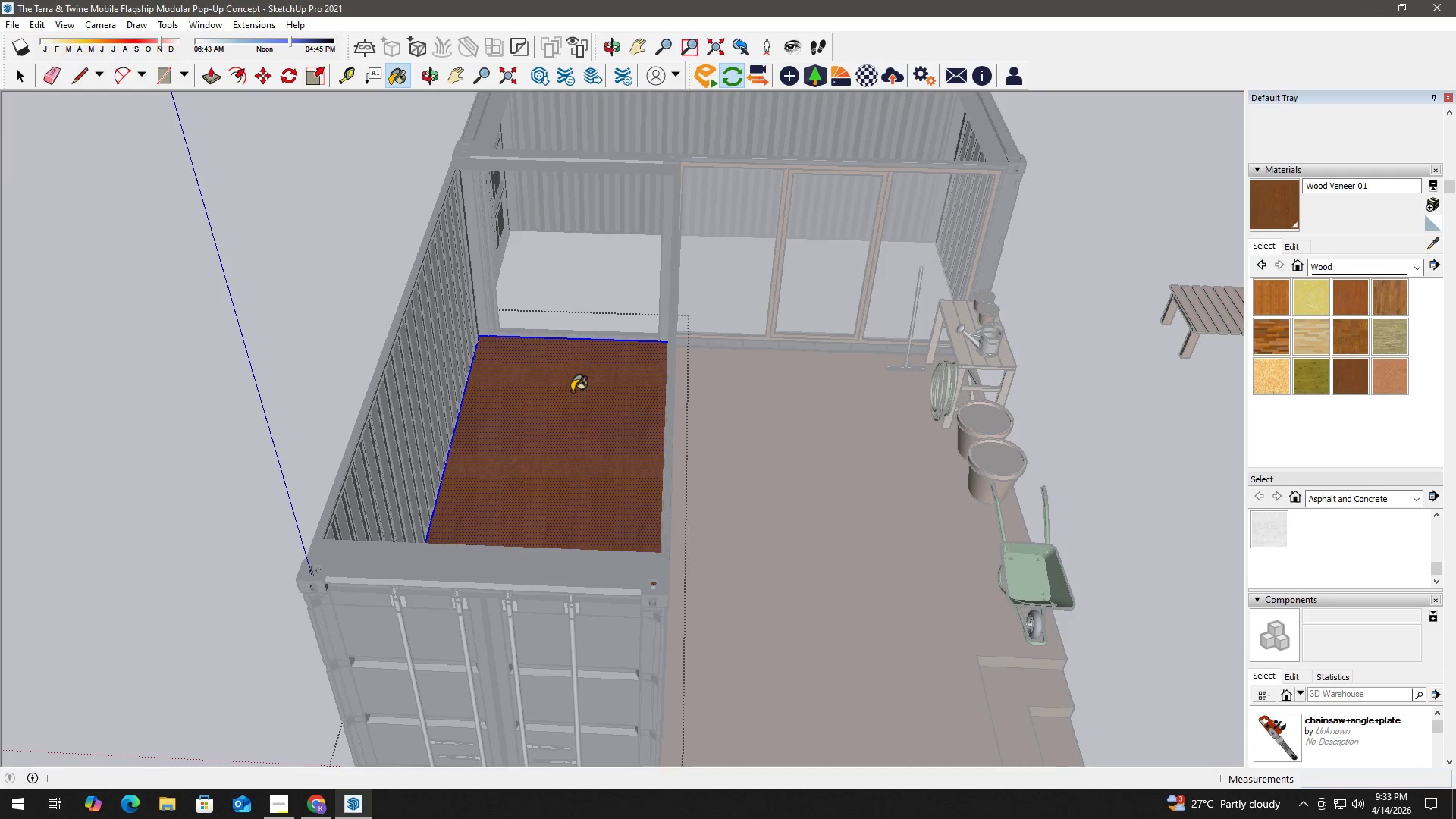 
triple_click([572, 391])
 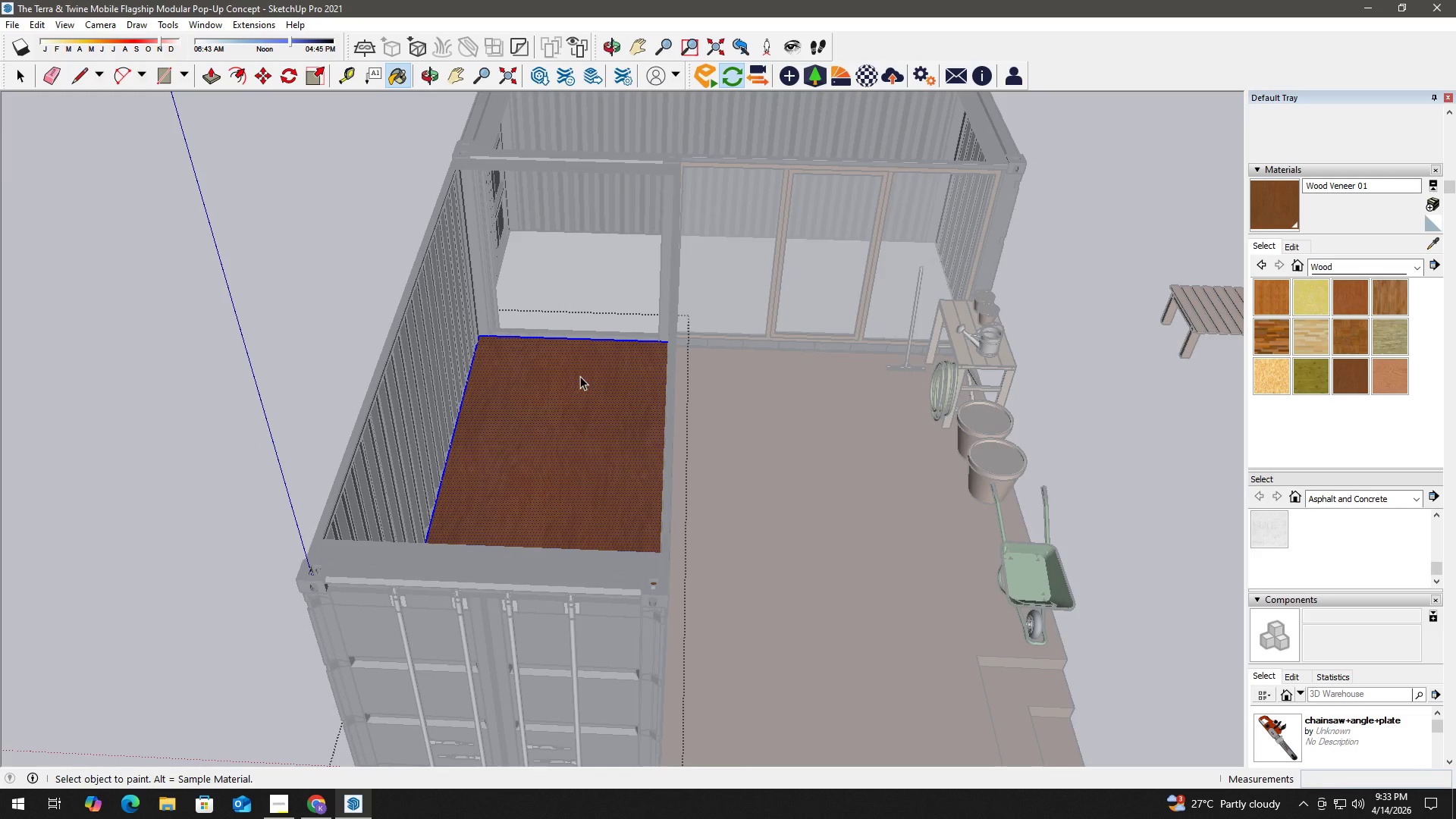 
key(Space)
 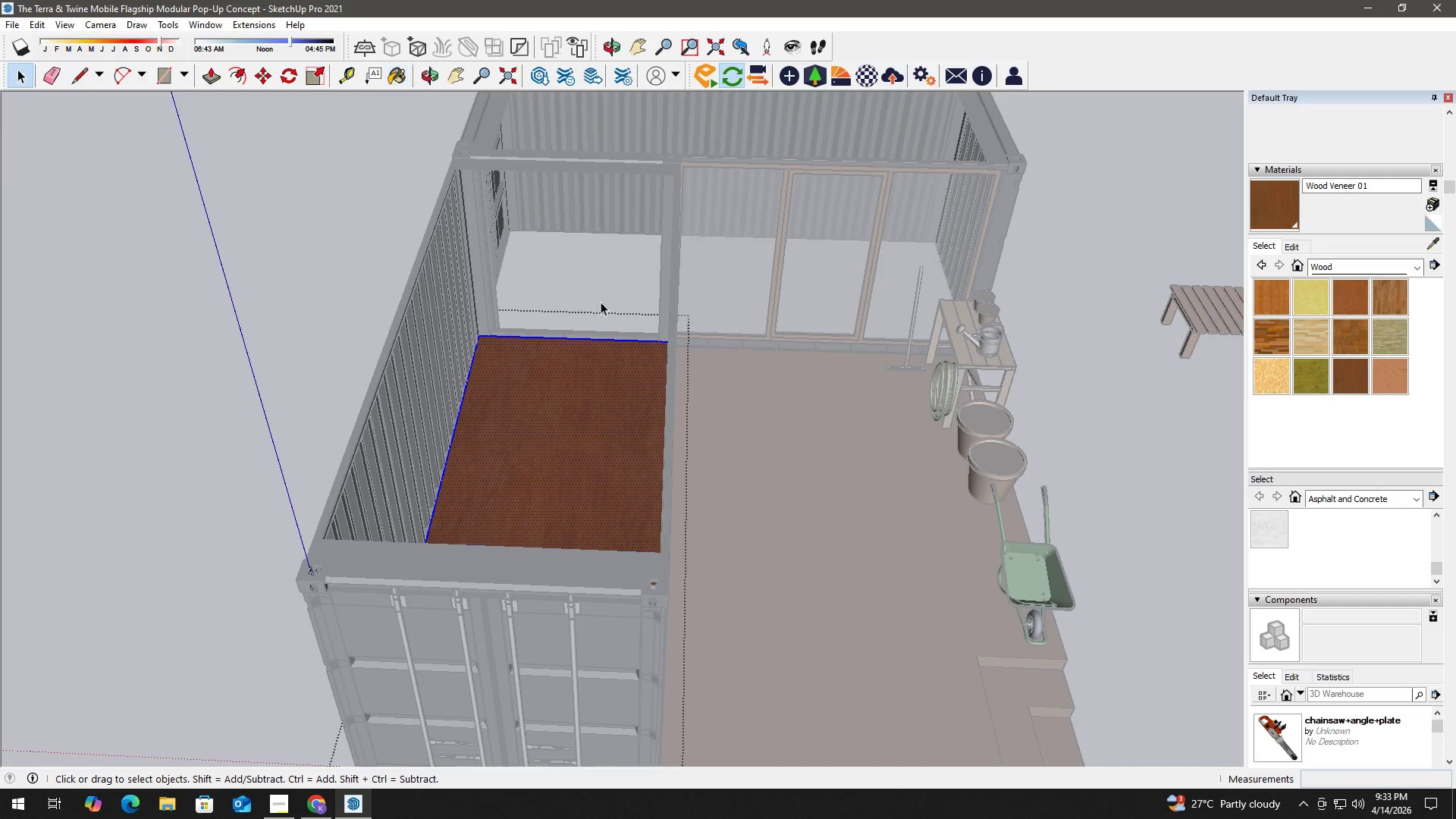 
key(Escape)
 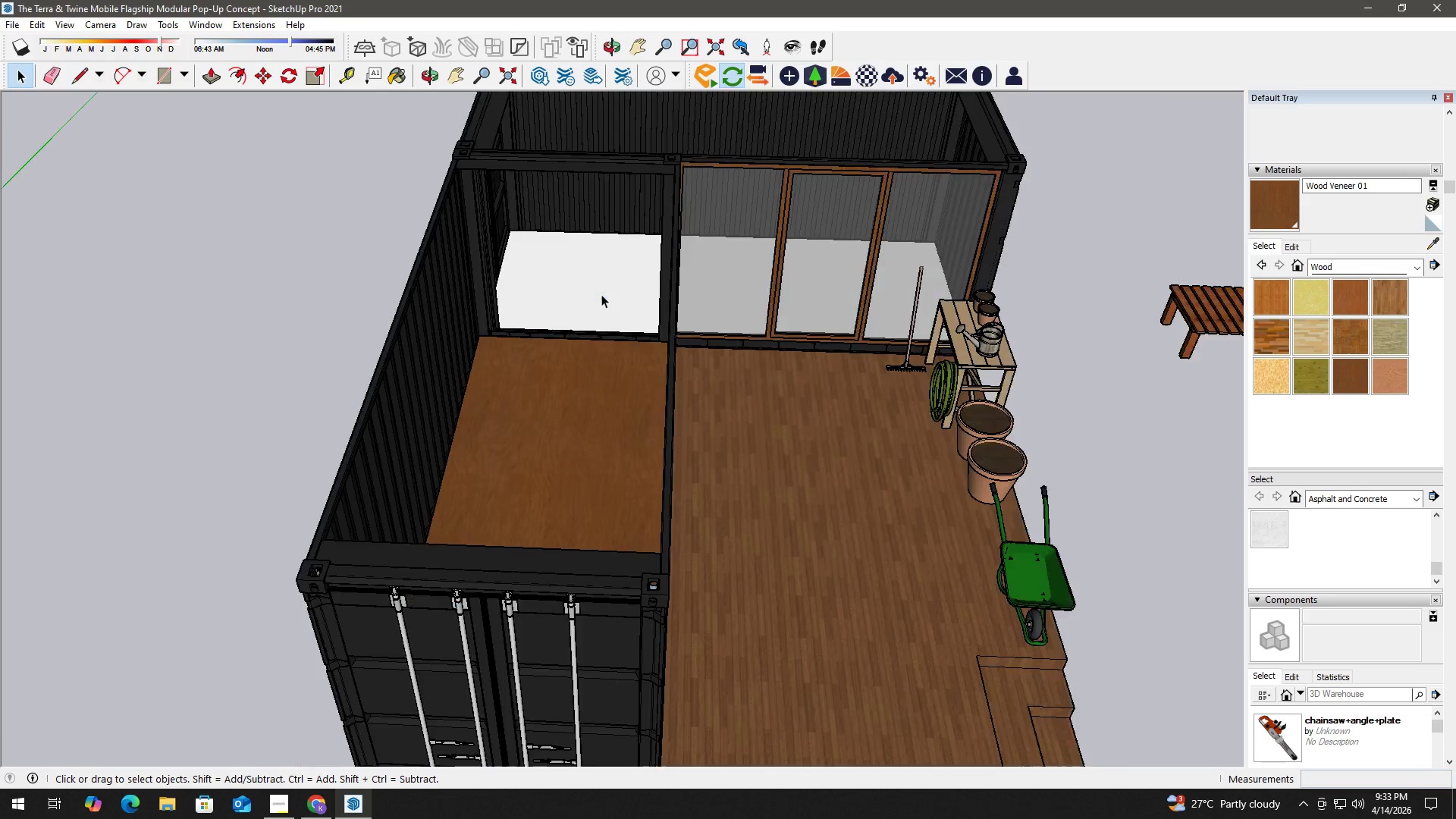 
key(Escape)
 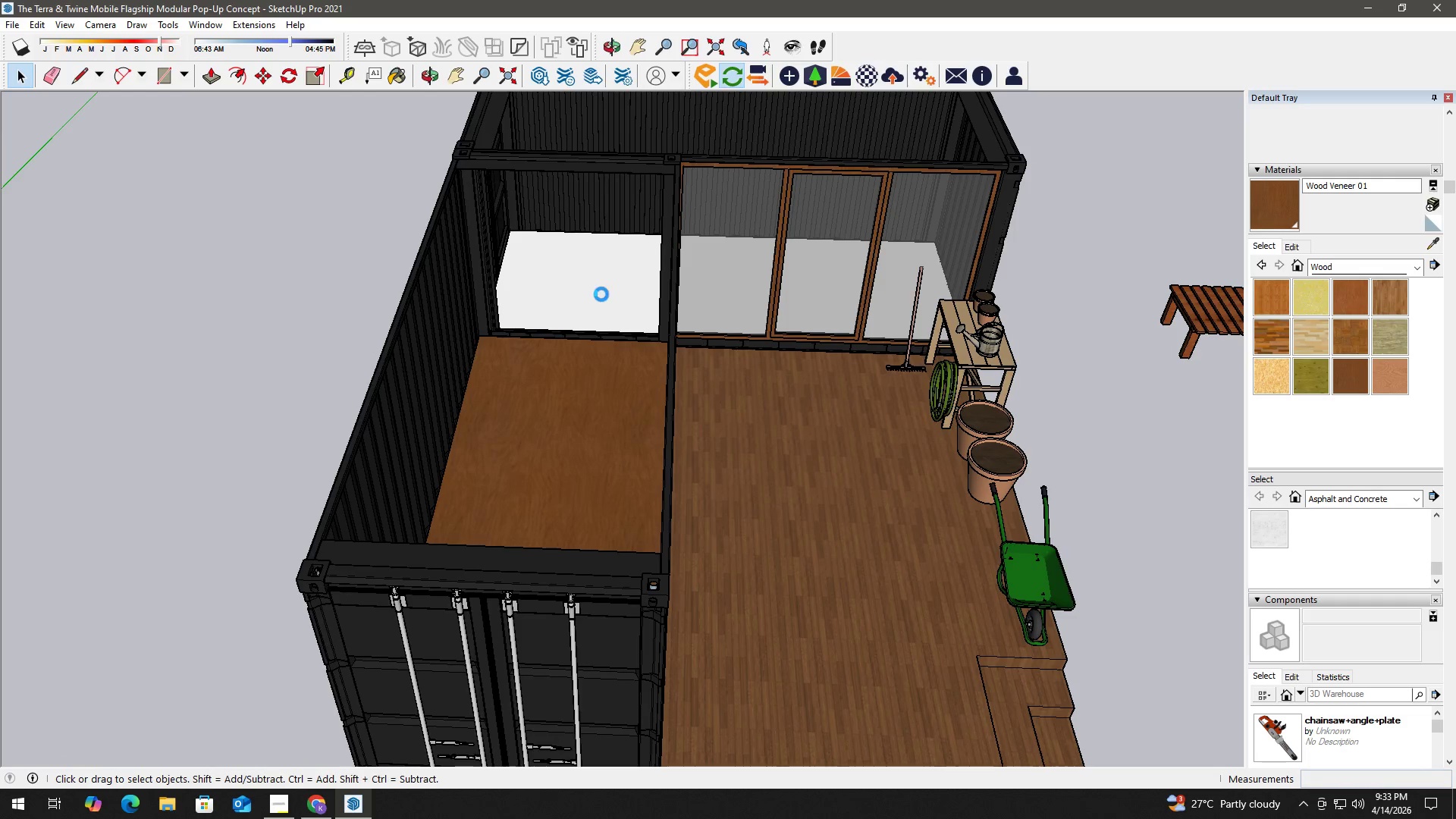 
double_click([601, 294])
 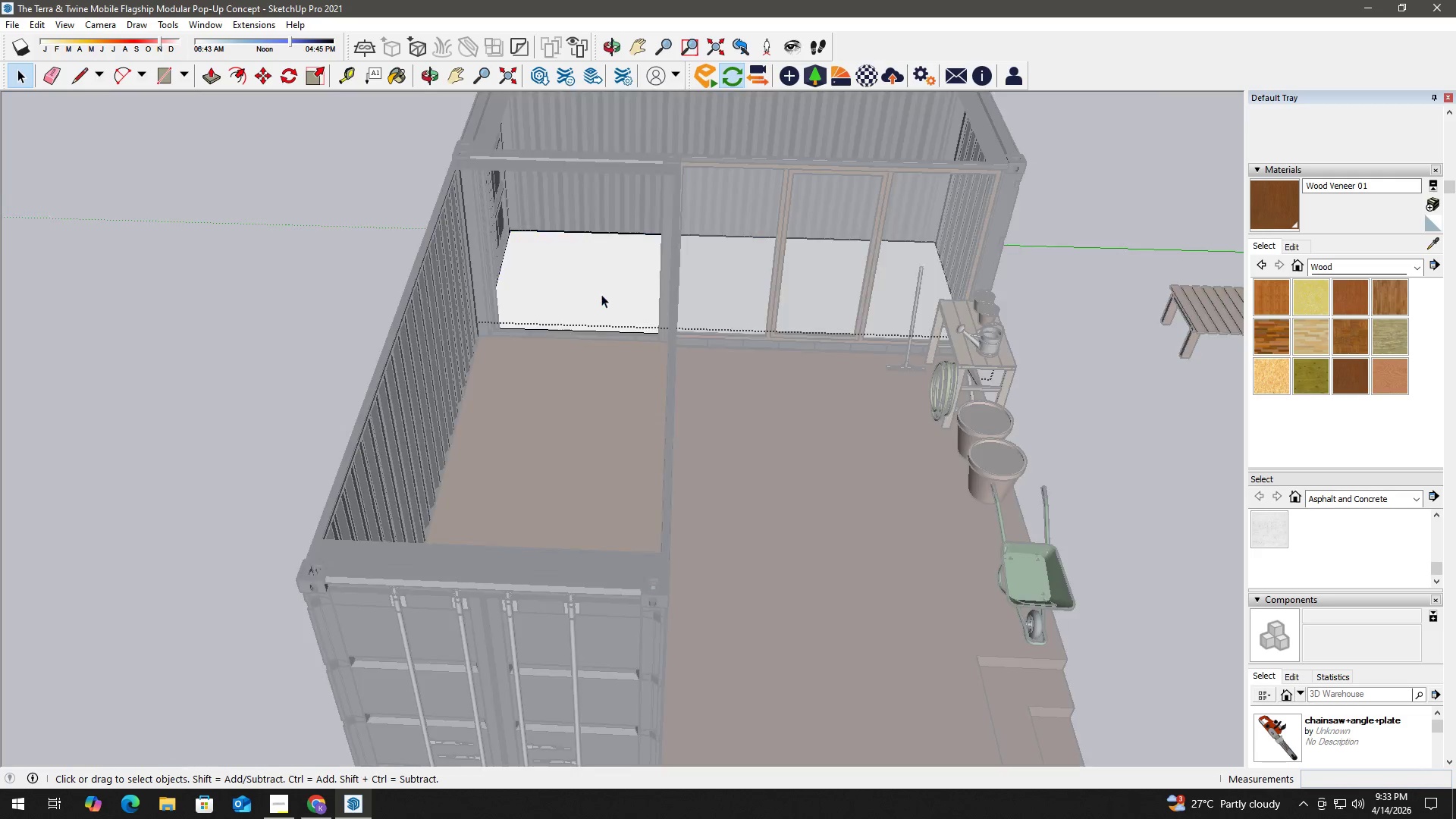 
triple_click([601, 294])
 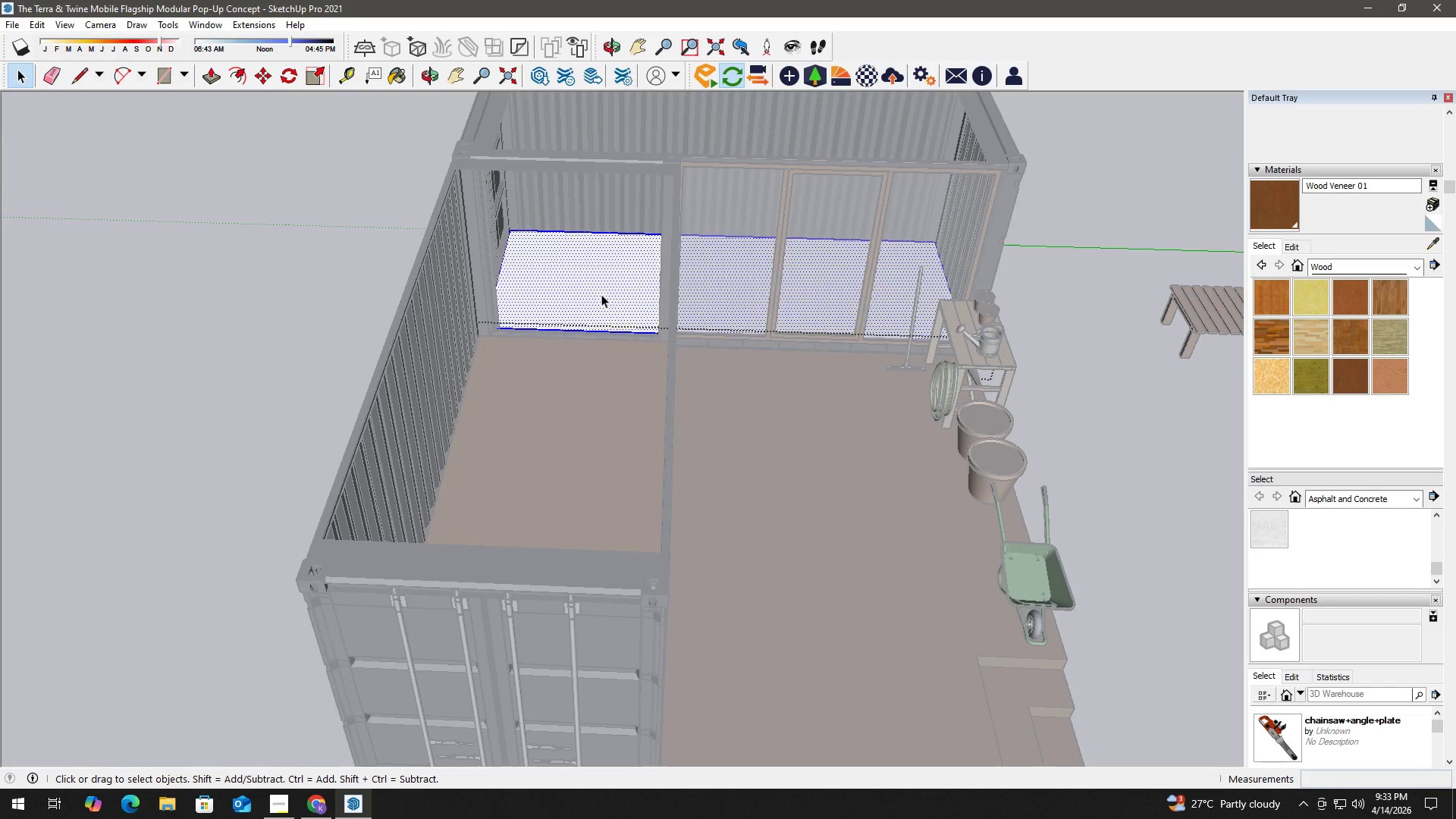 
triple_click([601, 294])
 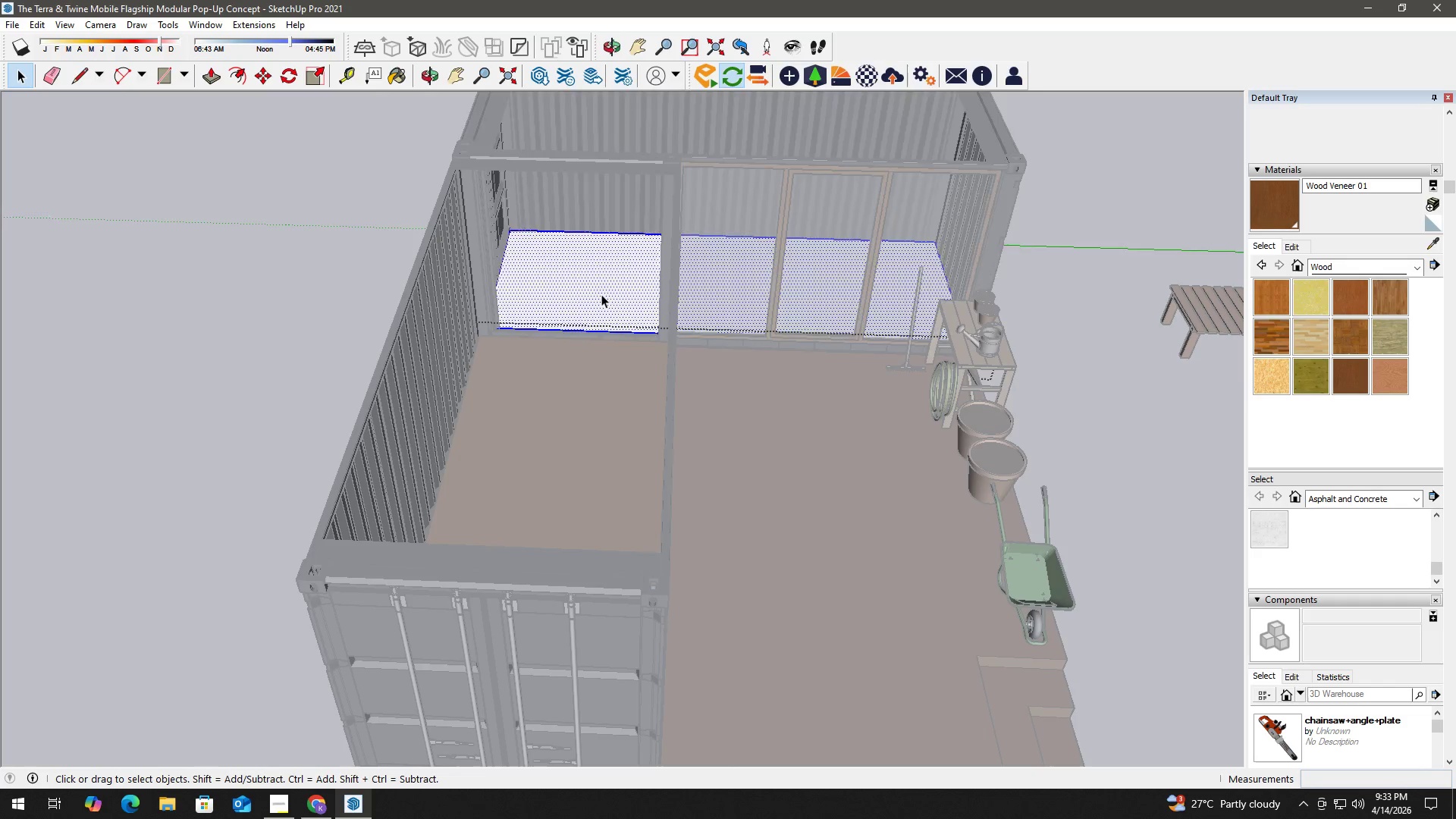 
triple_click([601, 294])
 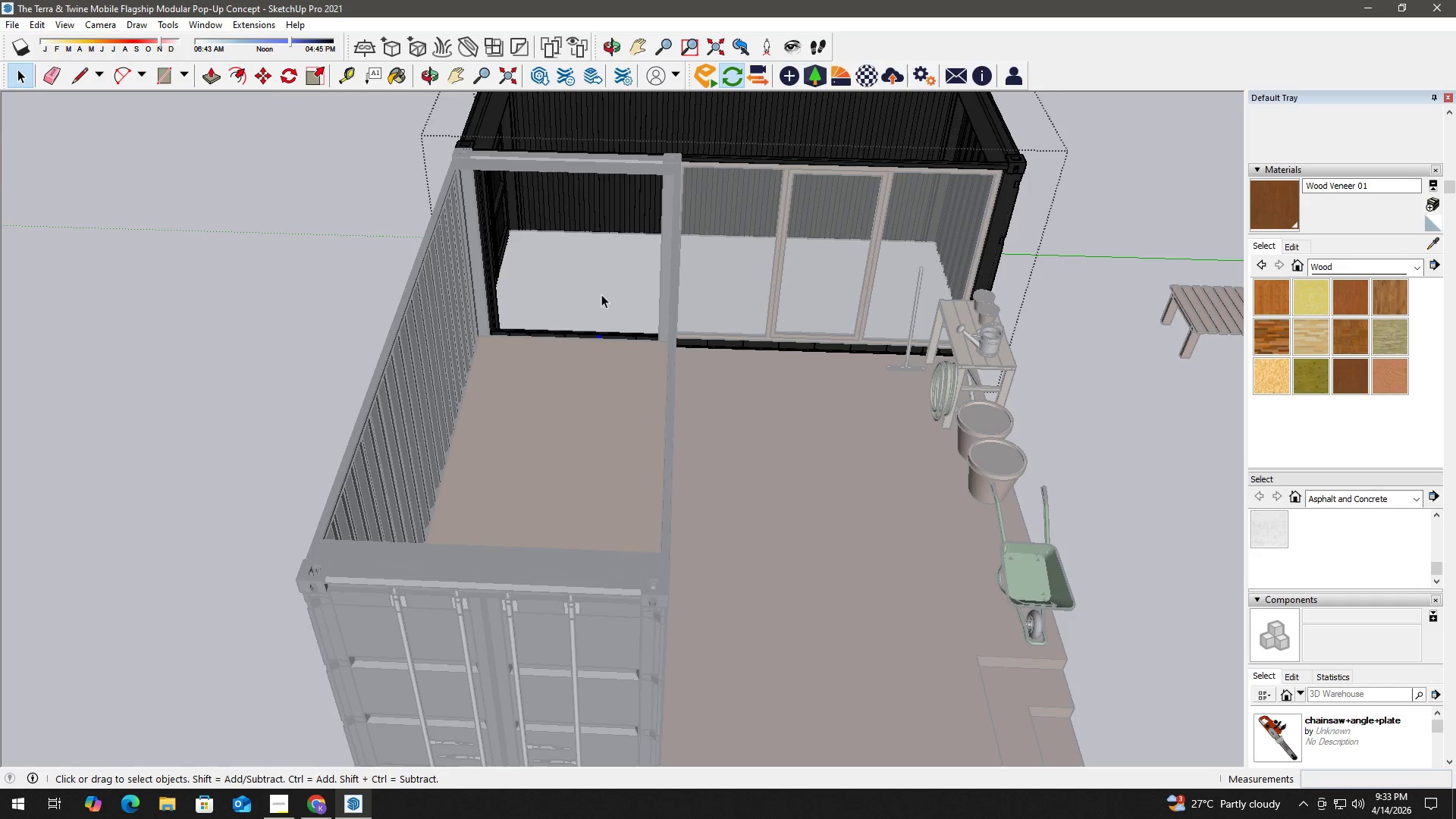 
key(B)
 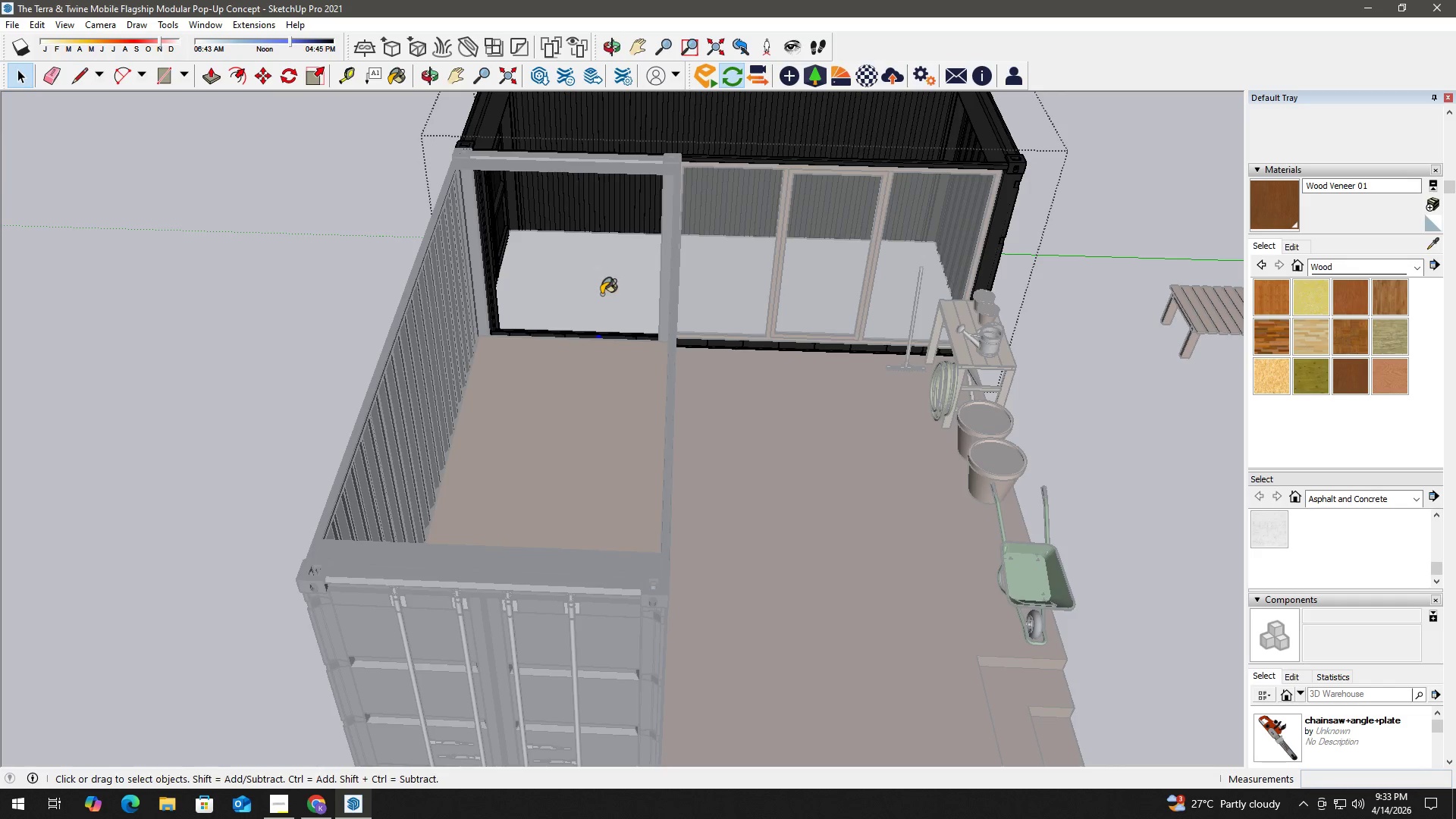 
triple_click([601, 293])
 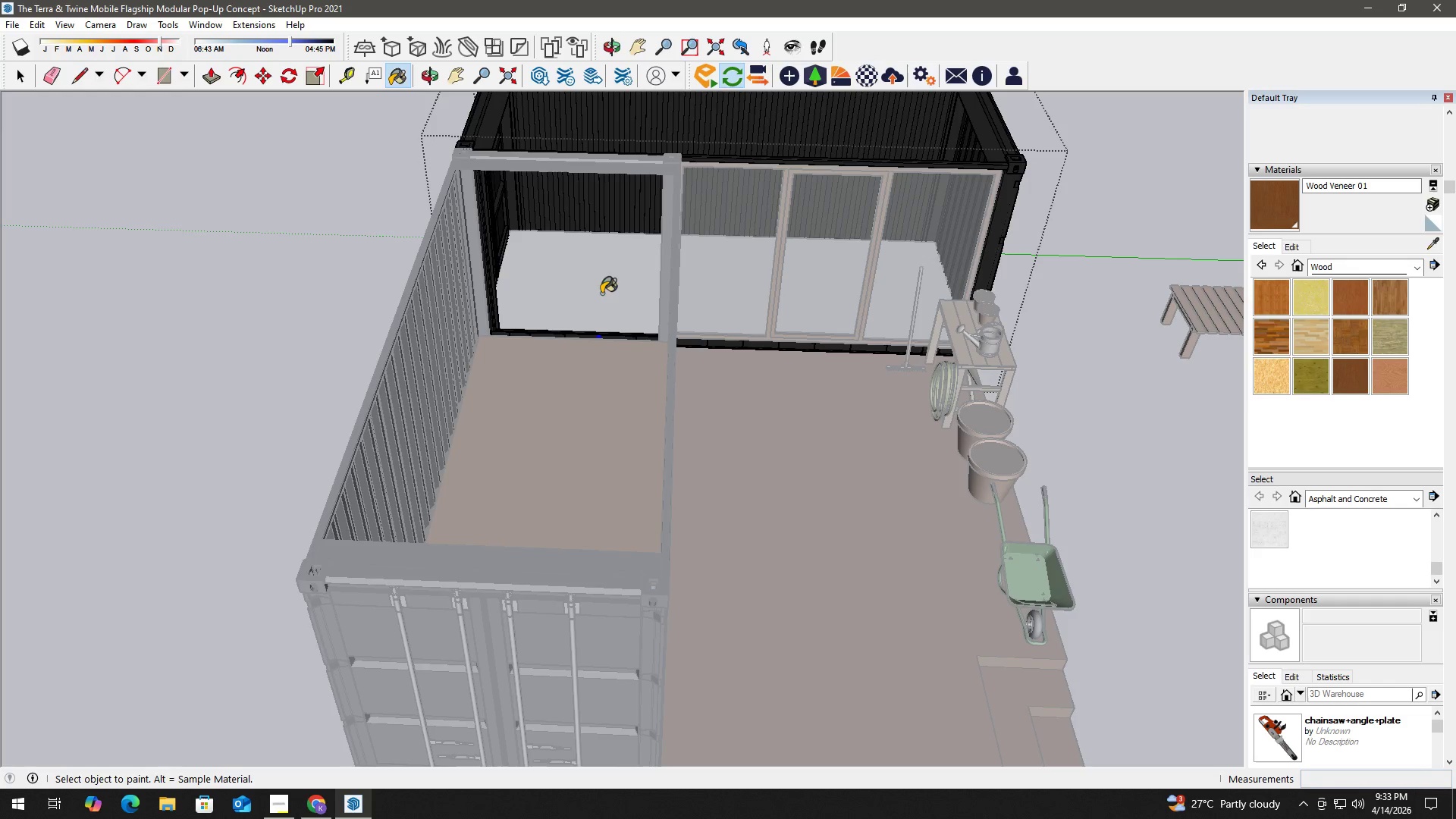 
triple_click([601, 293])
 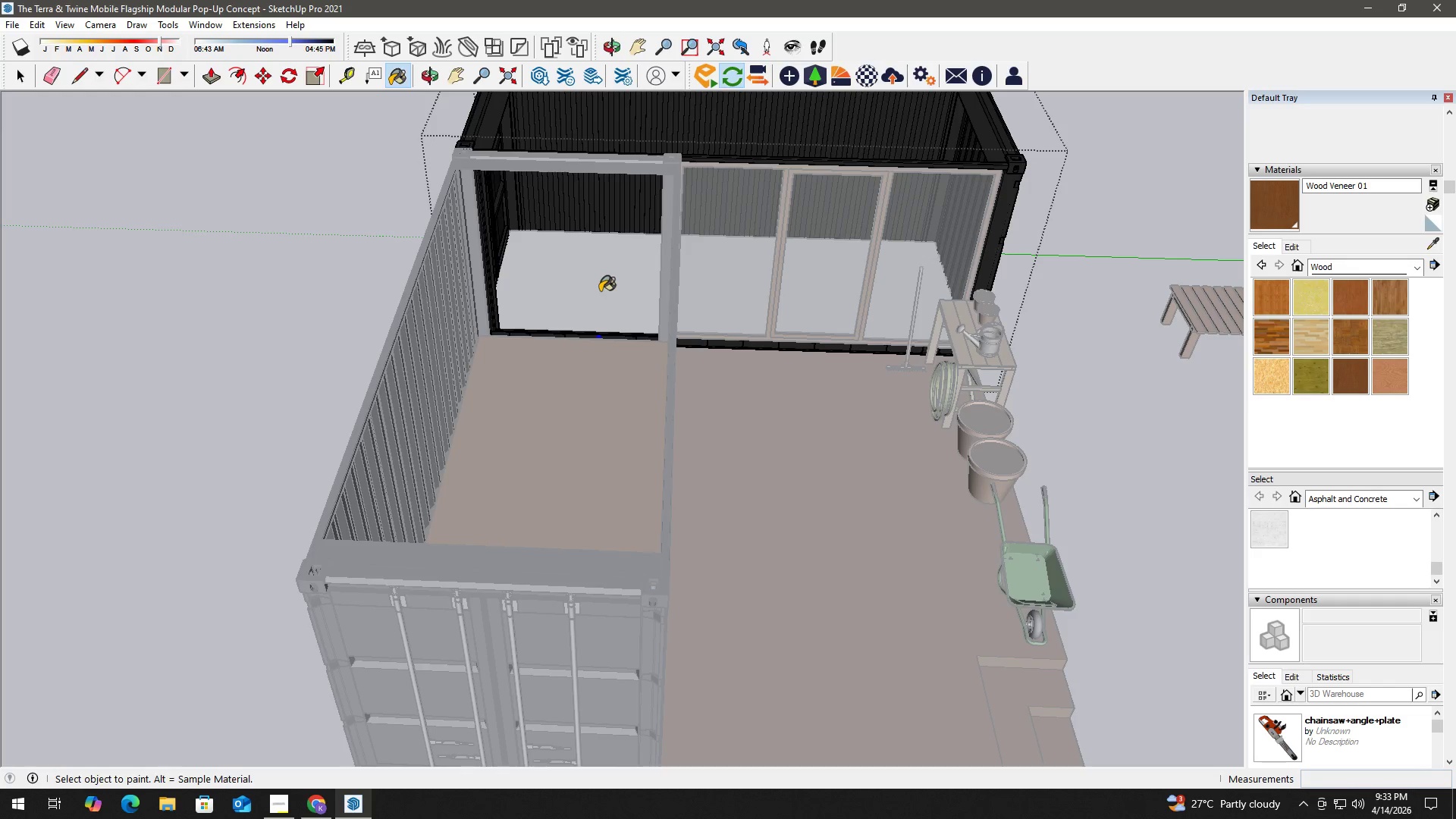 
key(Escape)
 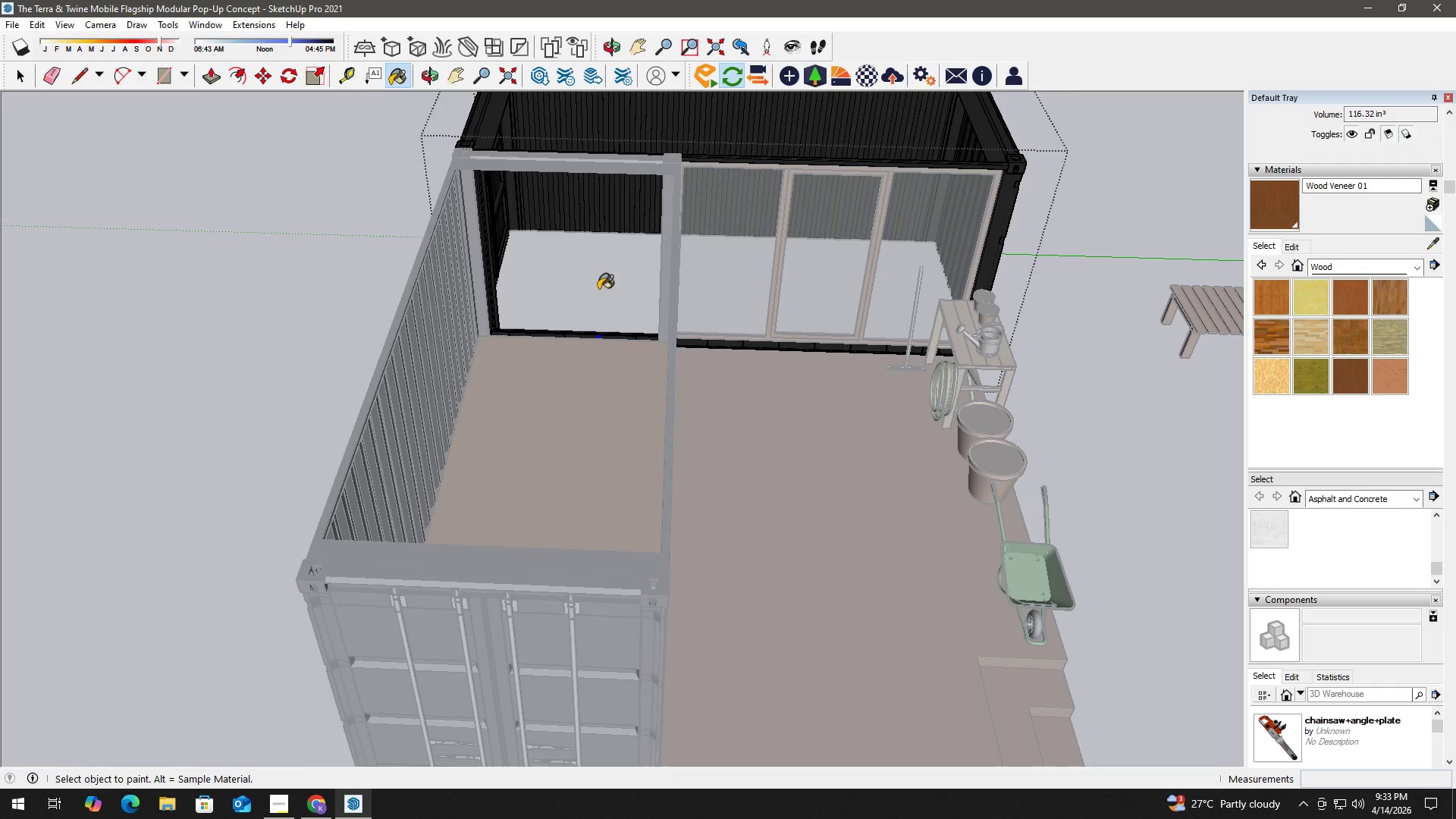 
key(Space)
 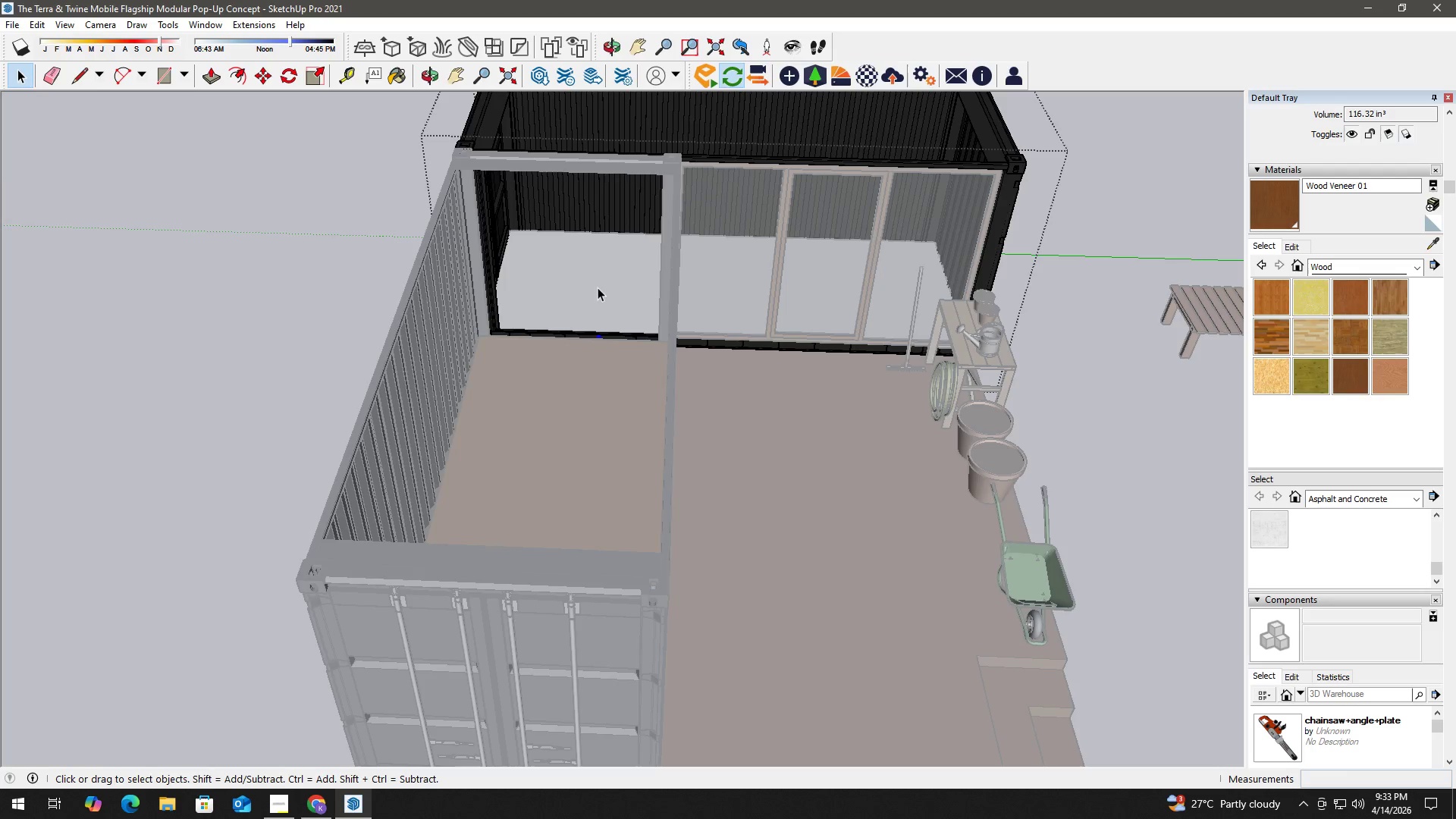 
key(Escape)
 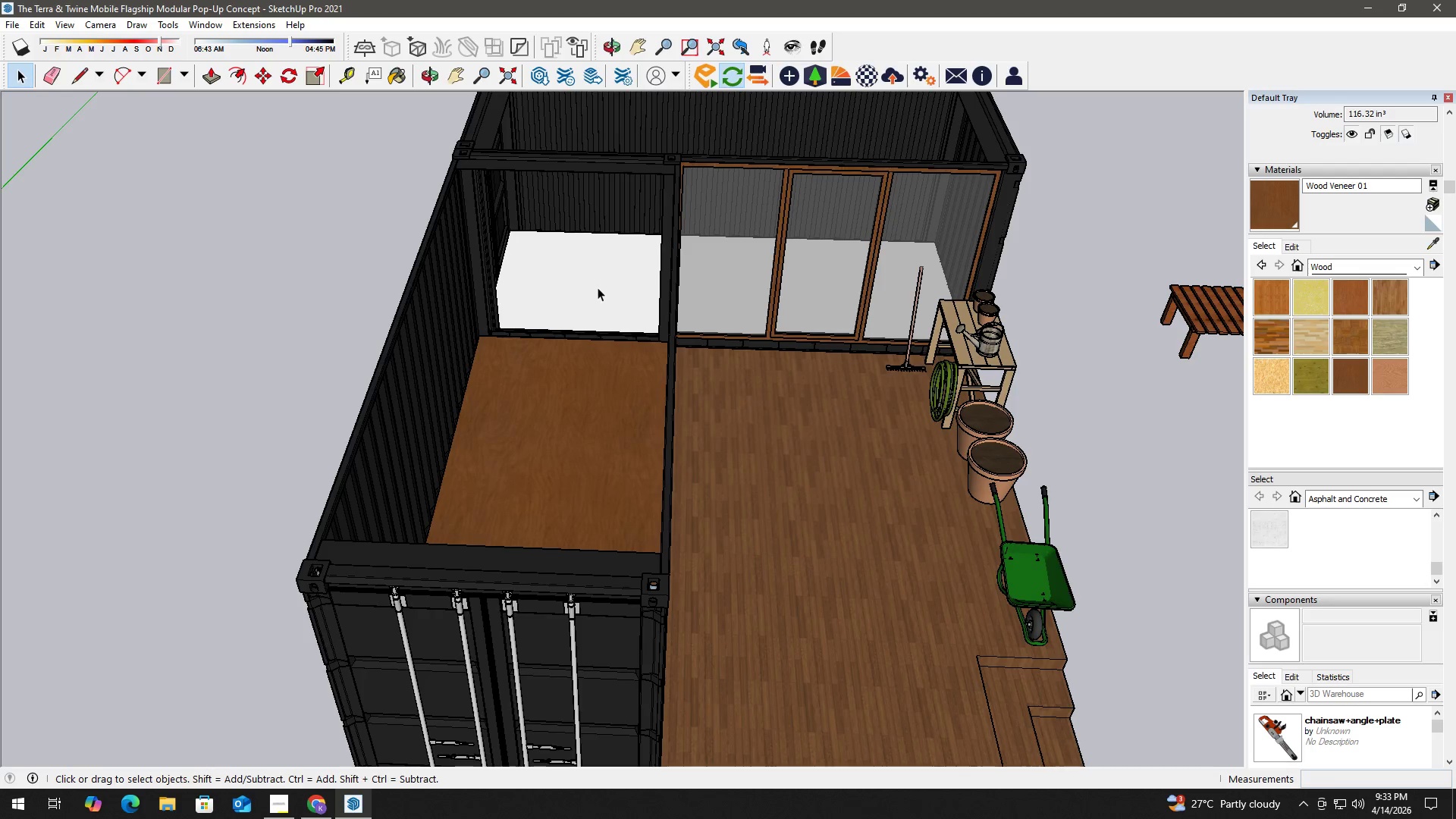 
double_click([598, 287])
 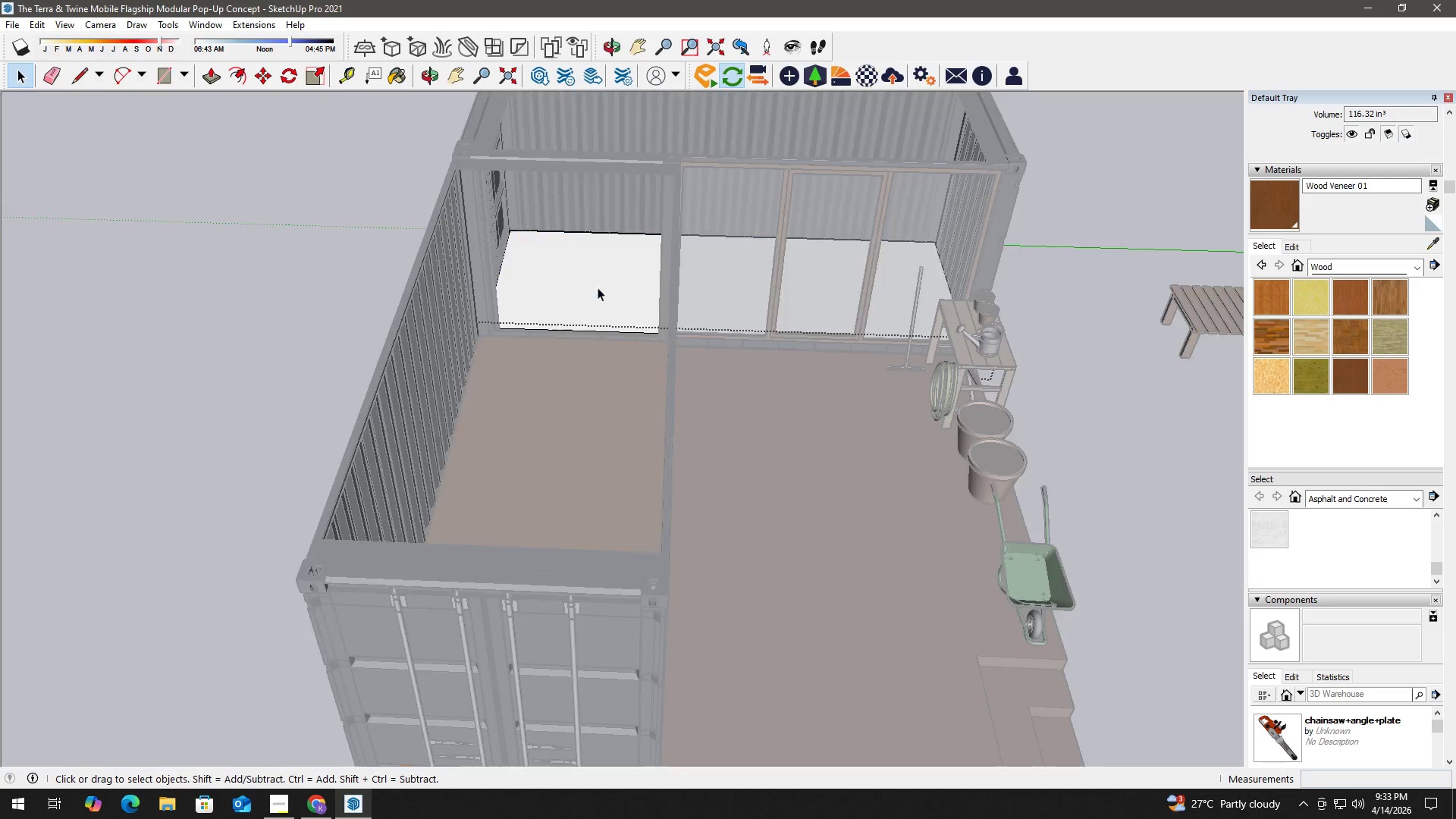 
triple_click([598, 287])
 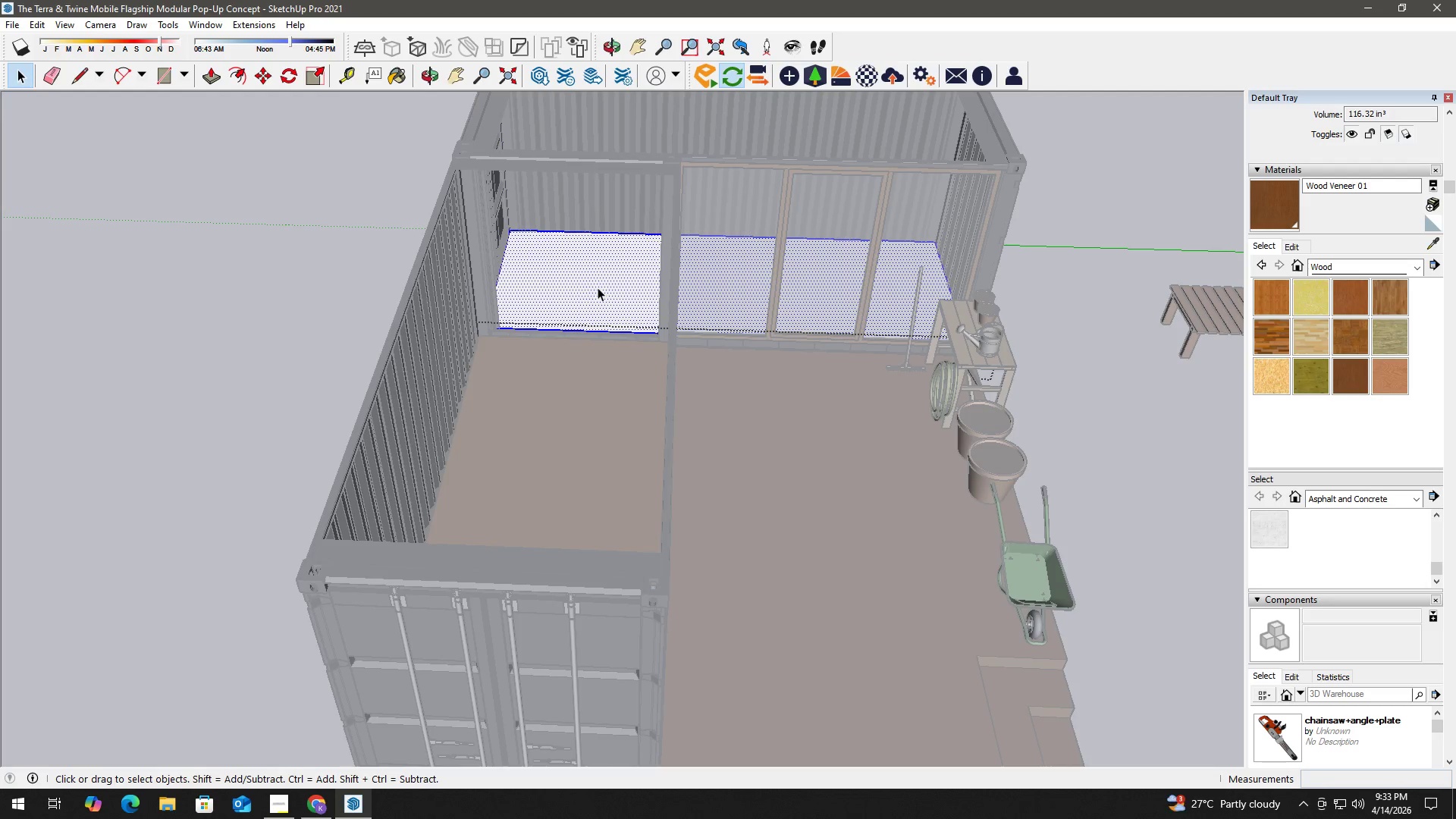 
triple_click([598, 287])
 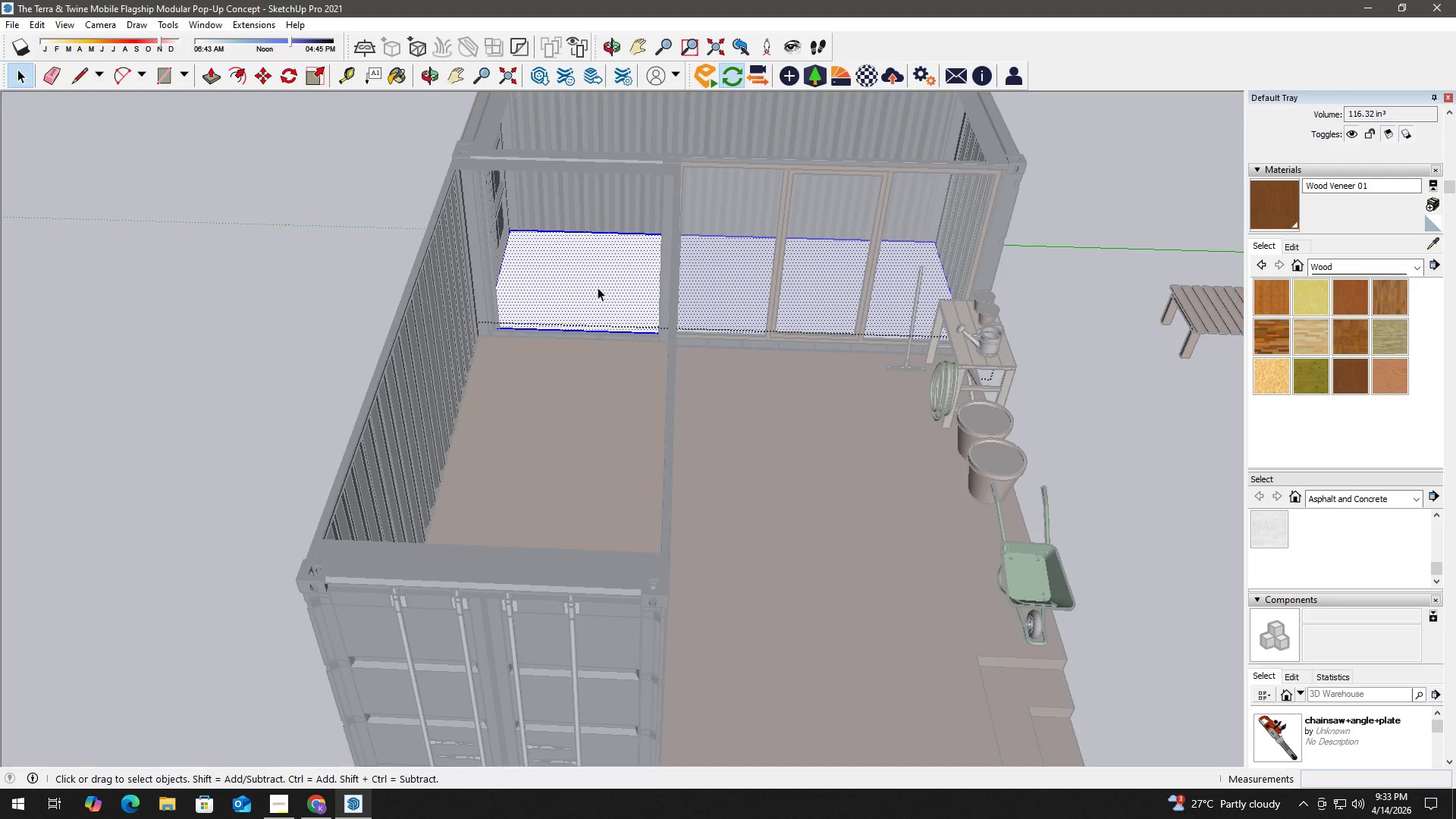 
triple_click([598, 287])
 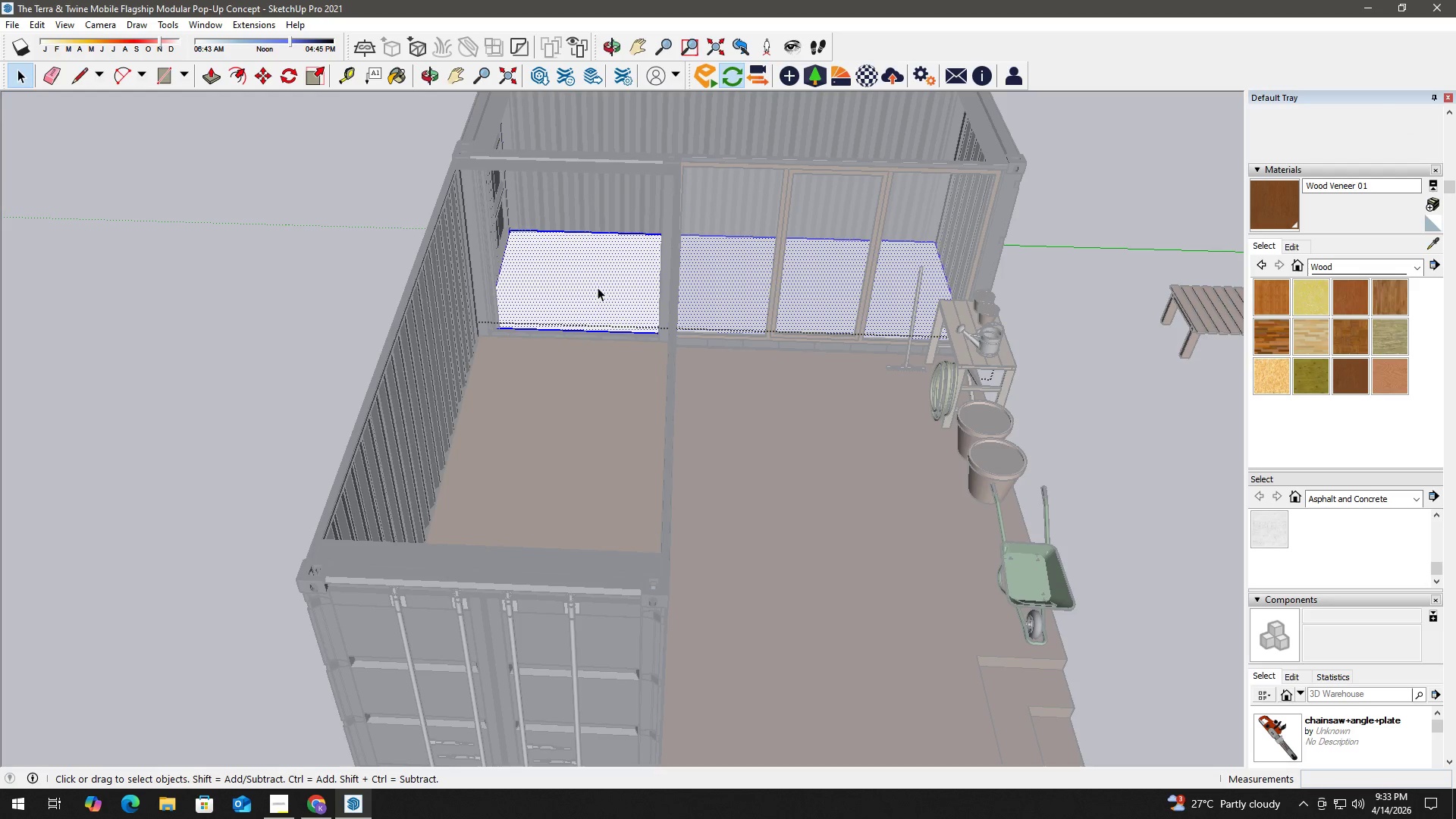 
key(B)
 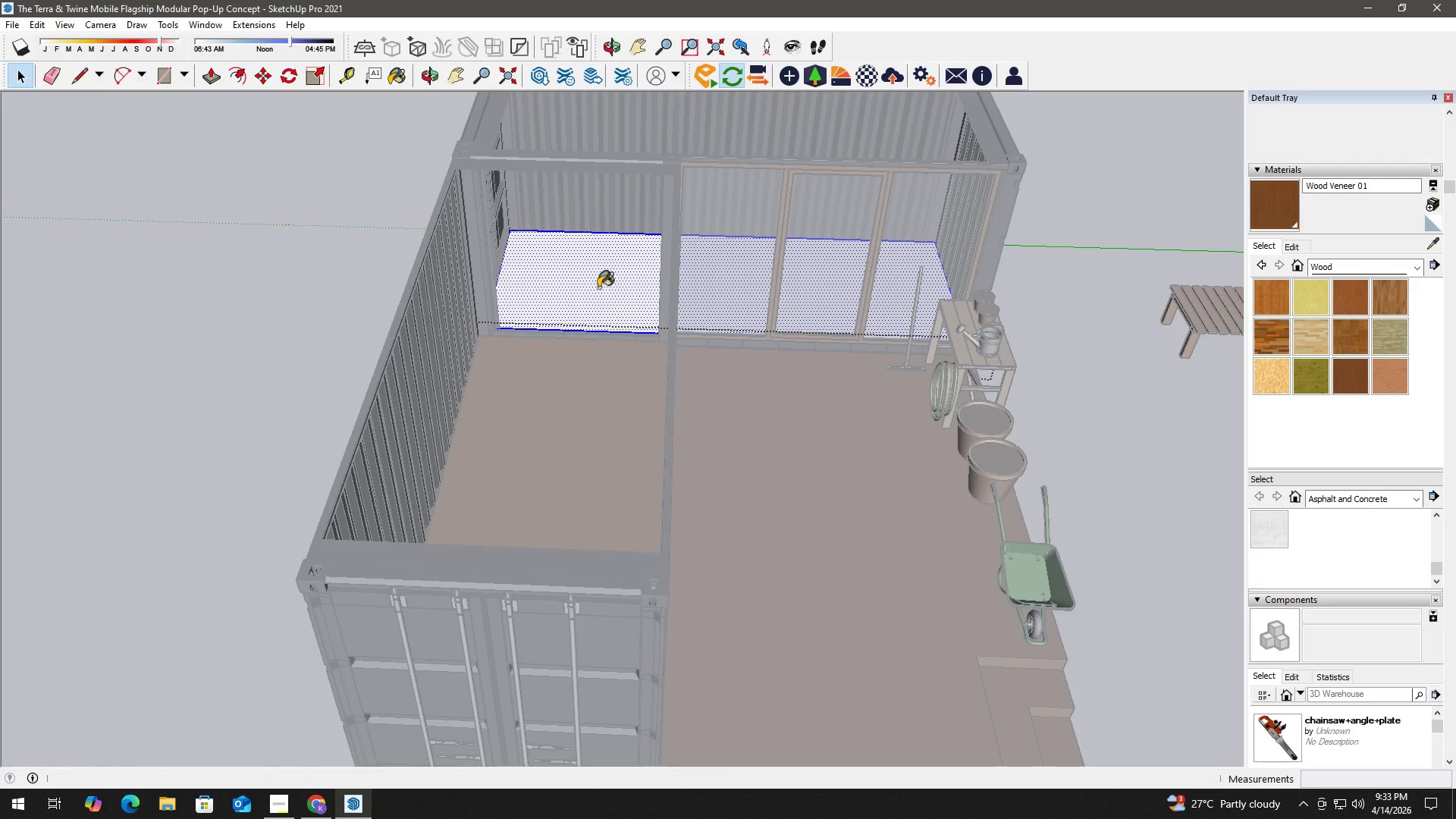 
triple_click([598, 287])
 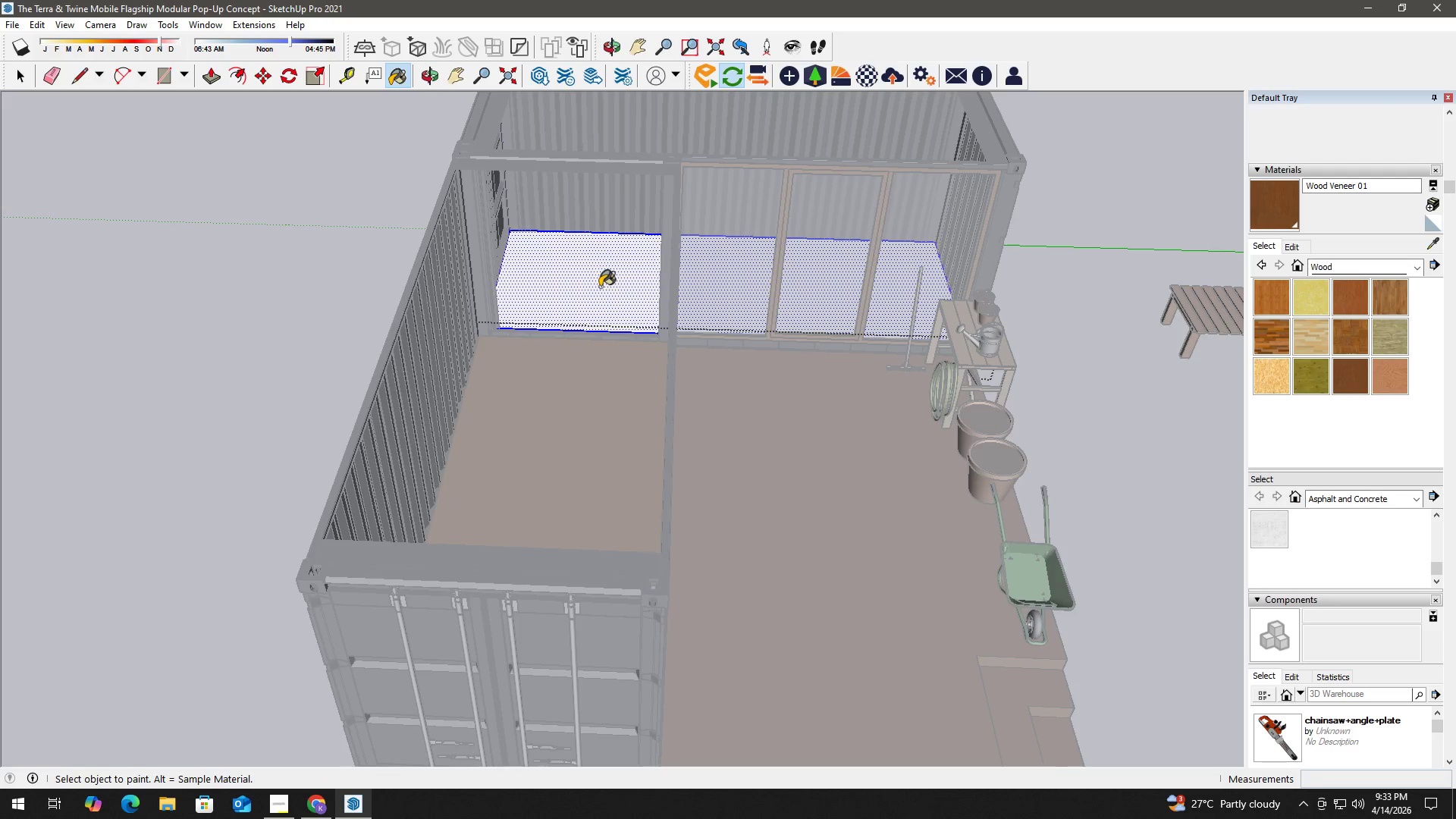 
triple_click([600, 287])
 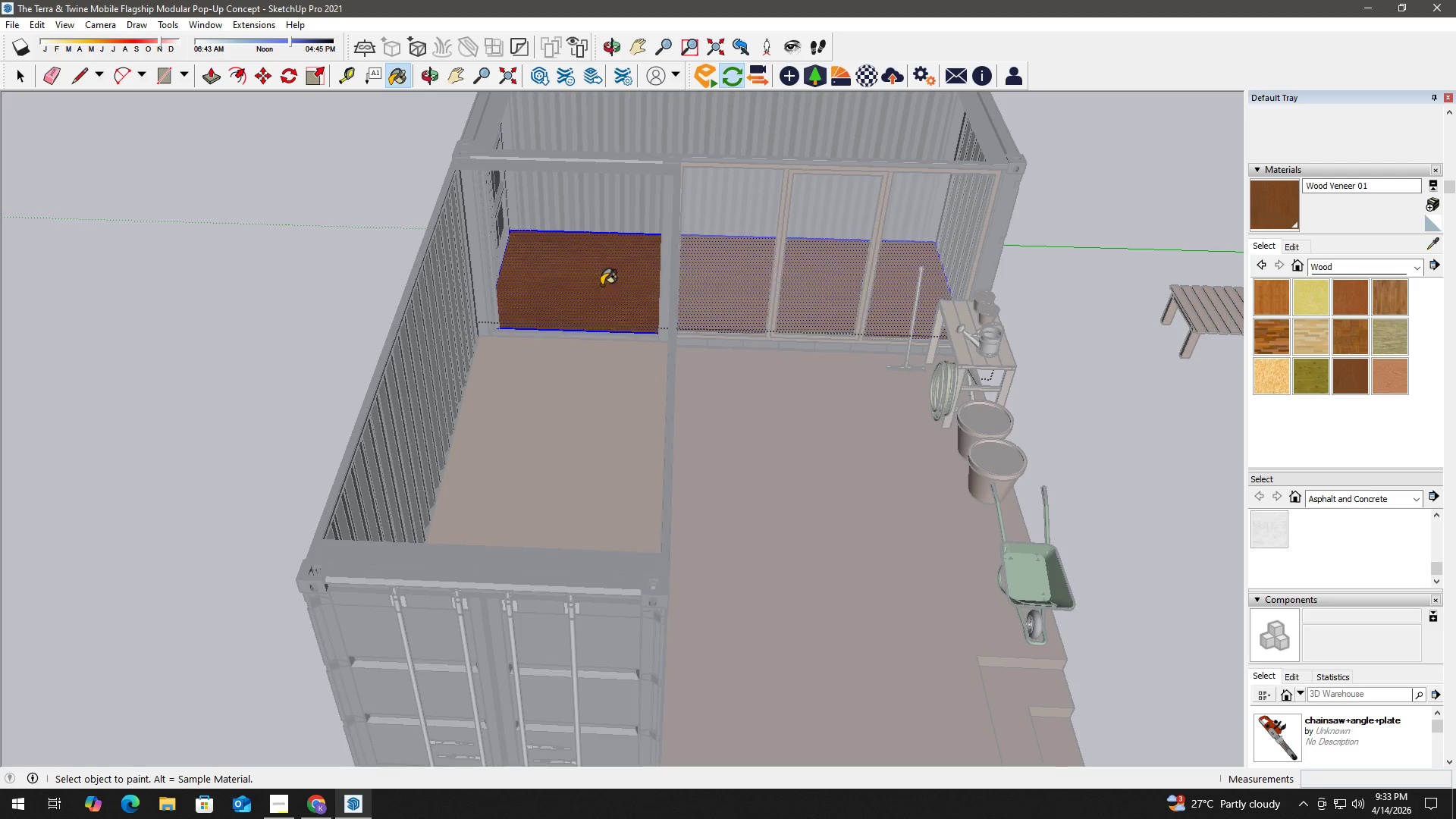 
key(Space)
 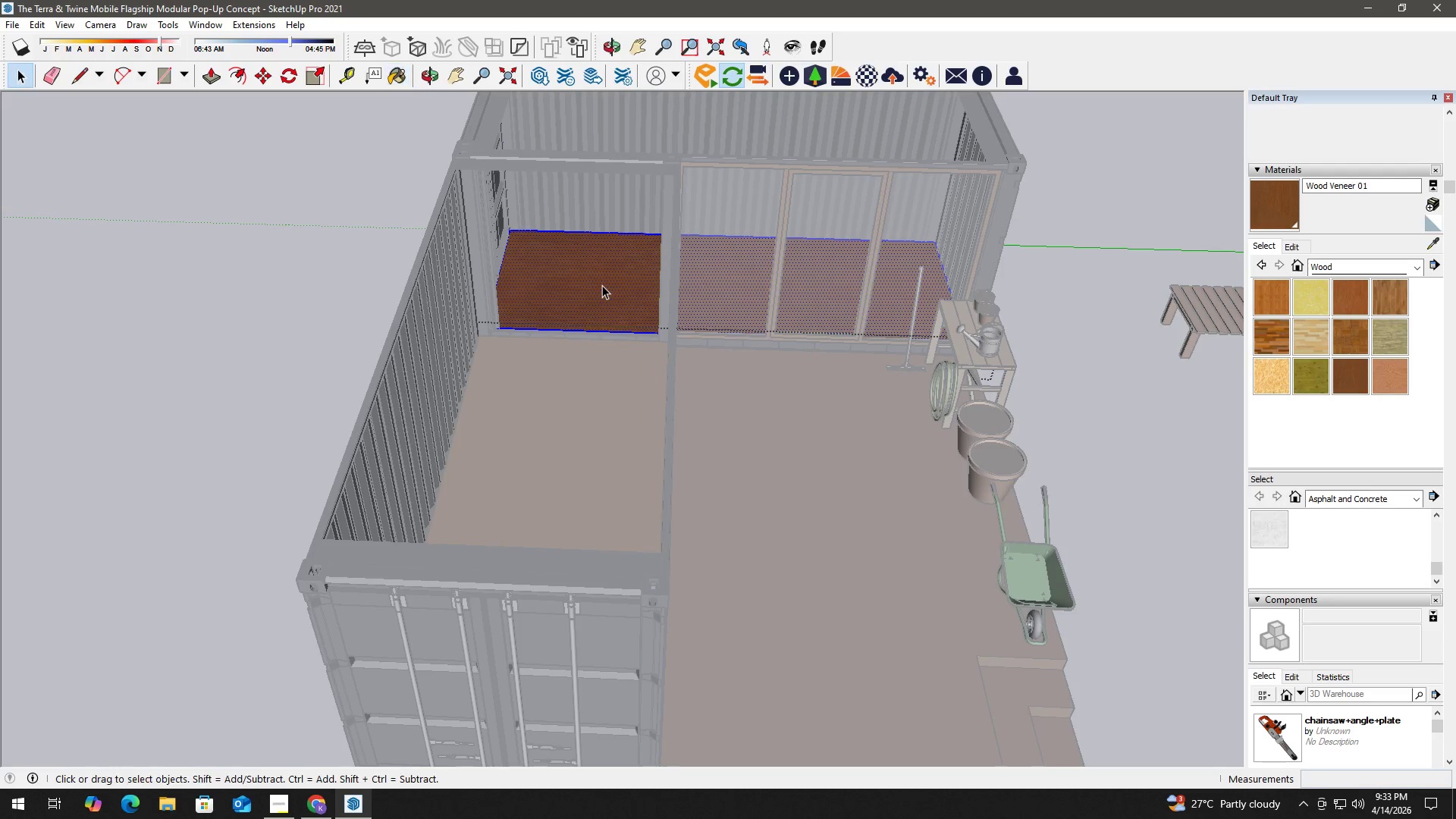 
key(Escape)
 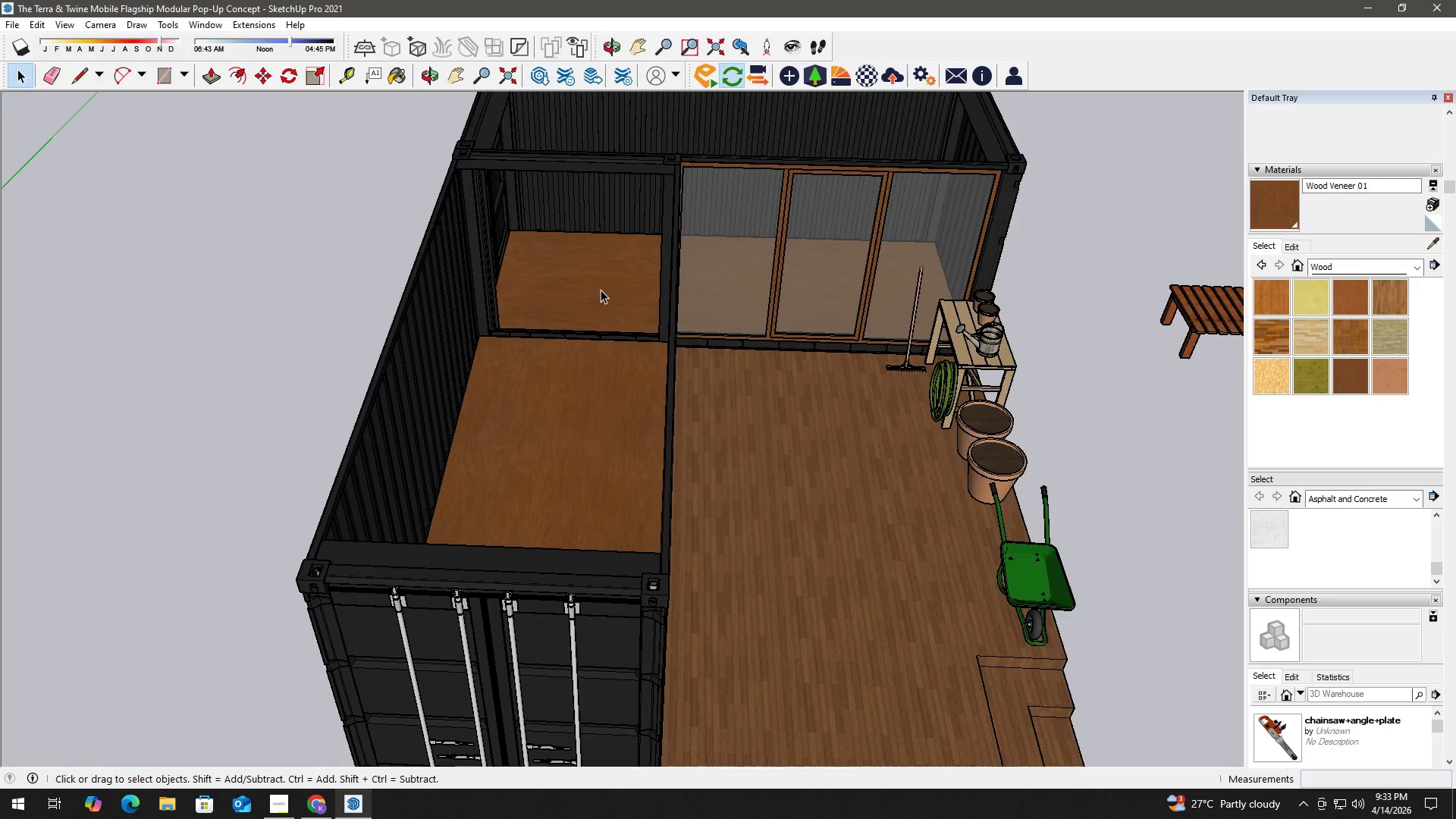 
key(Escape)
 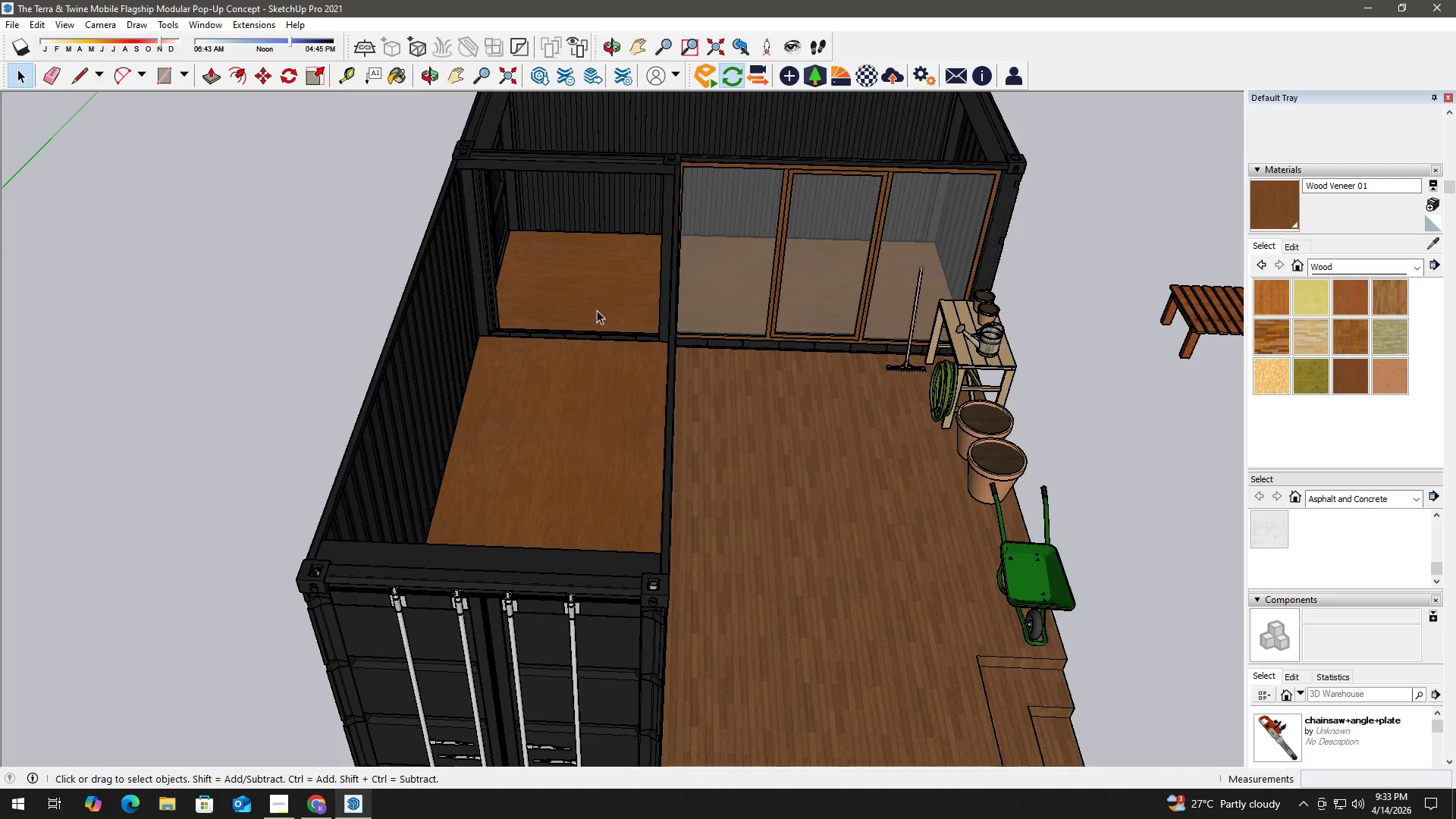 
key(Escape)
 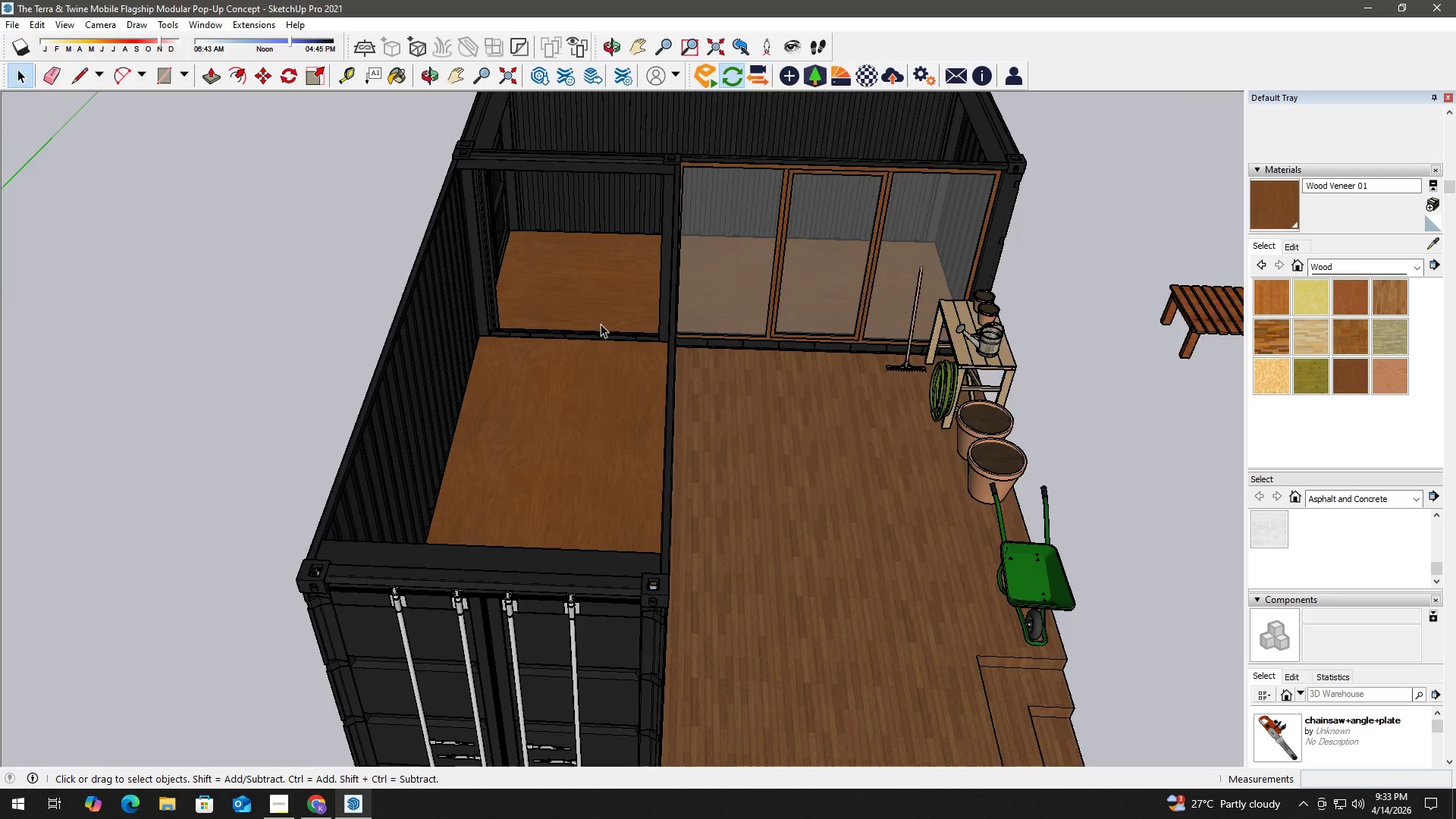 
scroll: coordinate [606, 331], scroll_direction: down, amount: 2.0
 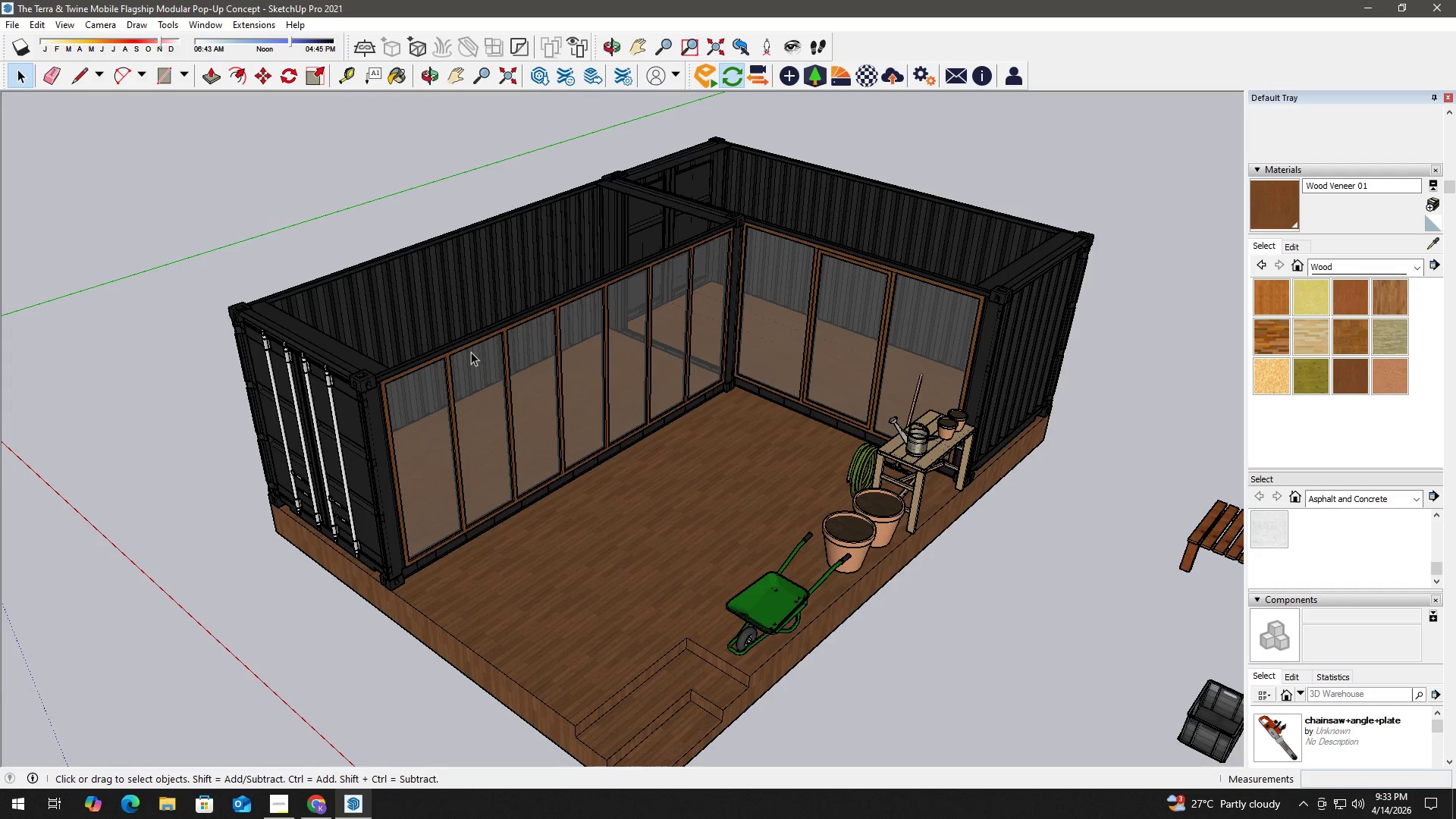 
scroll: coordinate [303, 284], scroll_direction: up, amount: 28.0
 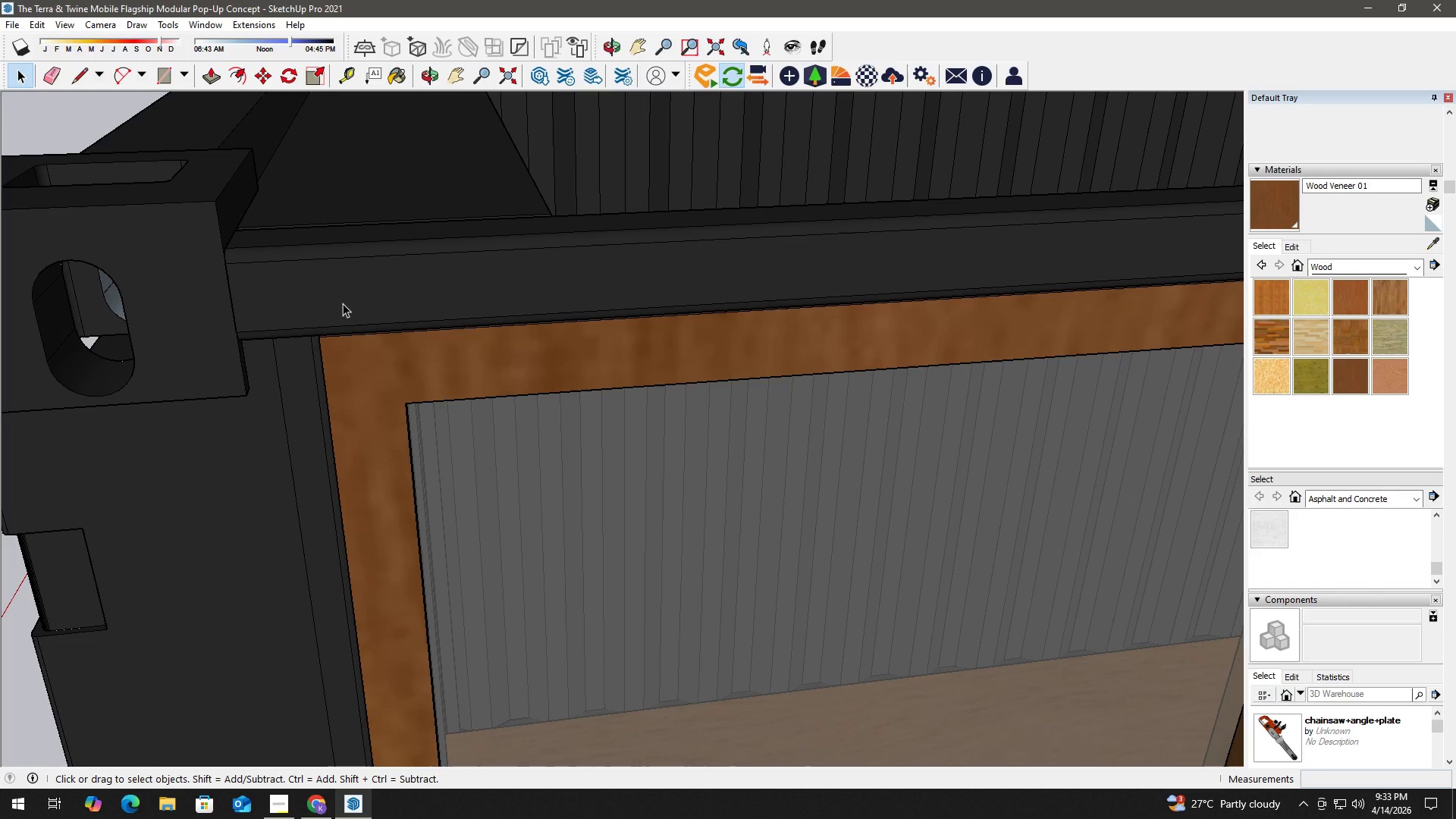 
wait(12.14)
 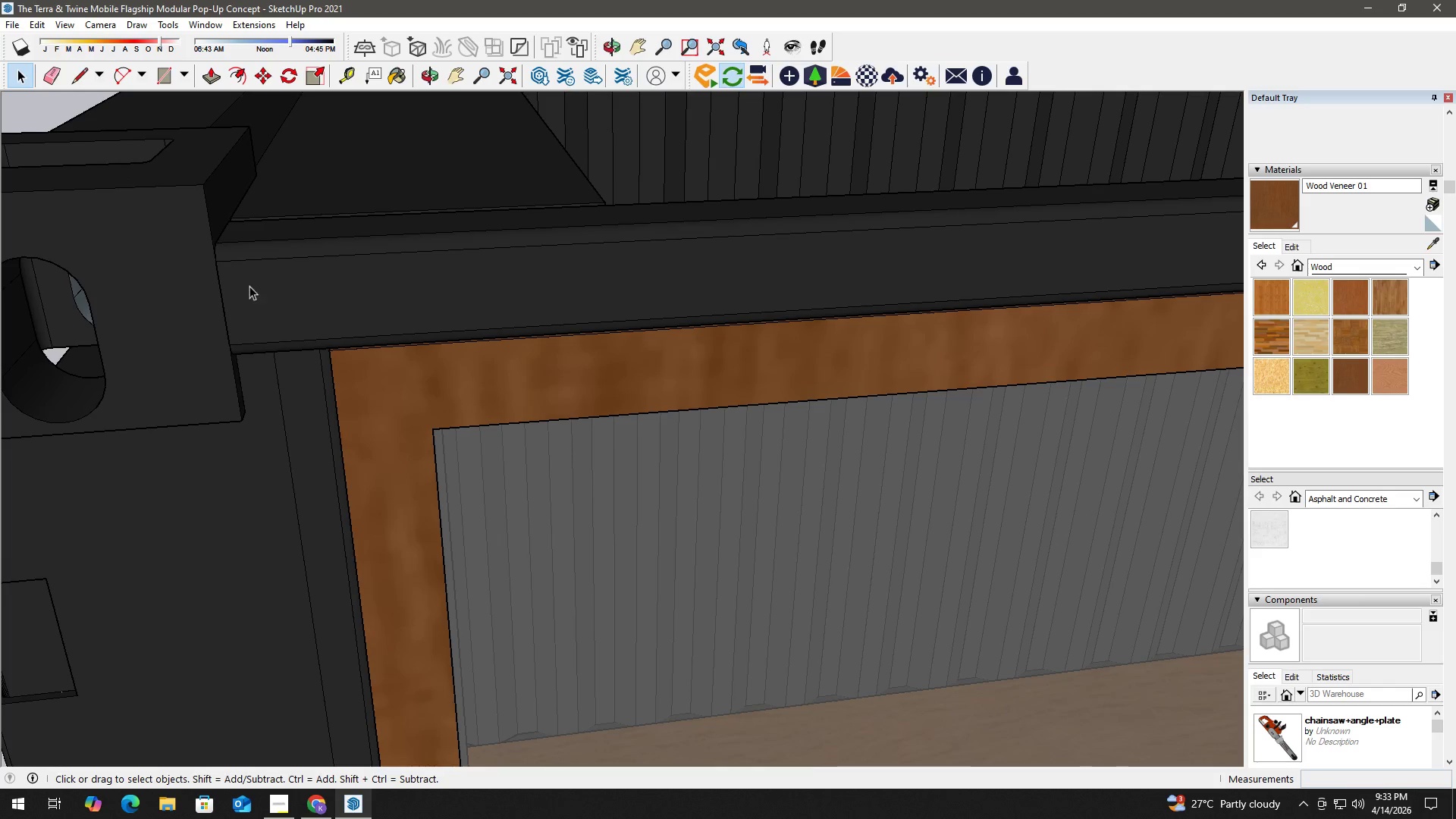 
key(R)
 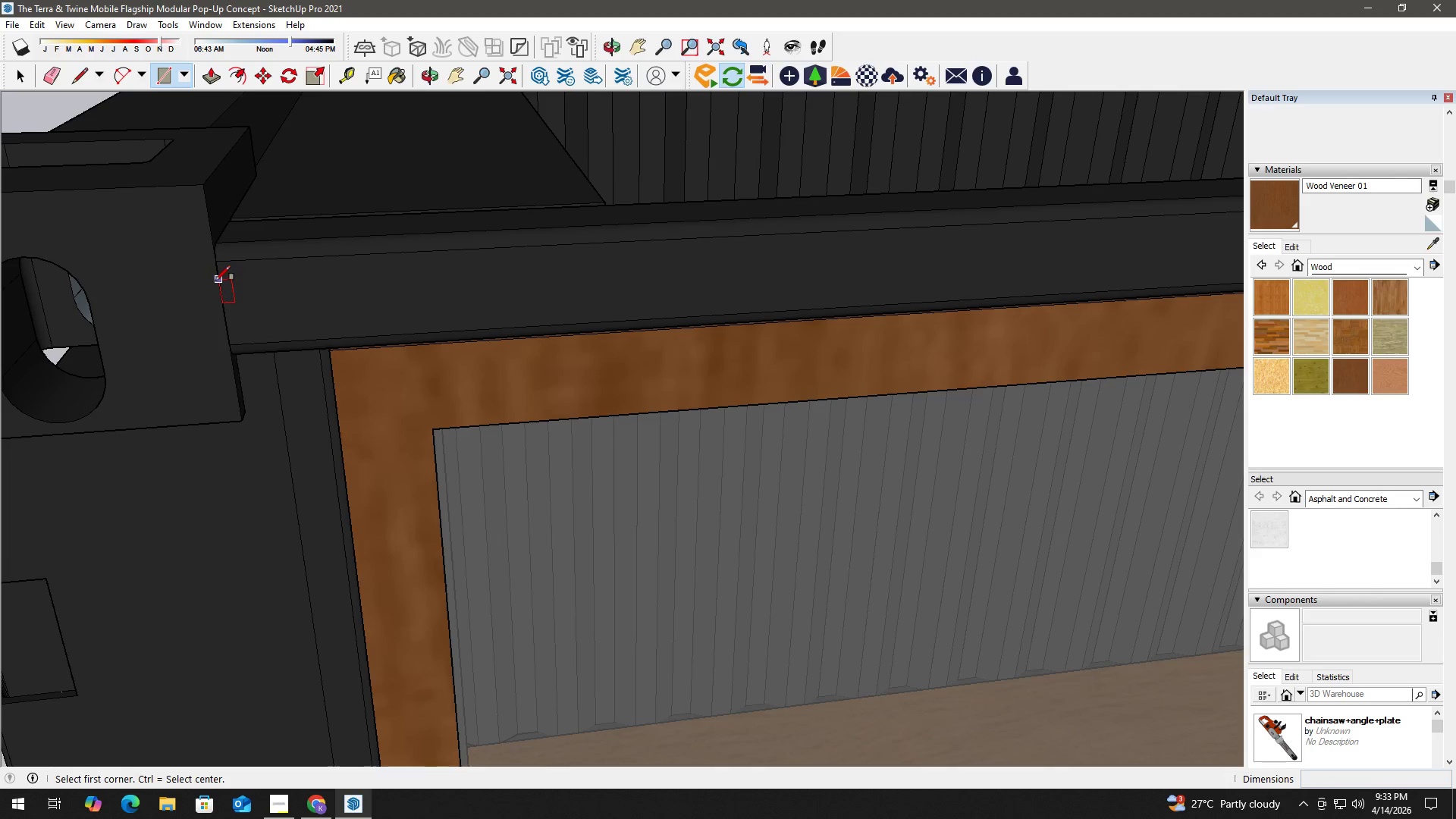 
scroll: coordinate [260, 271], scroll_direction: up, amount: 2.0
 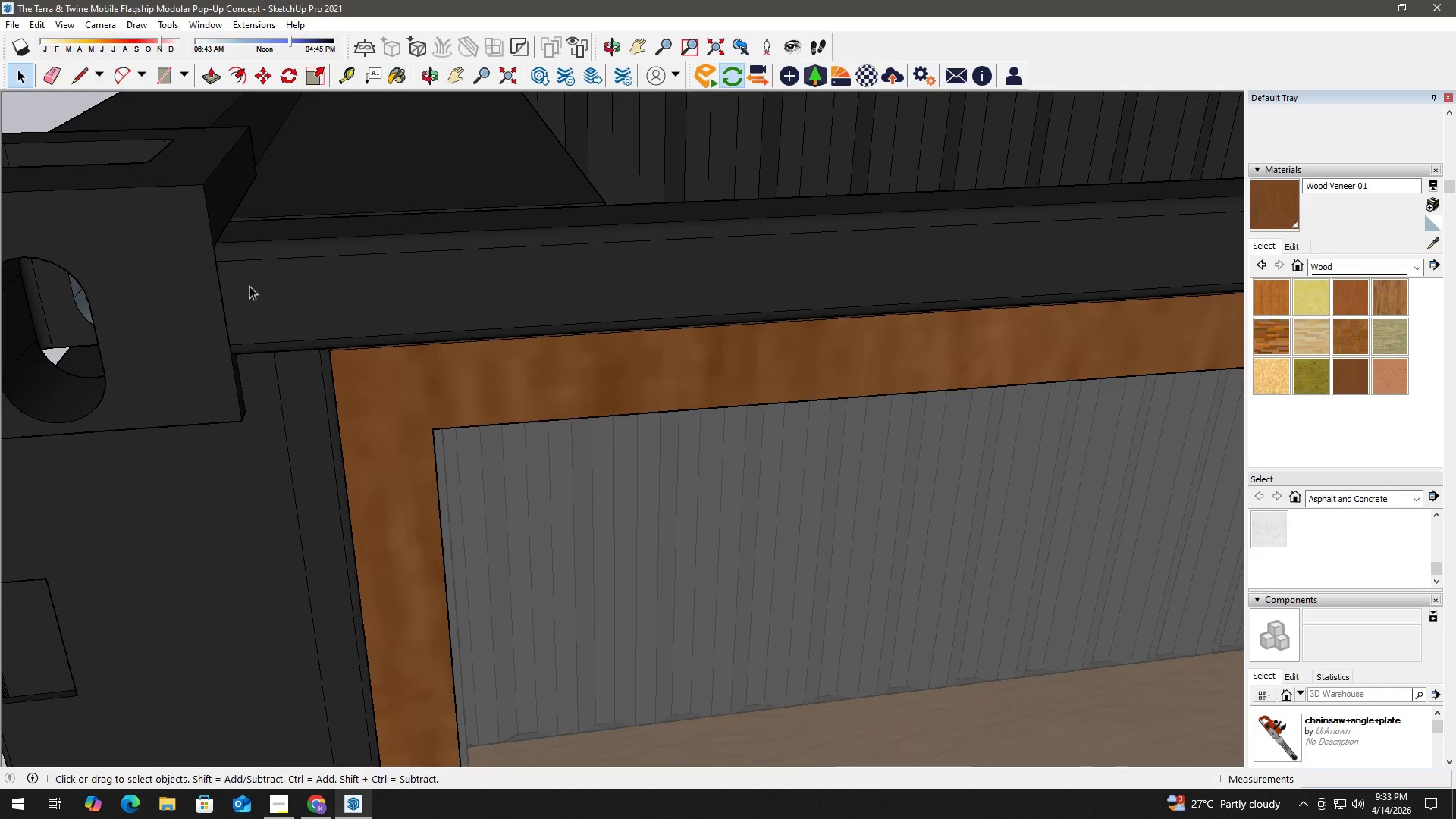 
key(Space)
 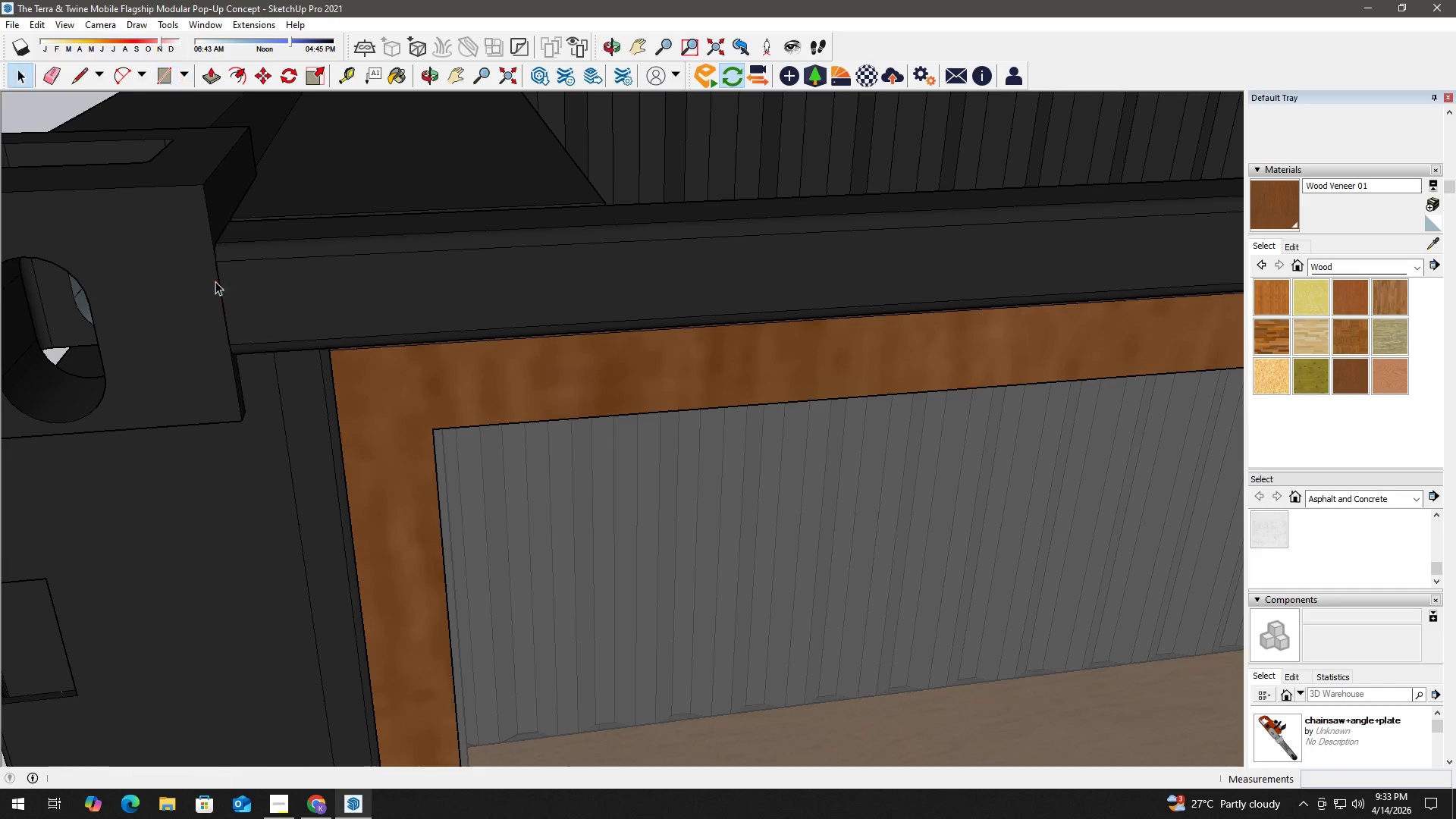 
key(T)
 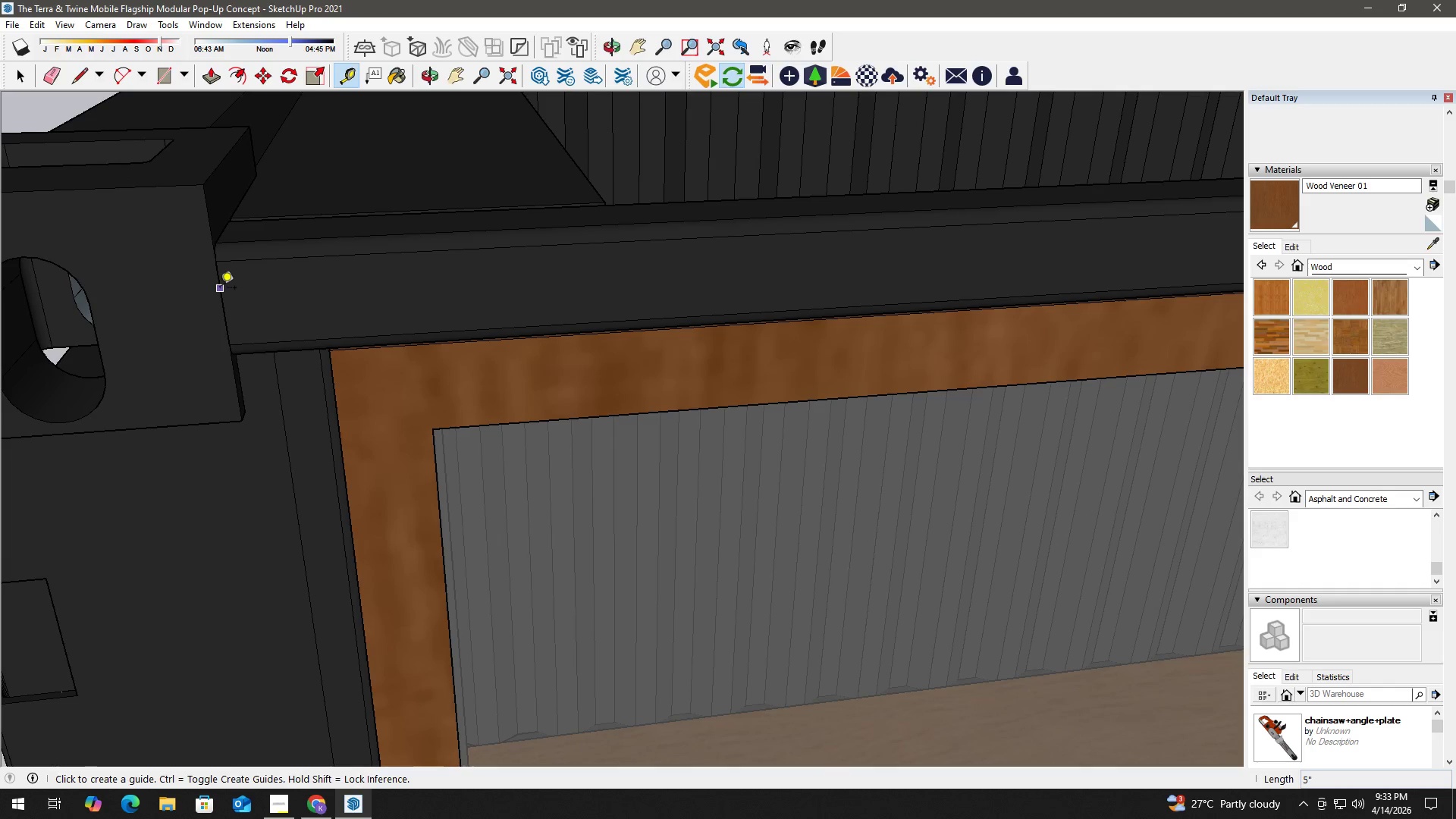 
left_click_drag(start_coordinate=[220, 289], to_coordinate=[225, 289])
 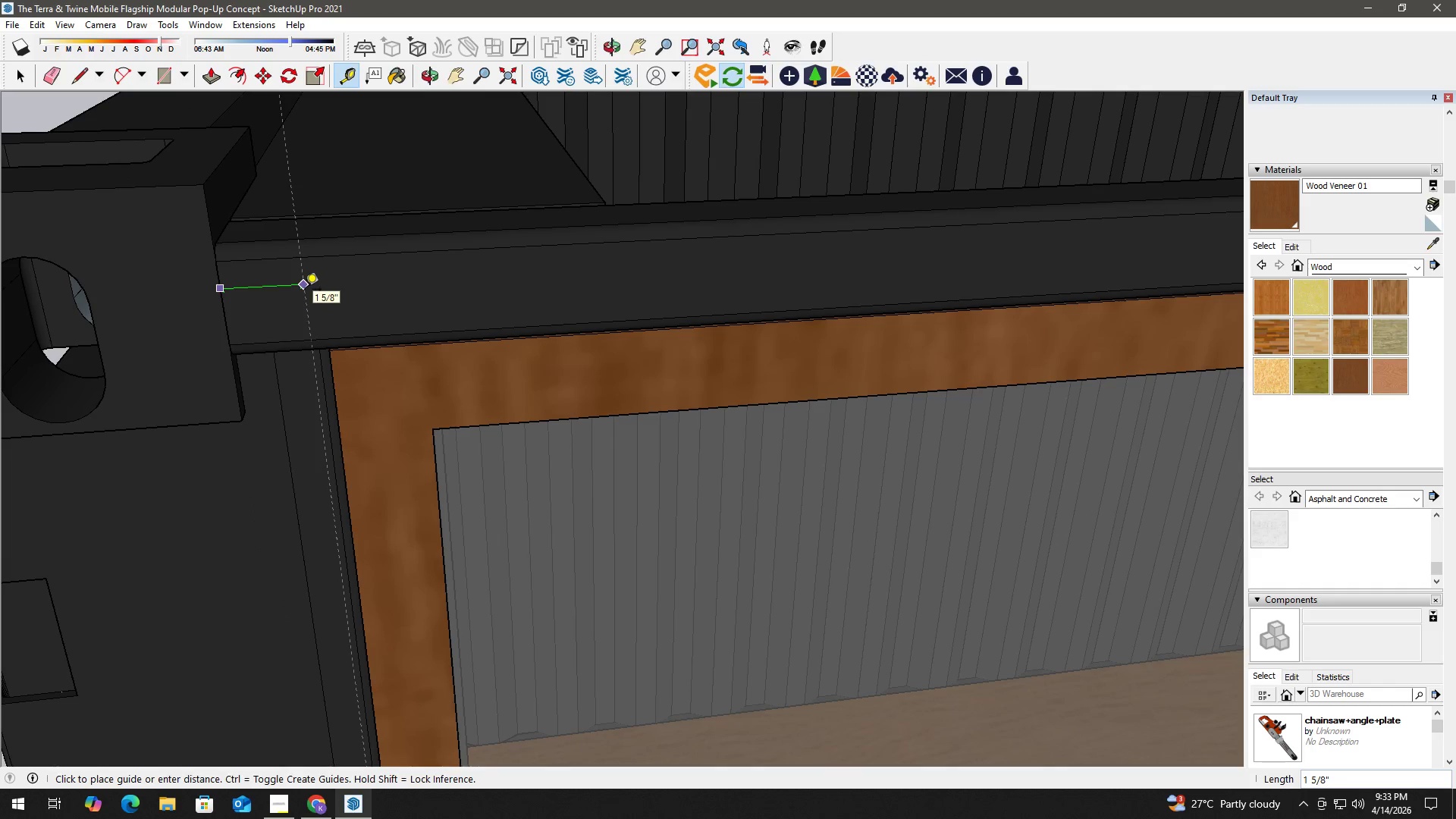 
key(Numpad1)
 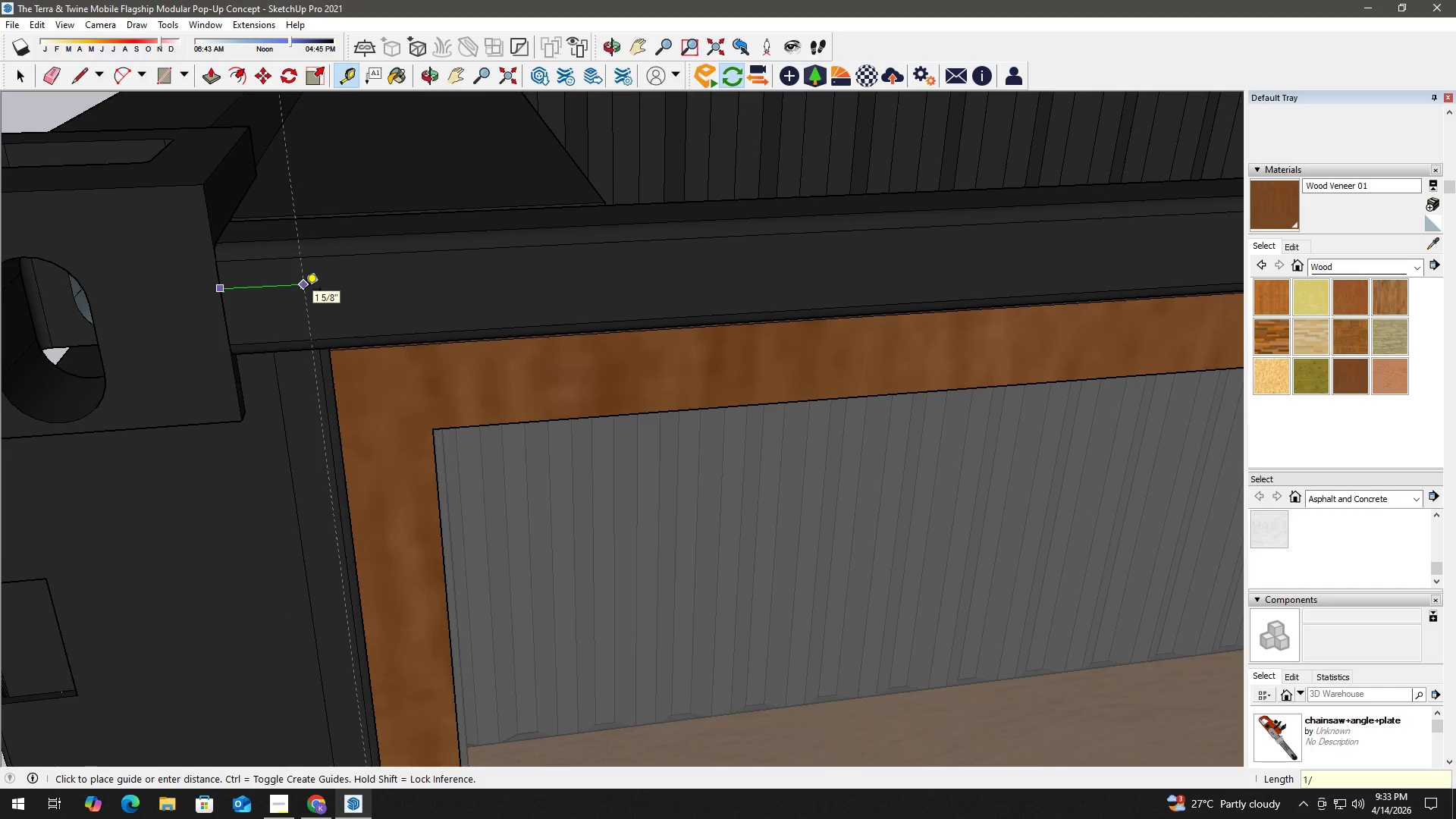 
key(NumpadDivide)
 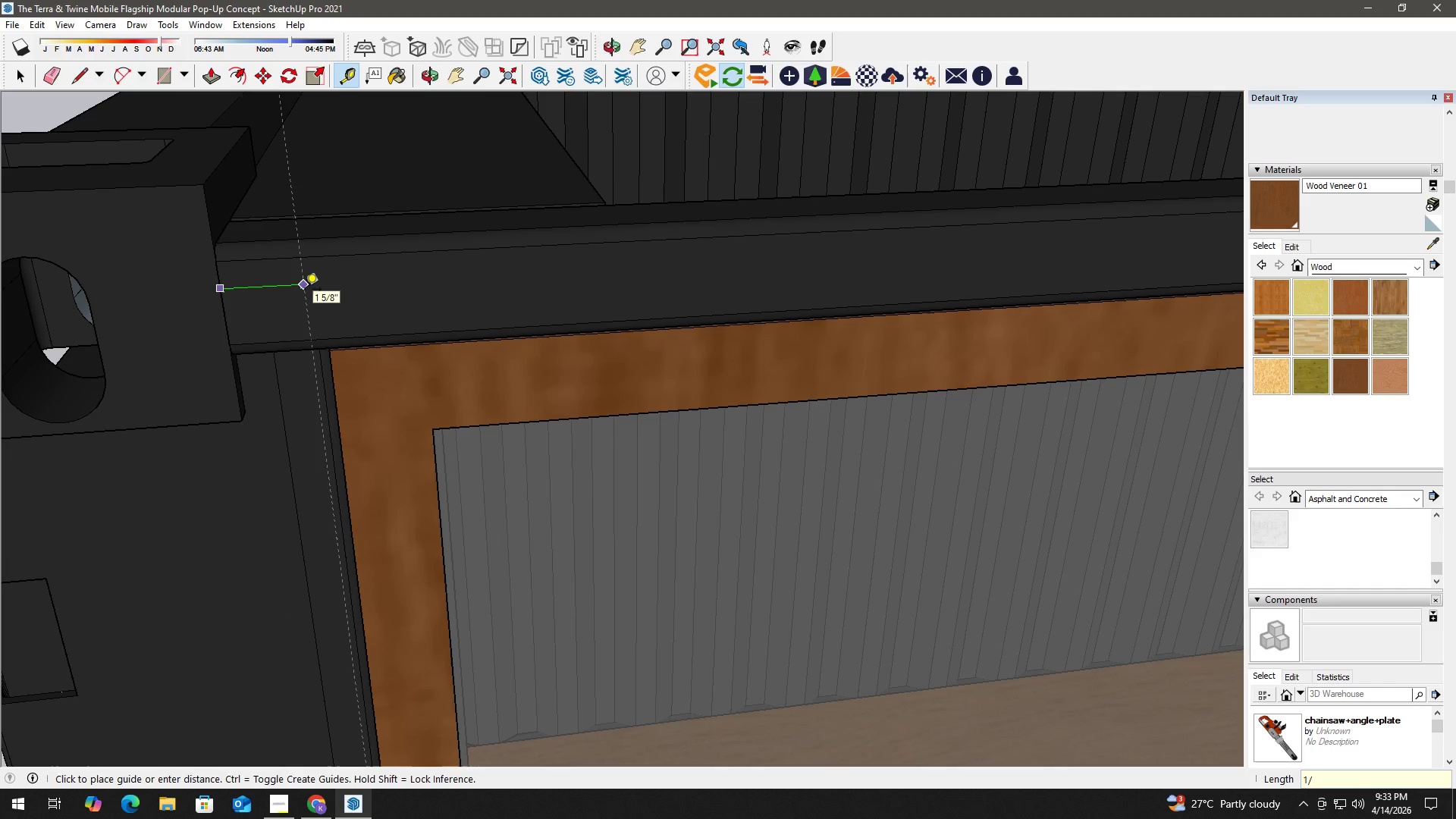 
key(NumpadDecimal)
 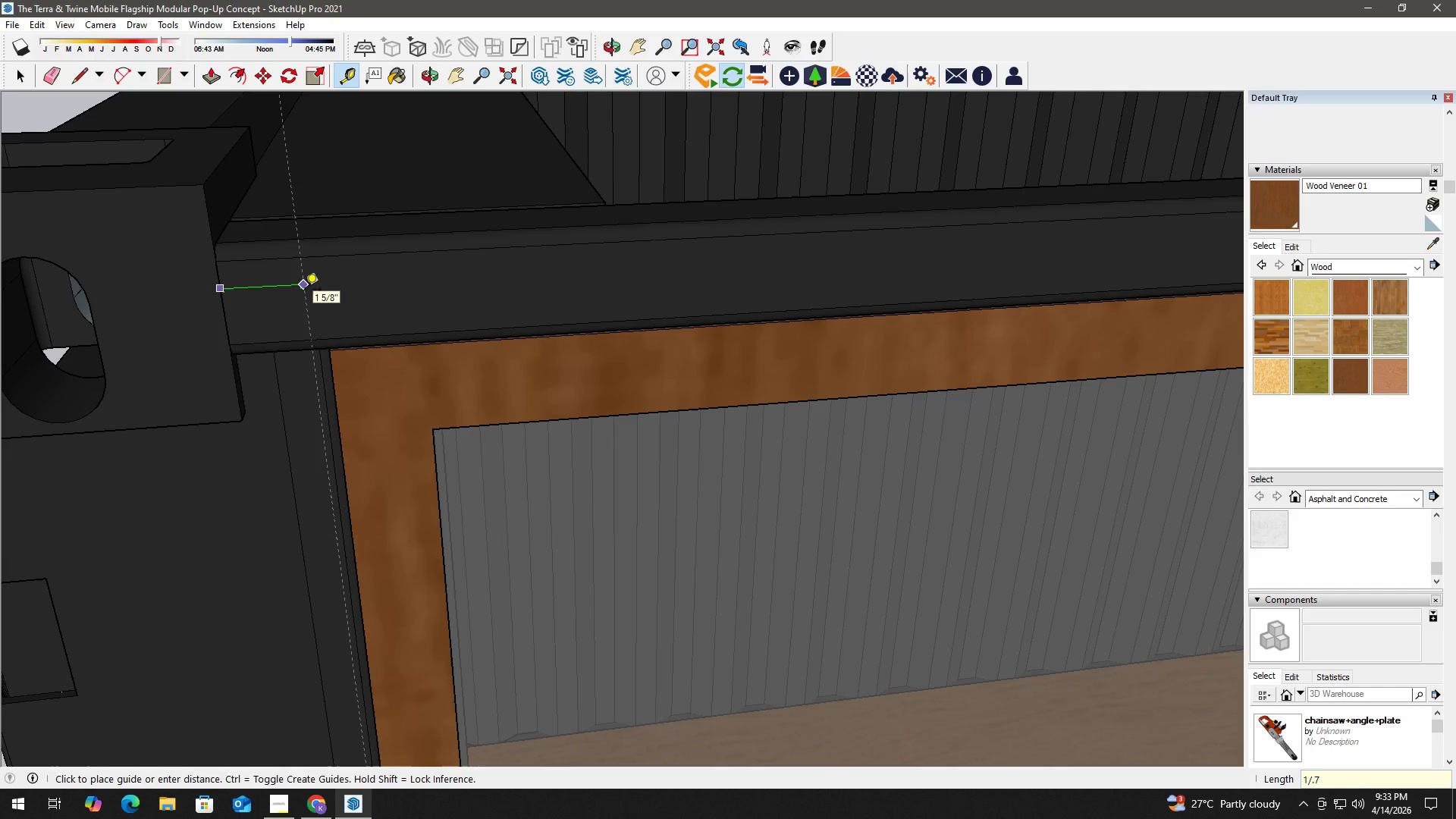 
key(Numpad7)
 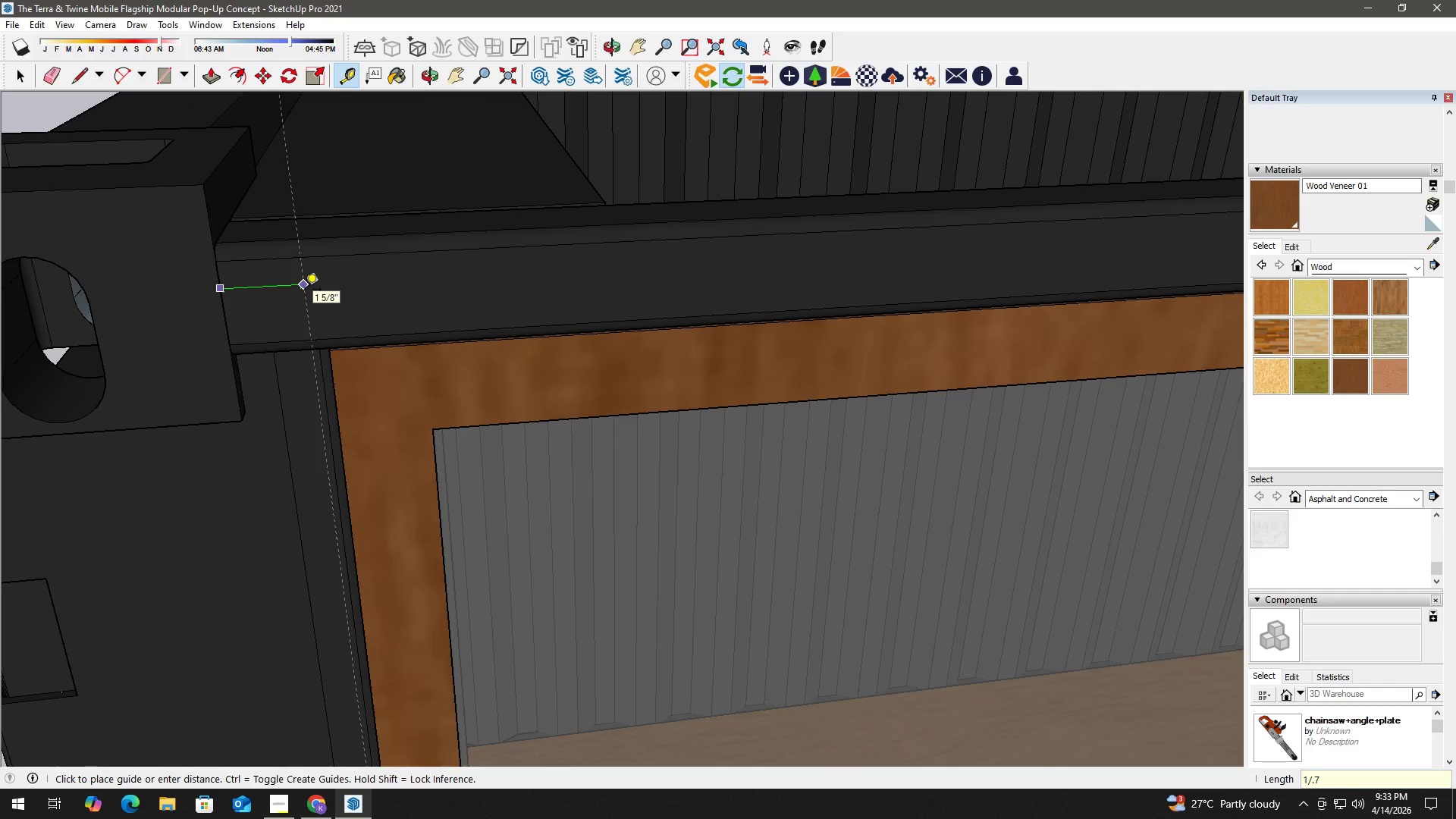 
key(Backspace)
 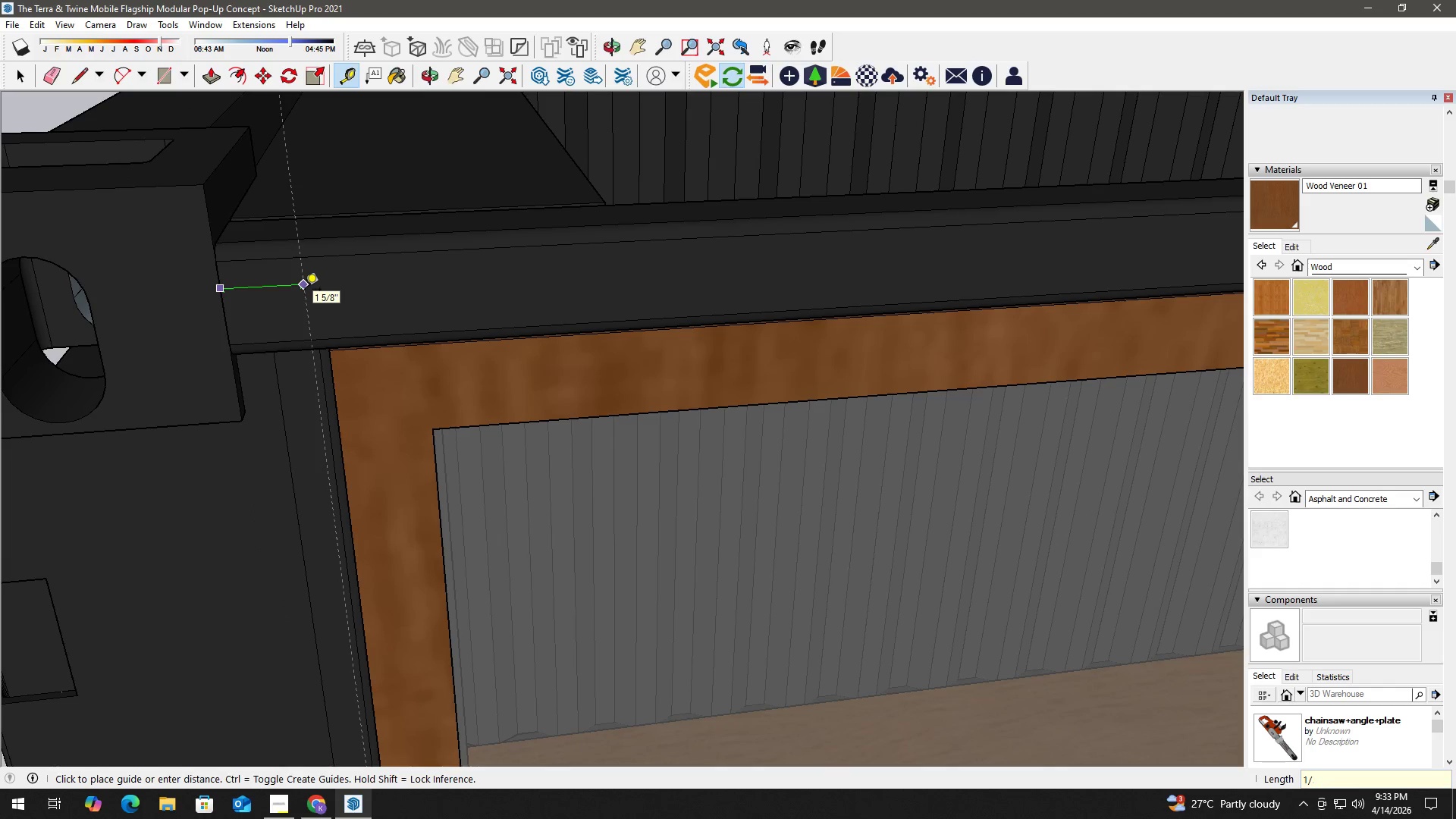 
key(Backspace)
 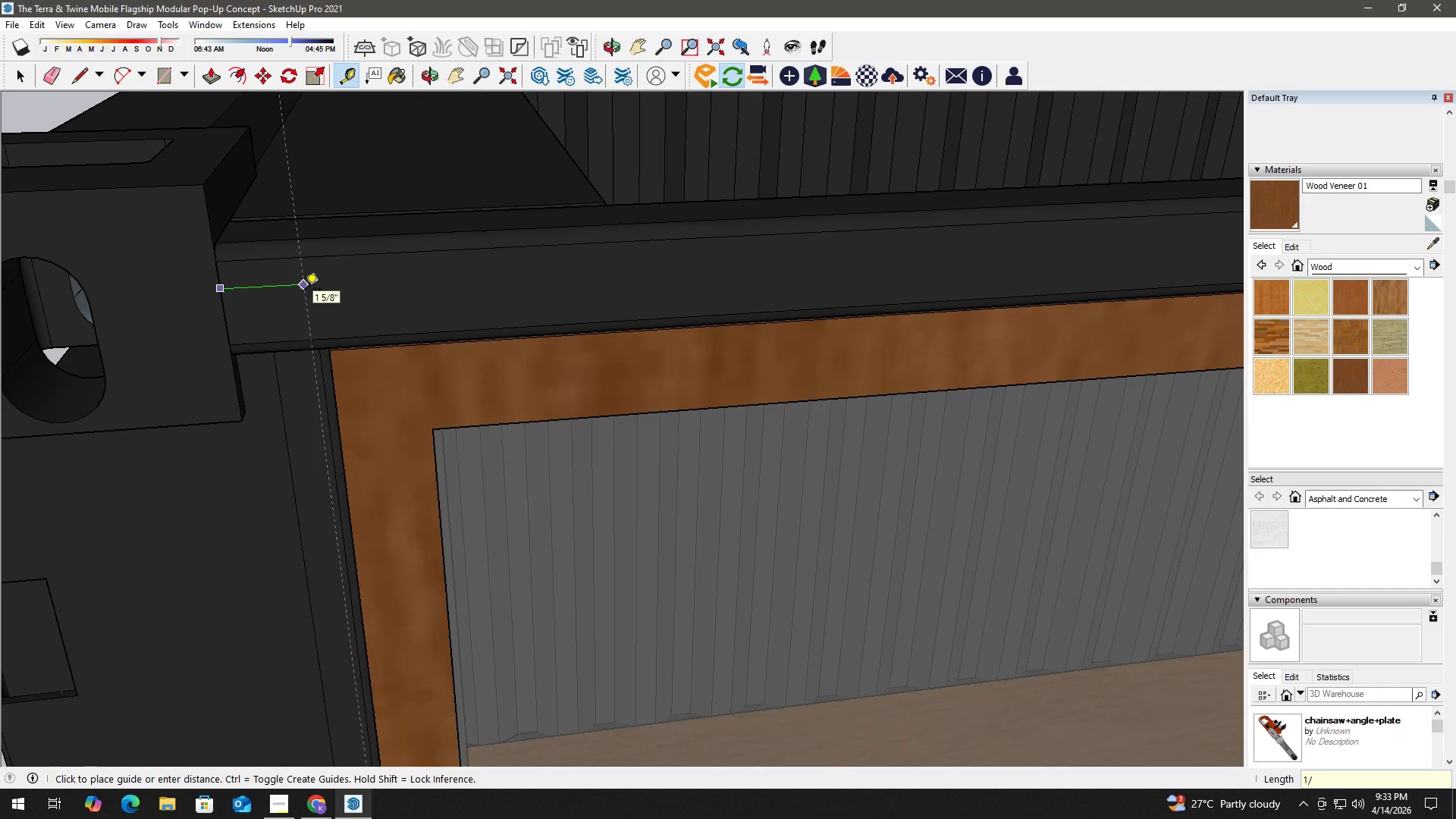 
key(Backspace)
 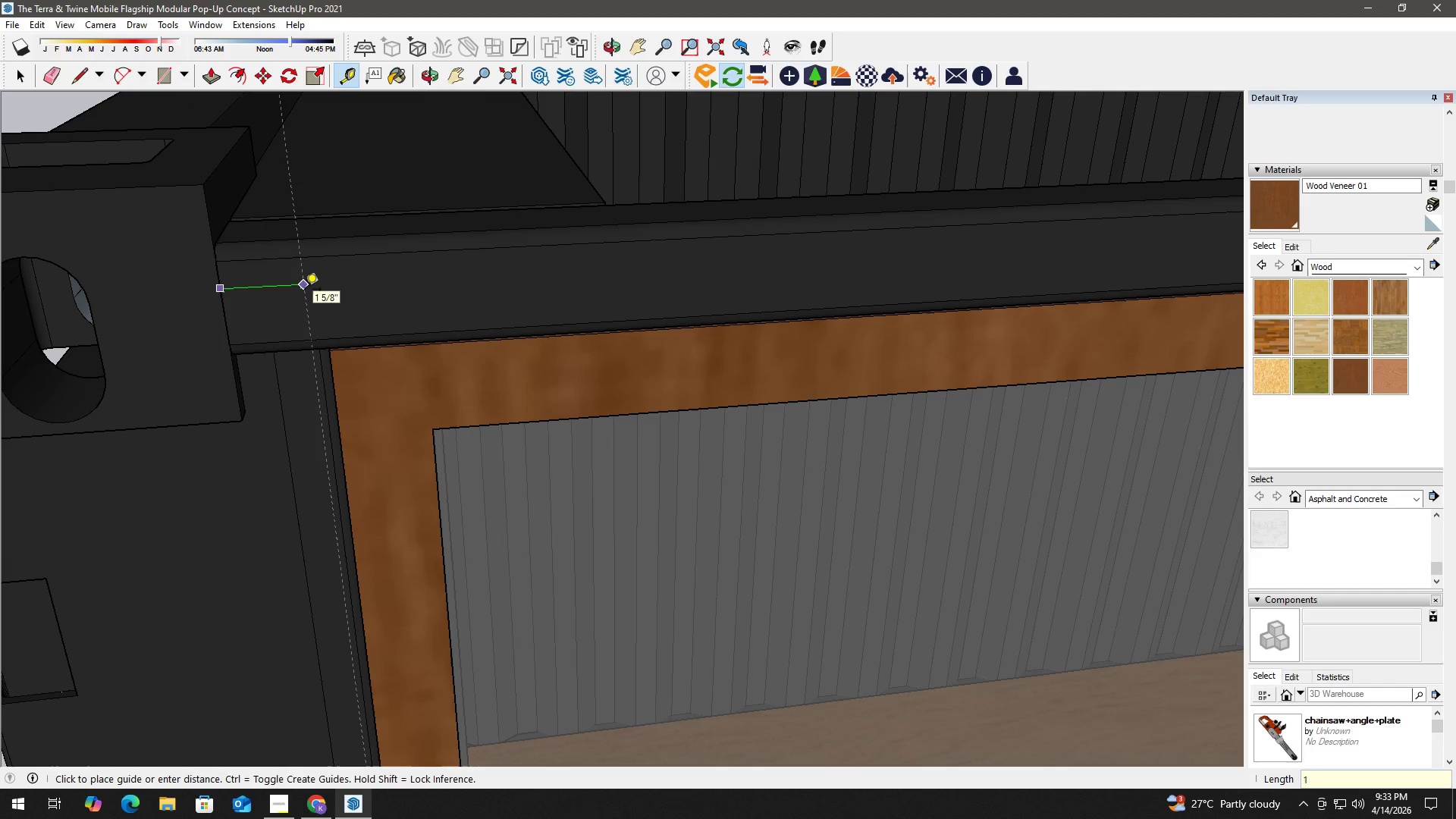 
key(NumpadDecimal)
 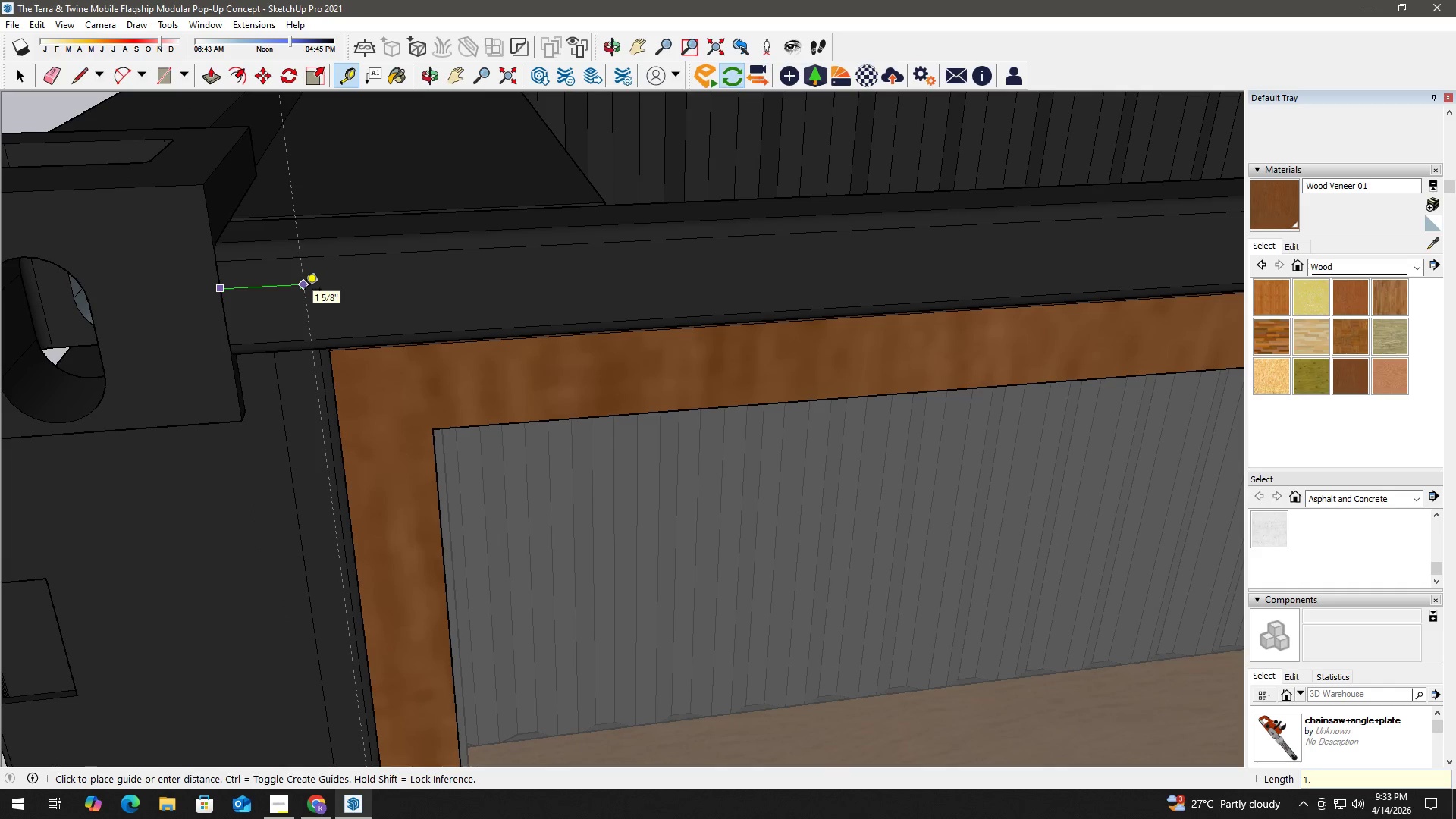 
key(Numpad7)
 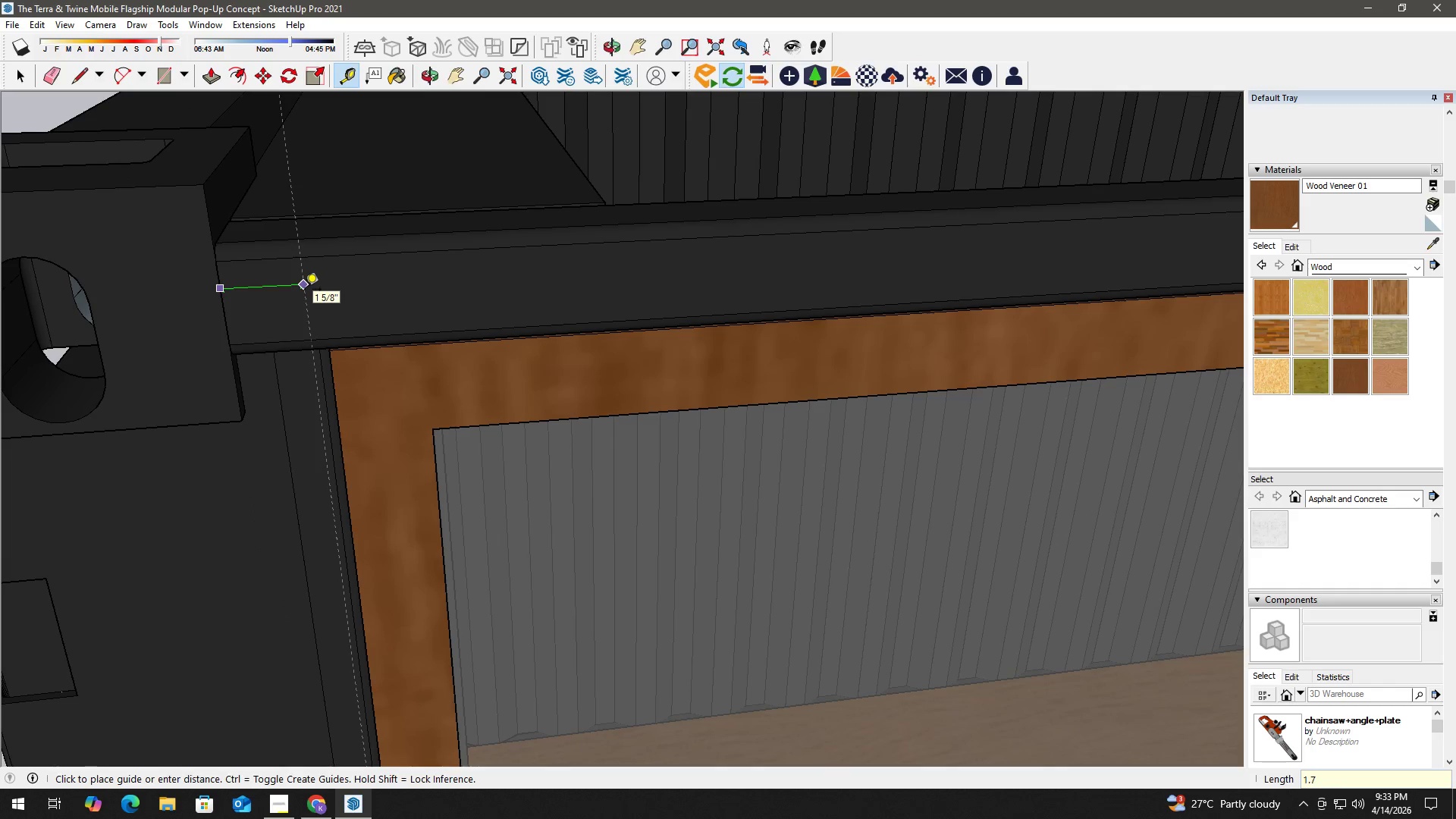 
key(Numpad5)
 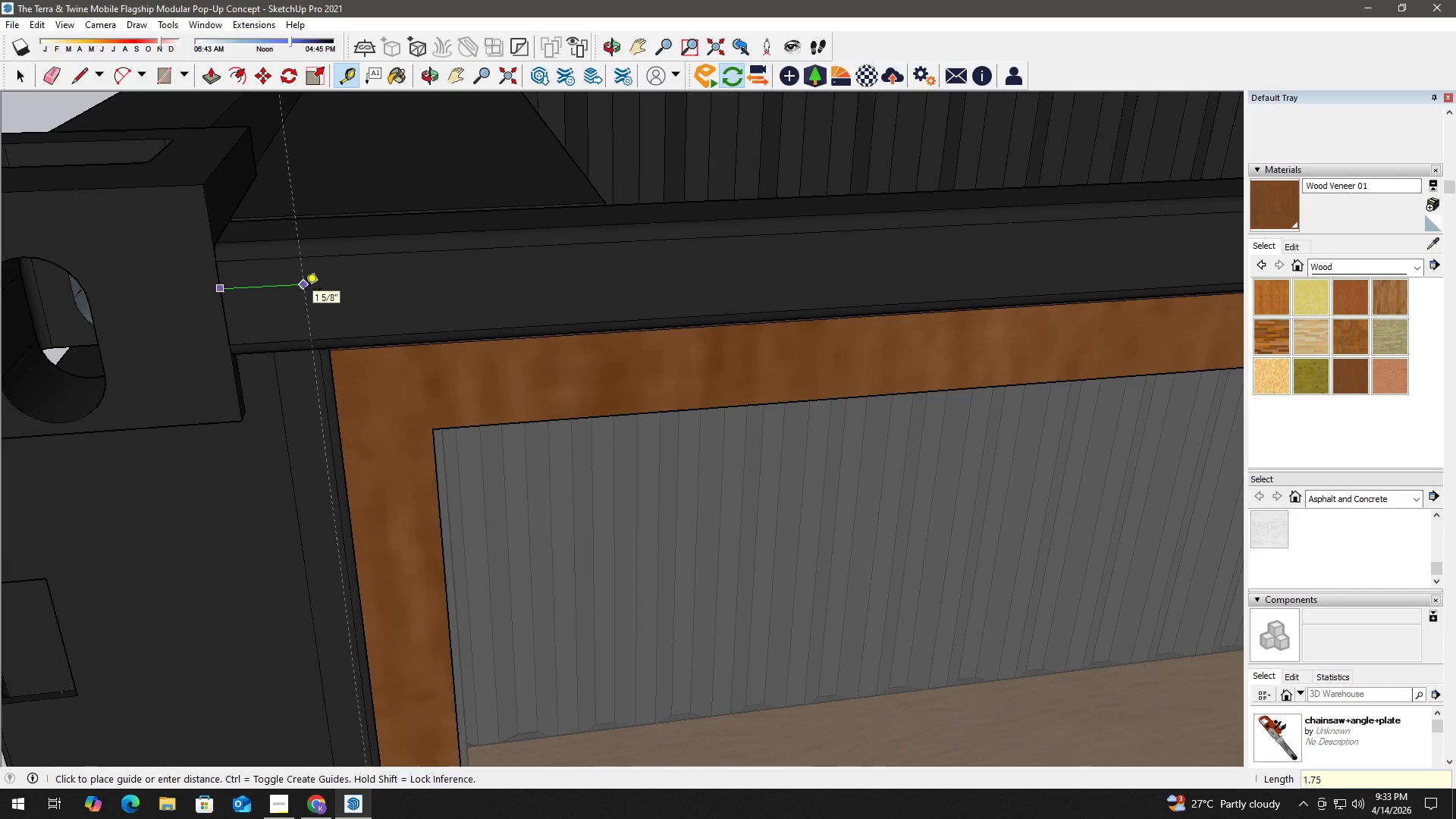 
key(NumpadEnter)
 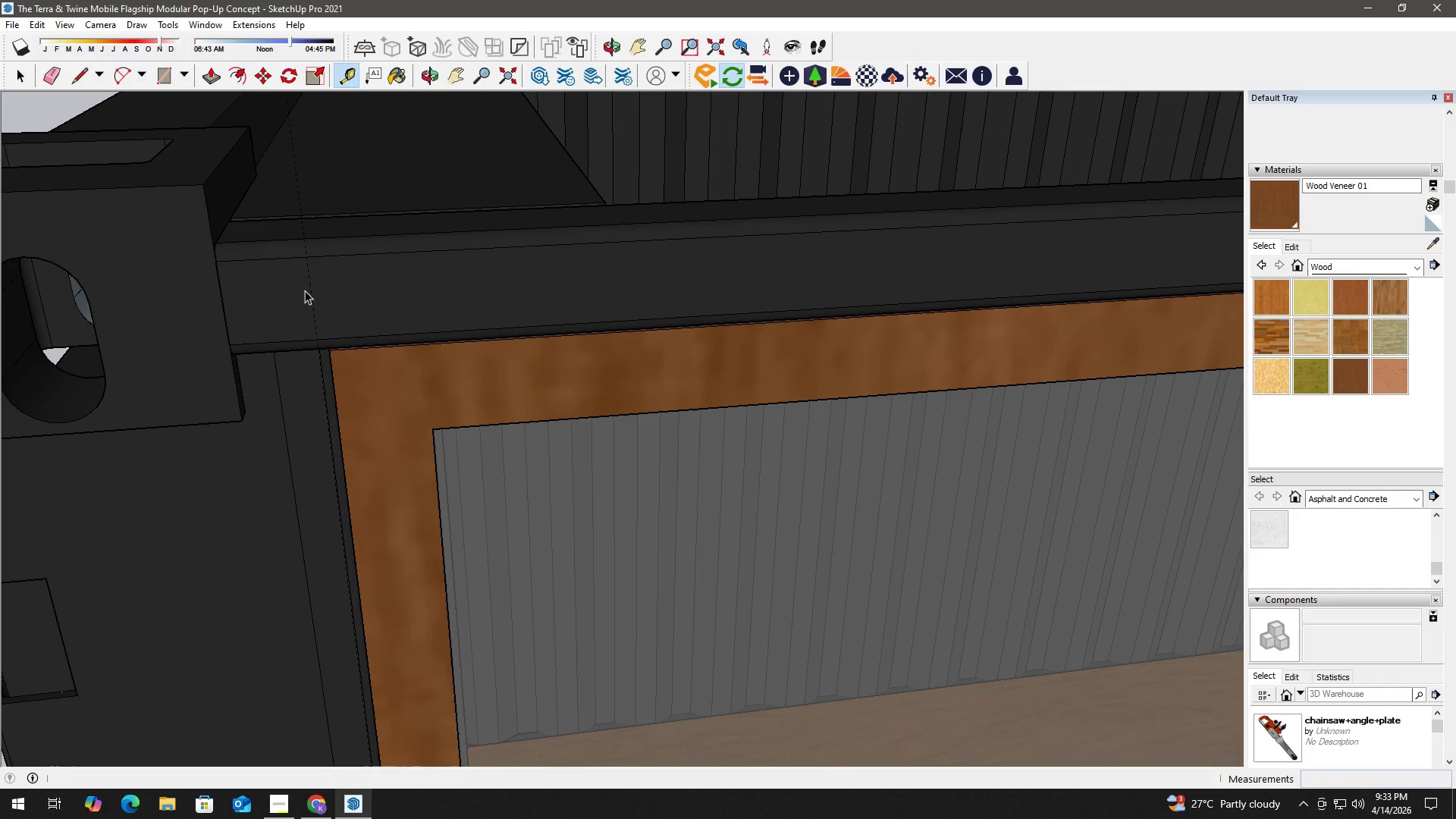 
key(Space)
 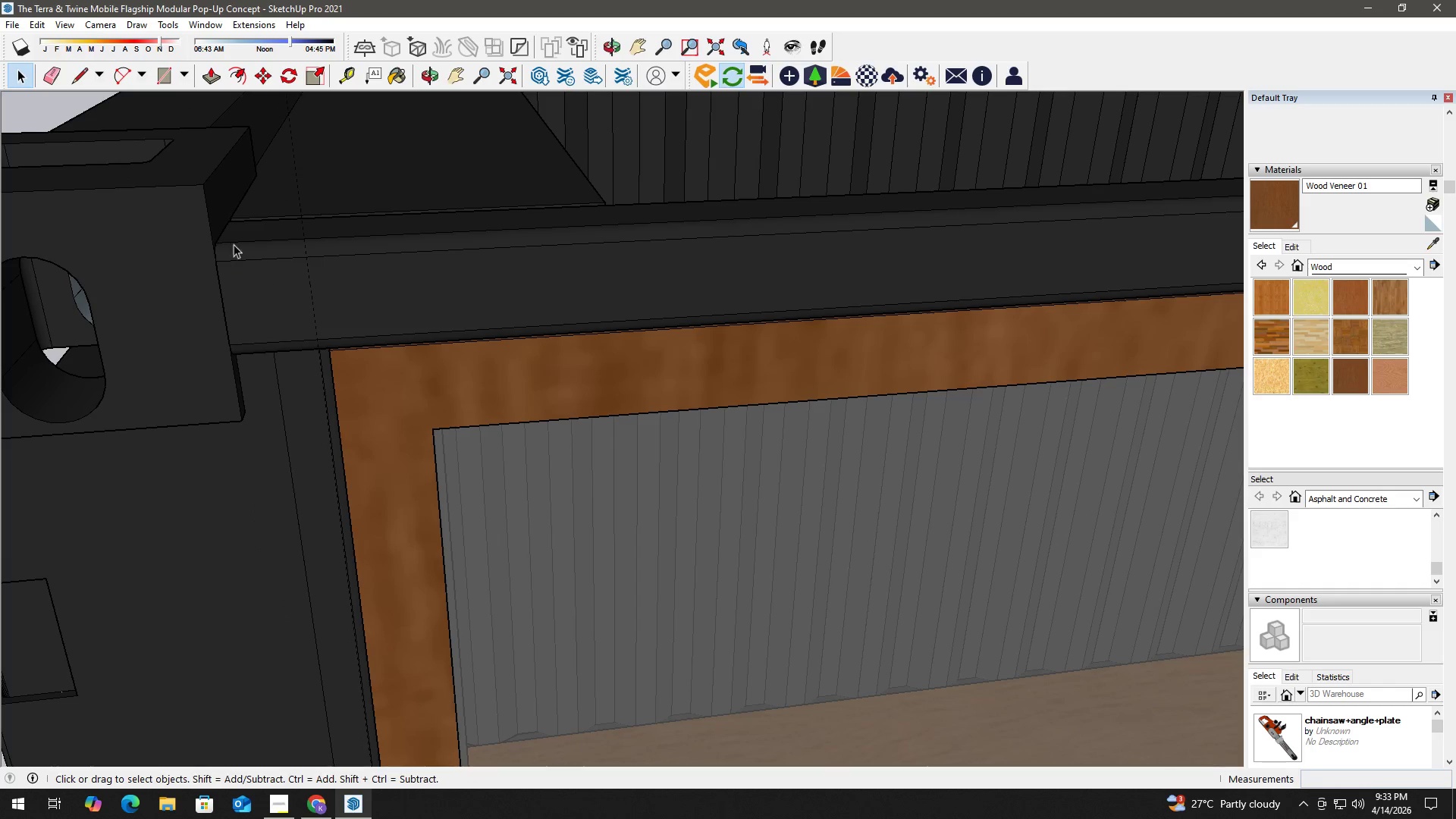 
key(R)
 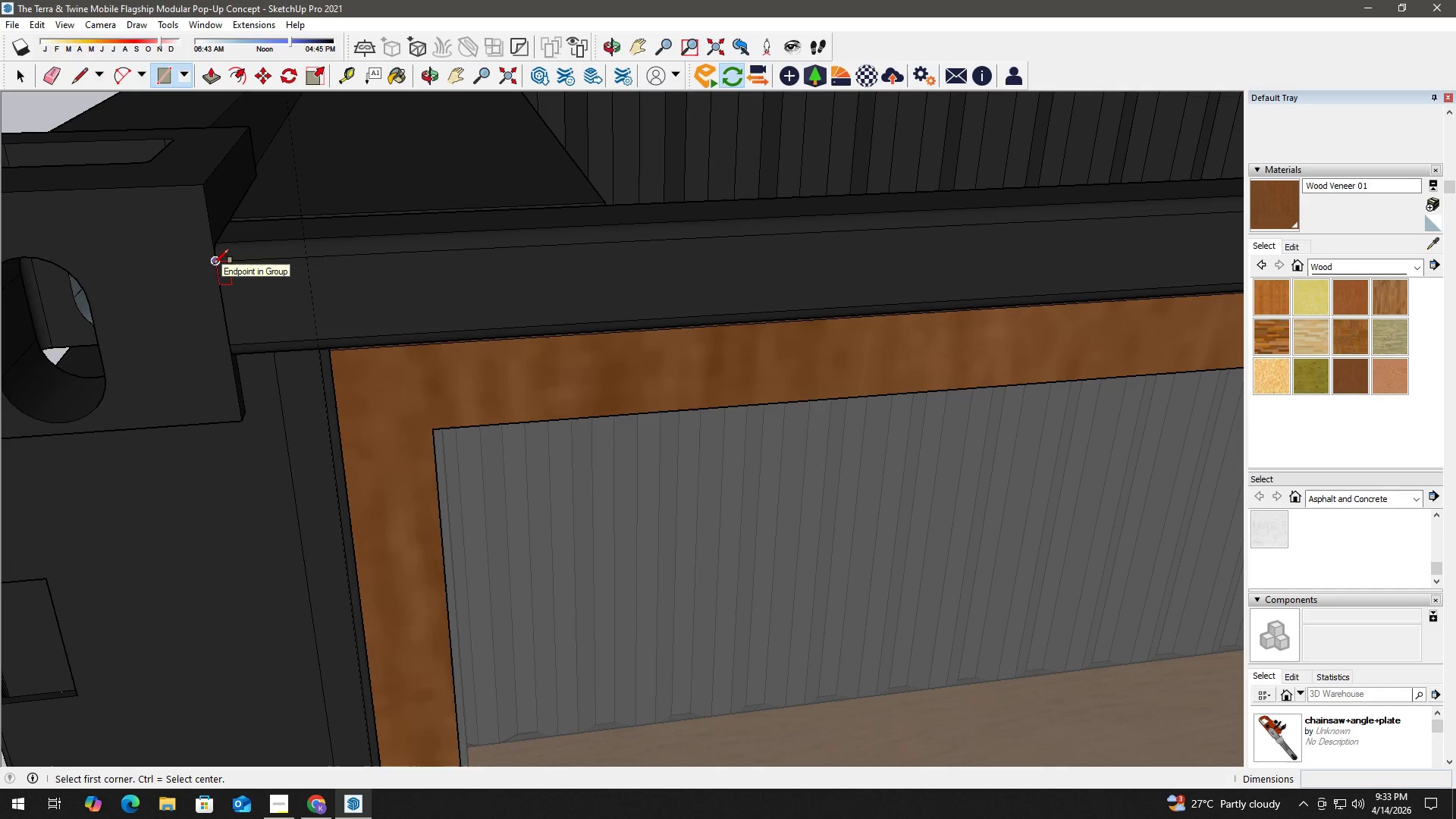 
left_click([214, 264])
 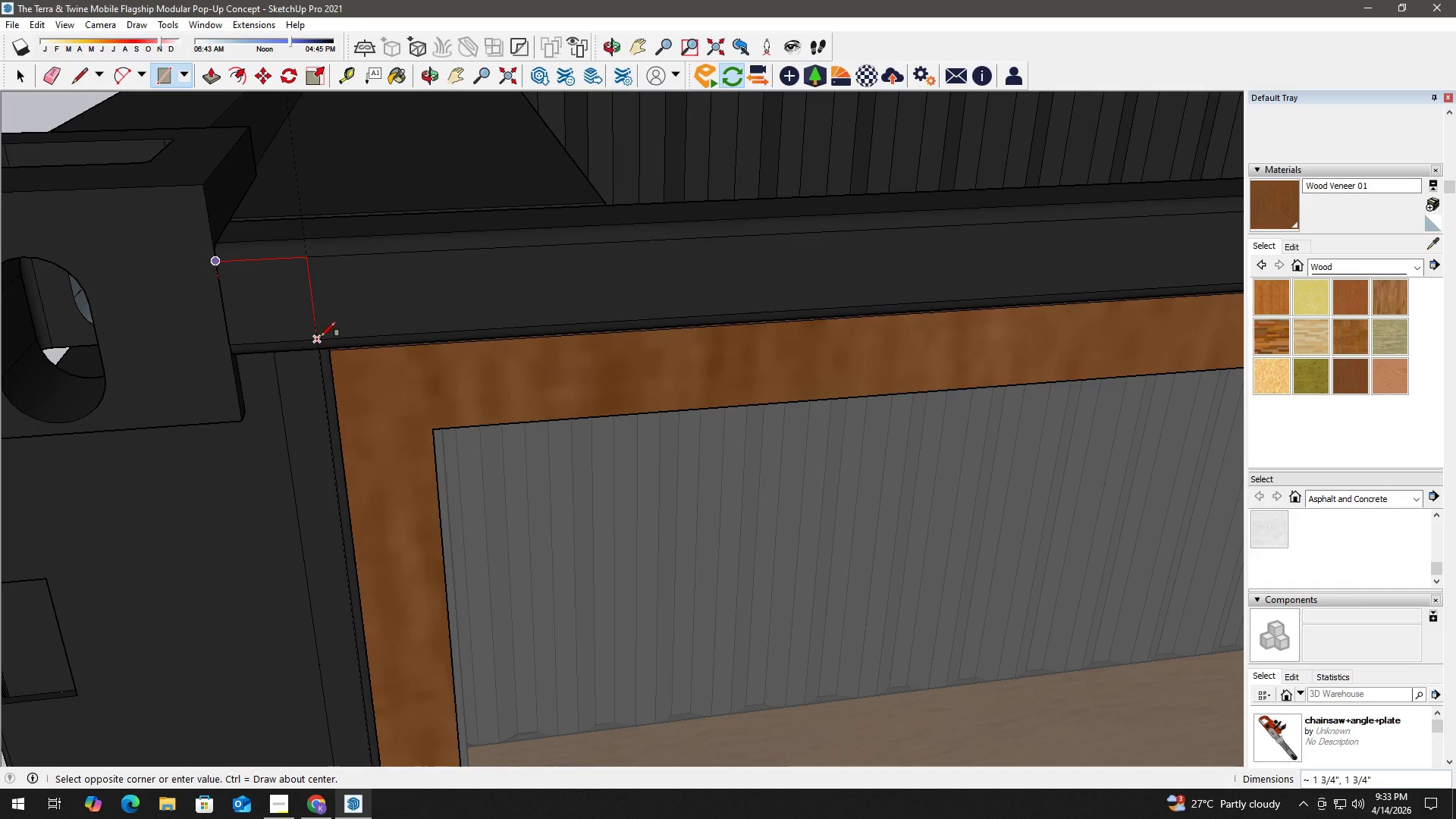 
key(Space)
 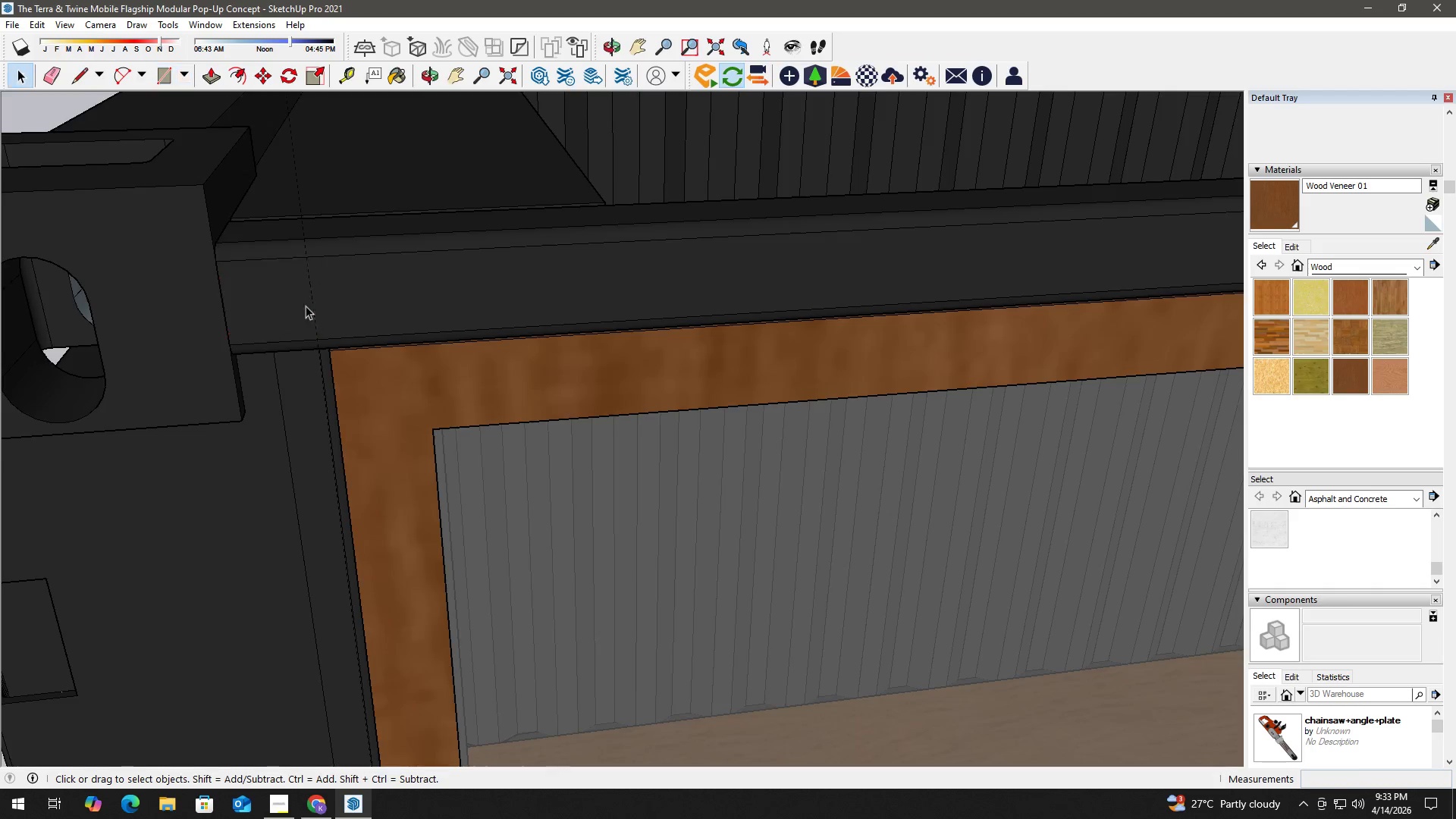 
key(T)
 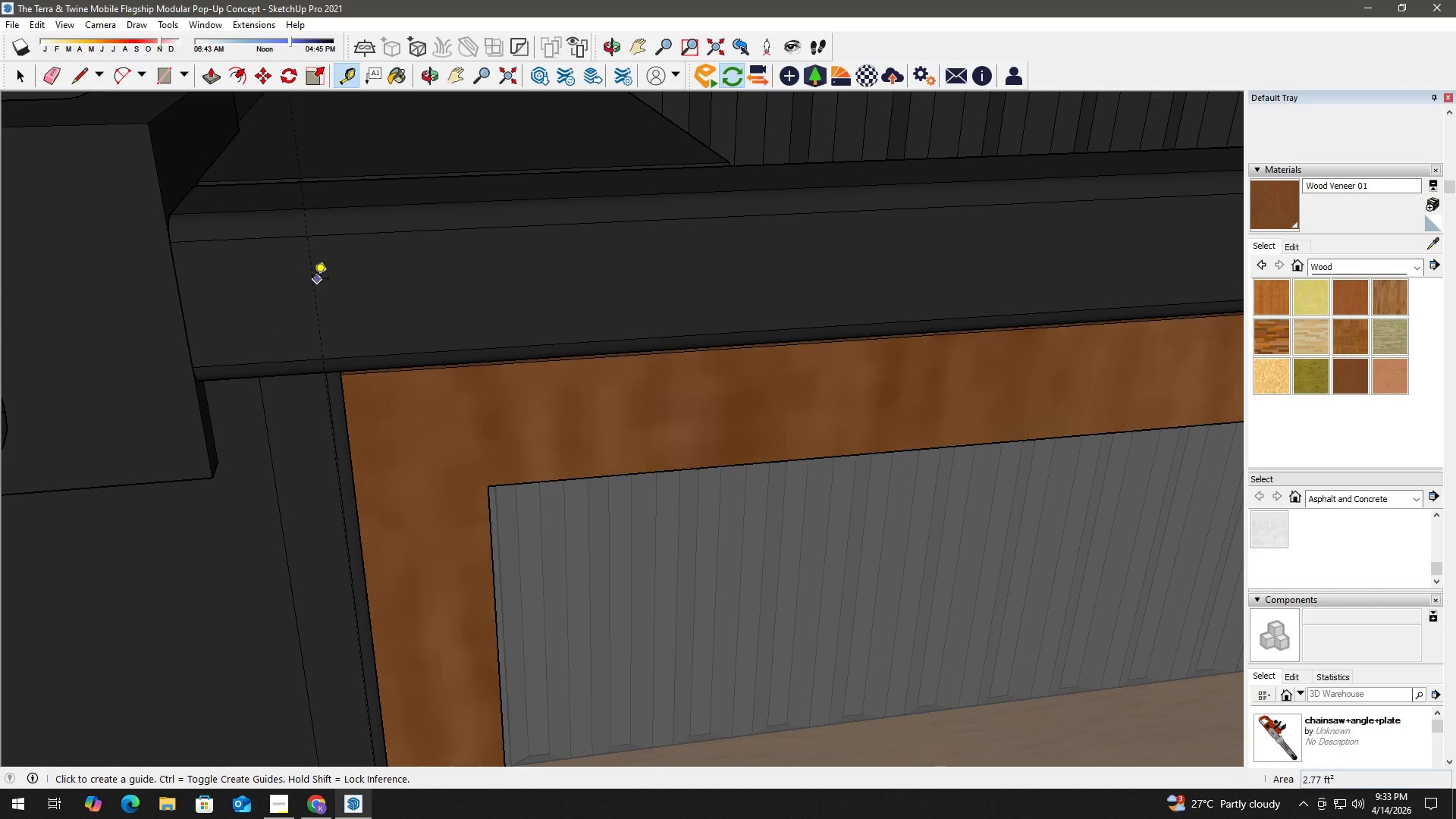 
scroll: coordinate [304, 290], scroll_direction: up, amount: 4.0
 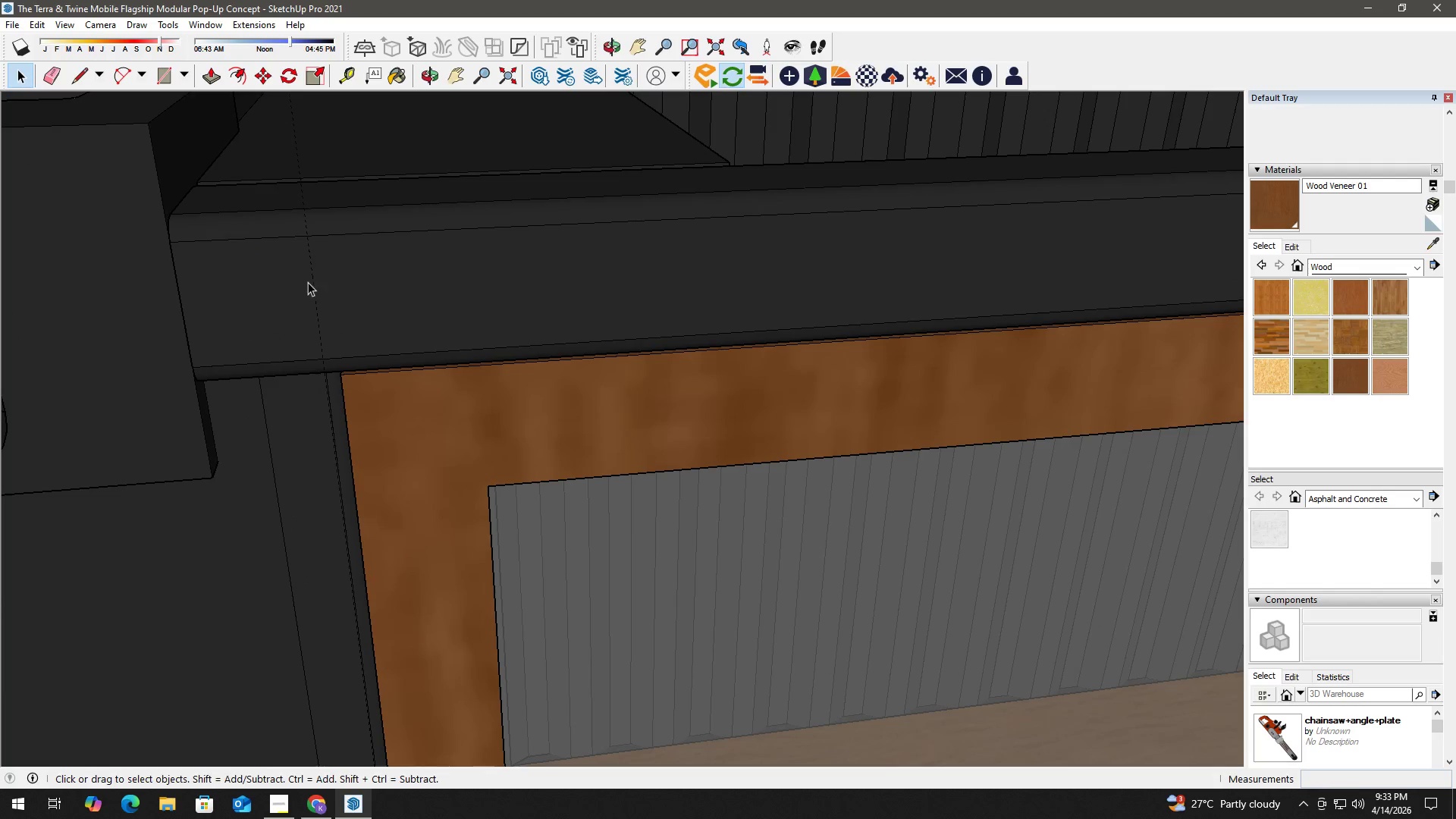 
left_click([311, 280])
 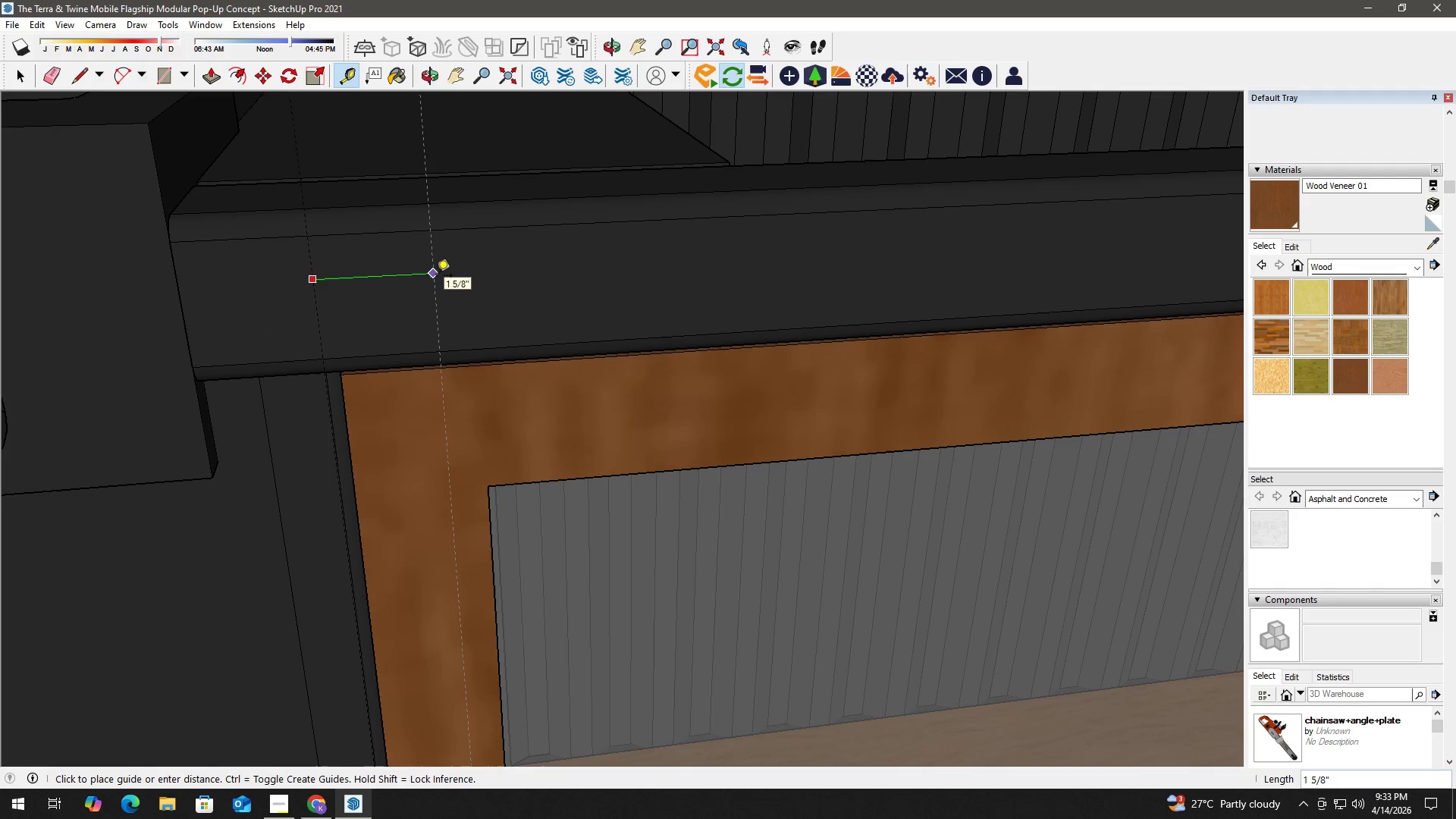 
key(Numpad1)
 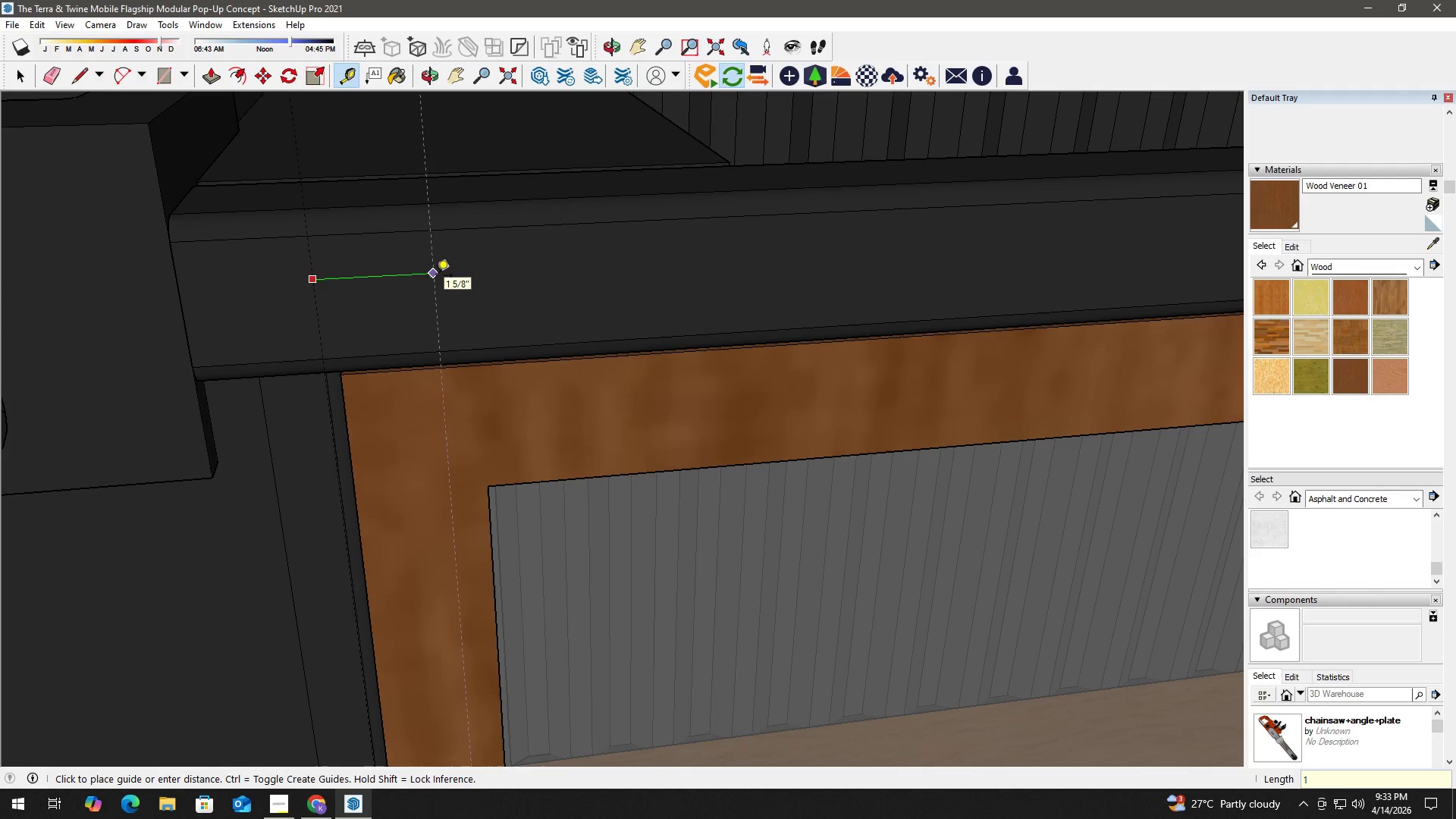 
key(NumpadDecimal)
 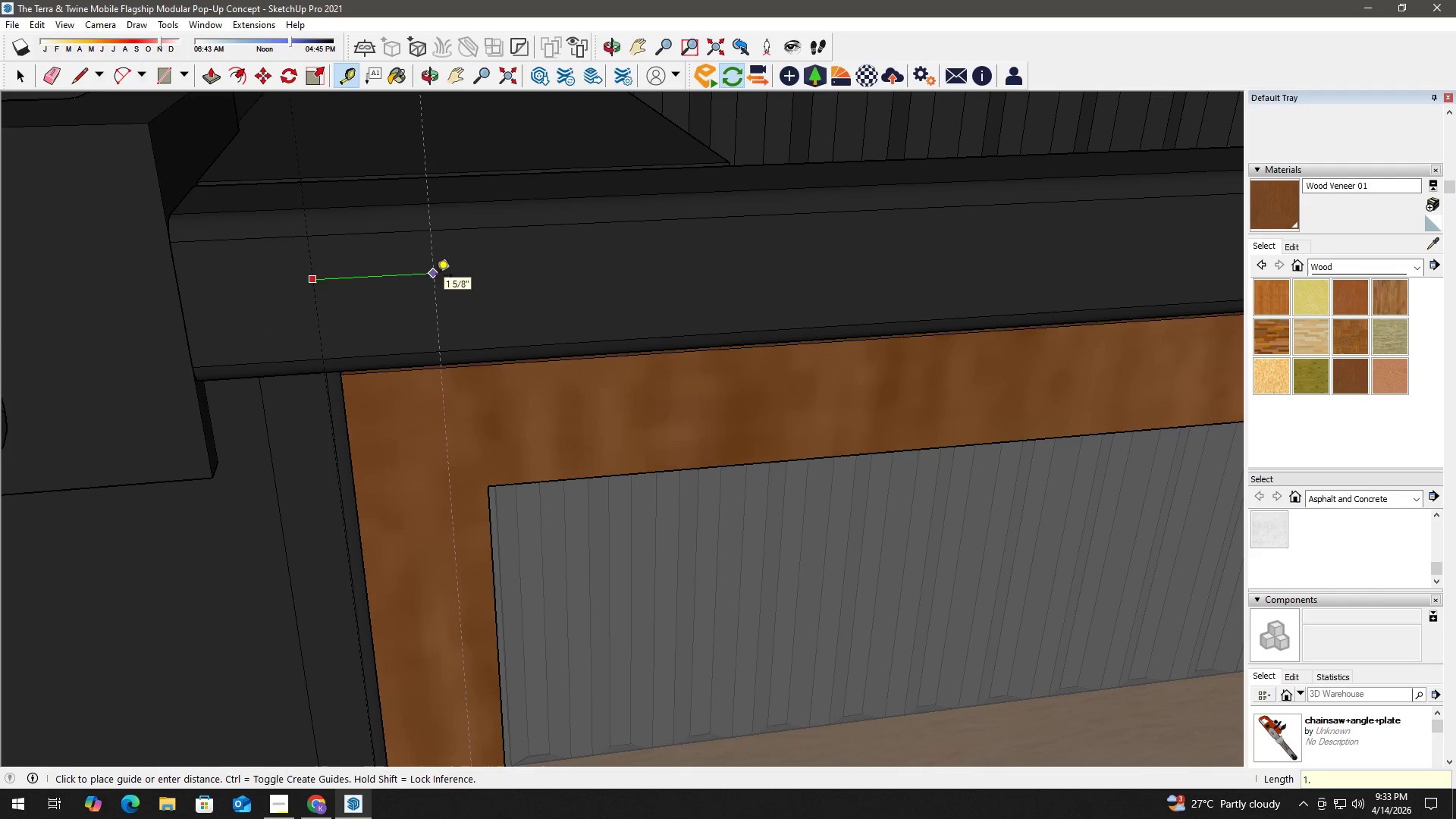 
key(Numpad7)
 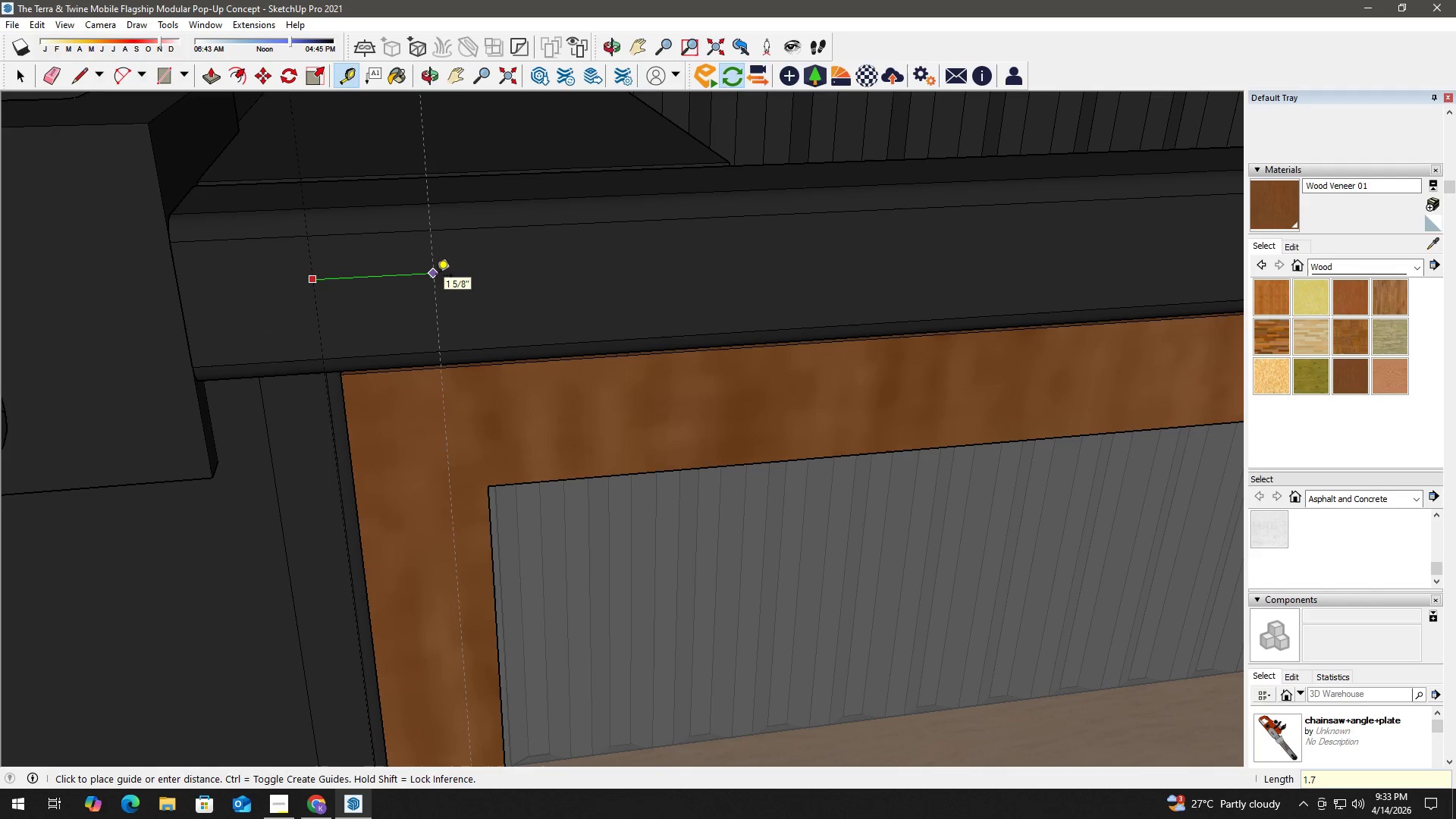 
key(Numpad5)
 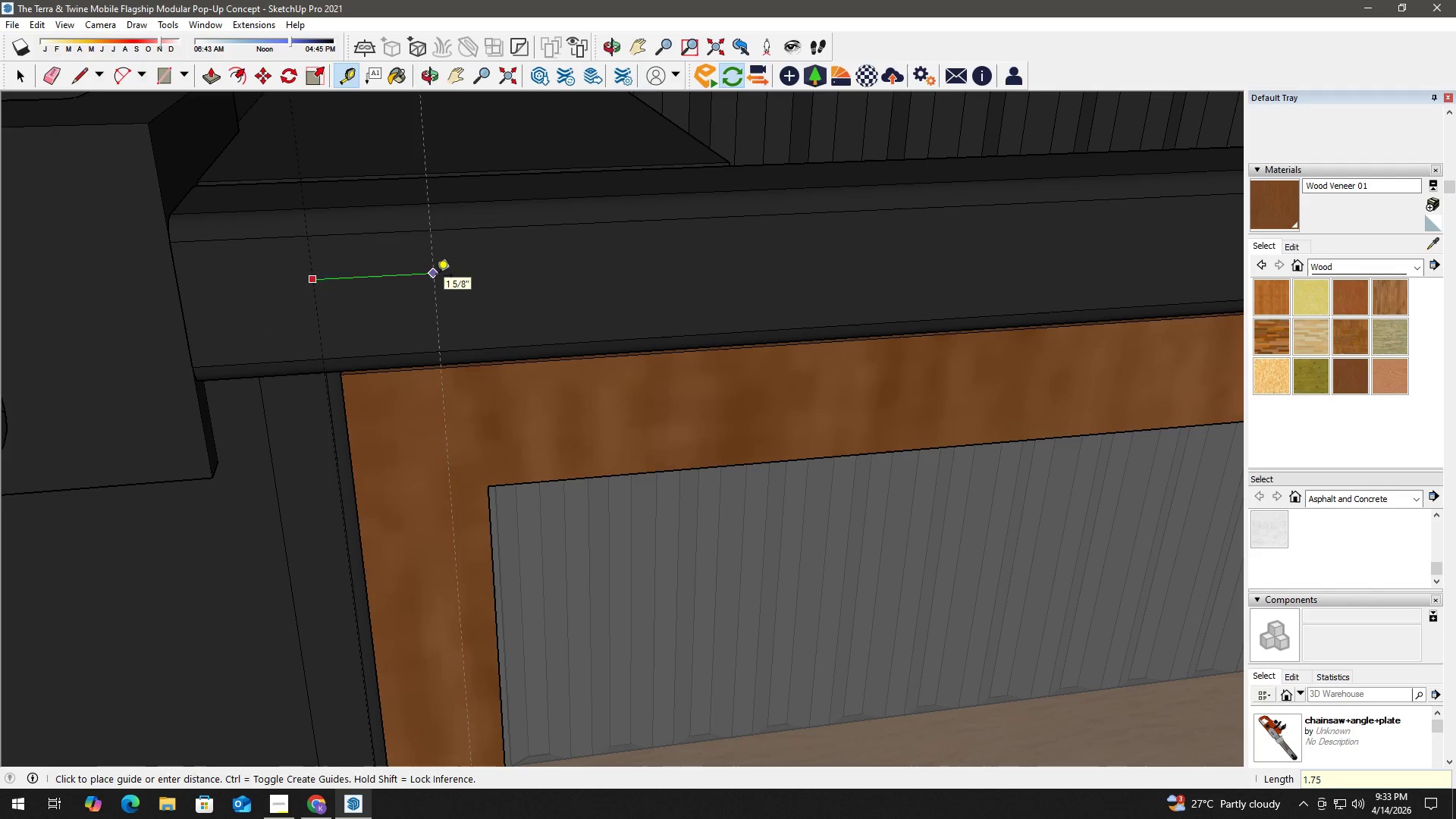 
key(NumpadEnter)
 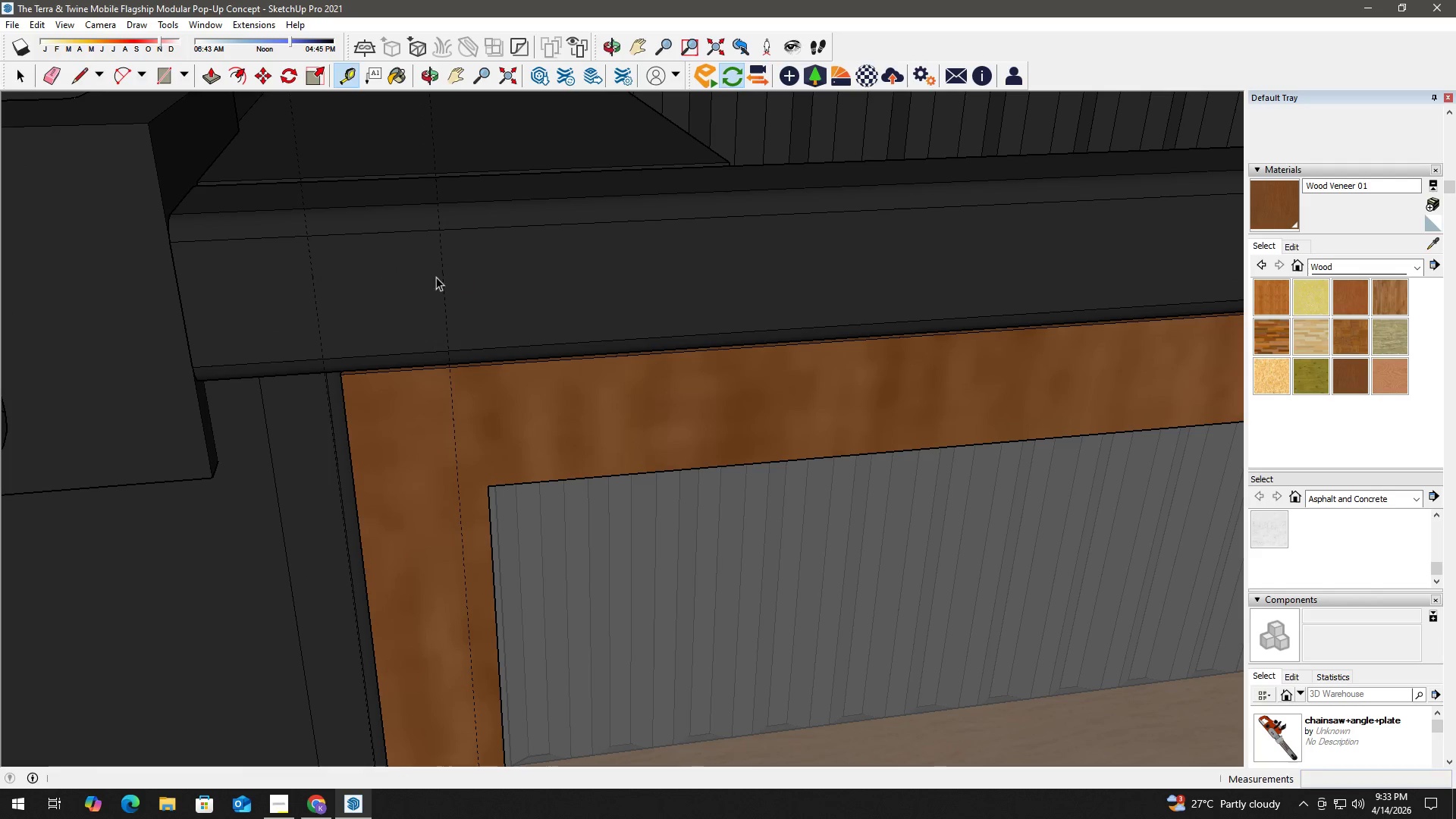 
key(Space)
 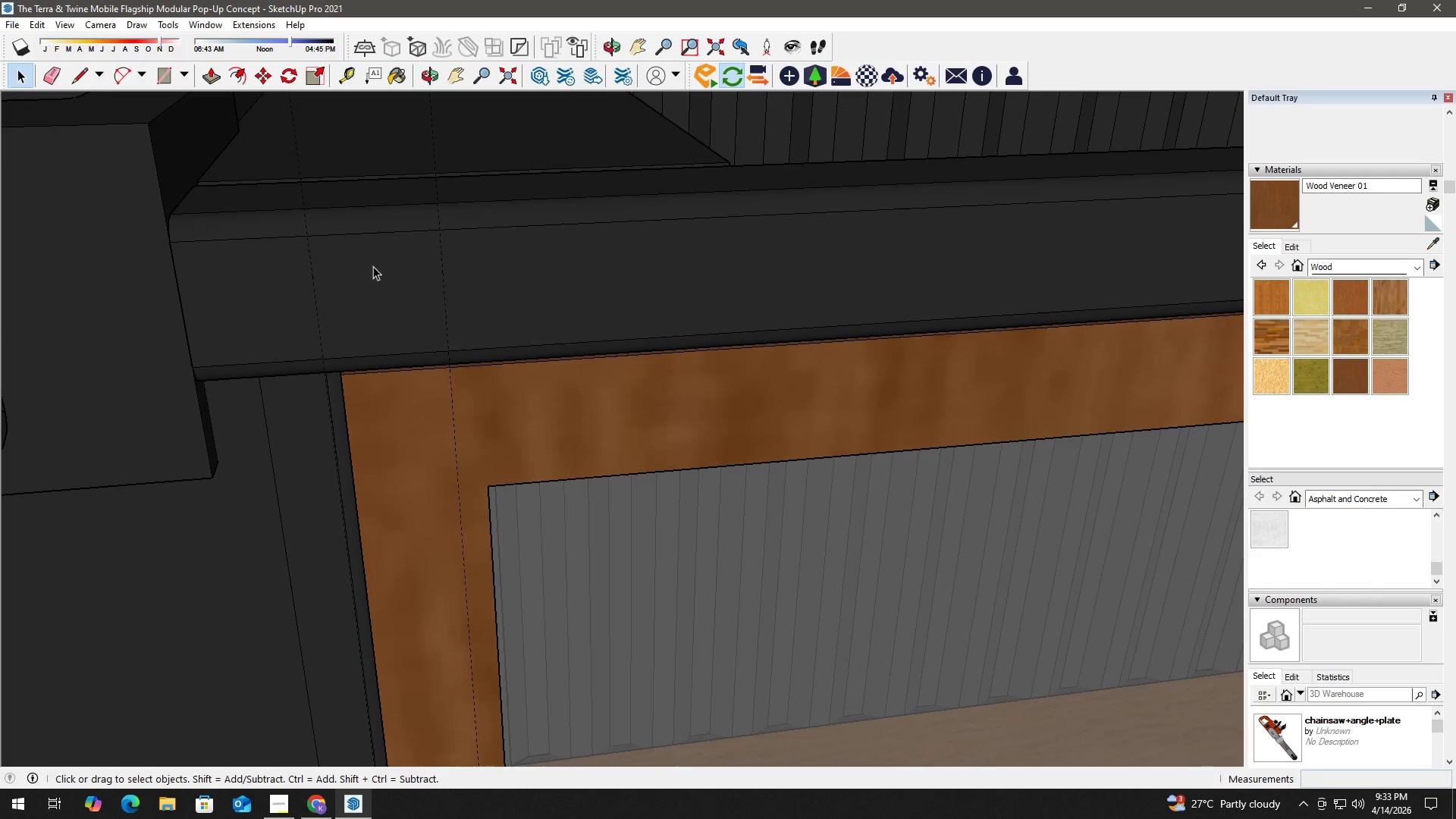 
key(R)
 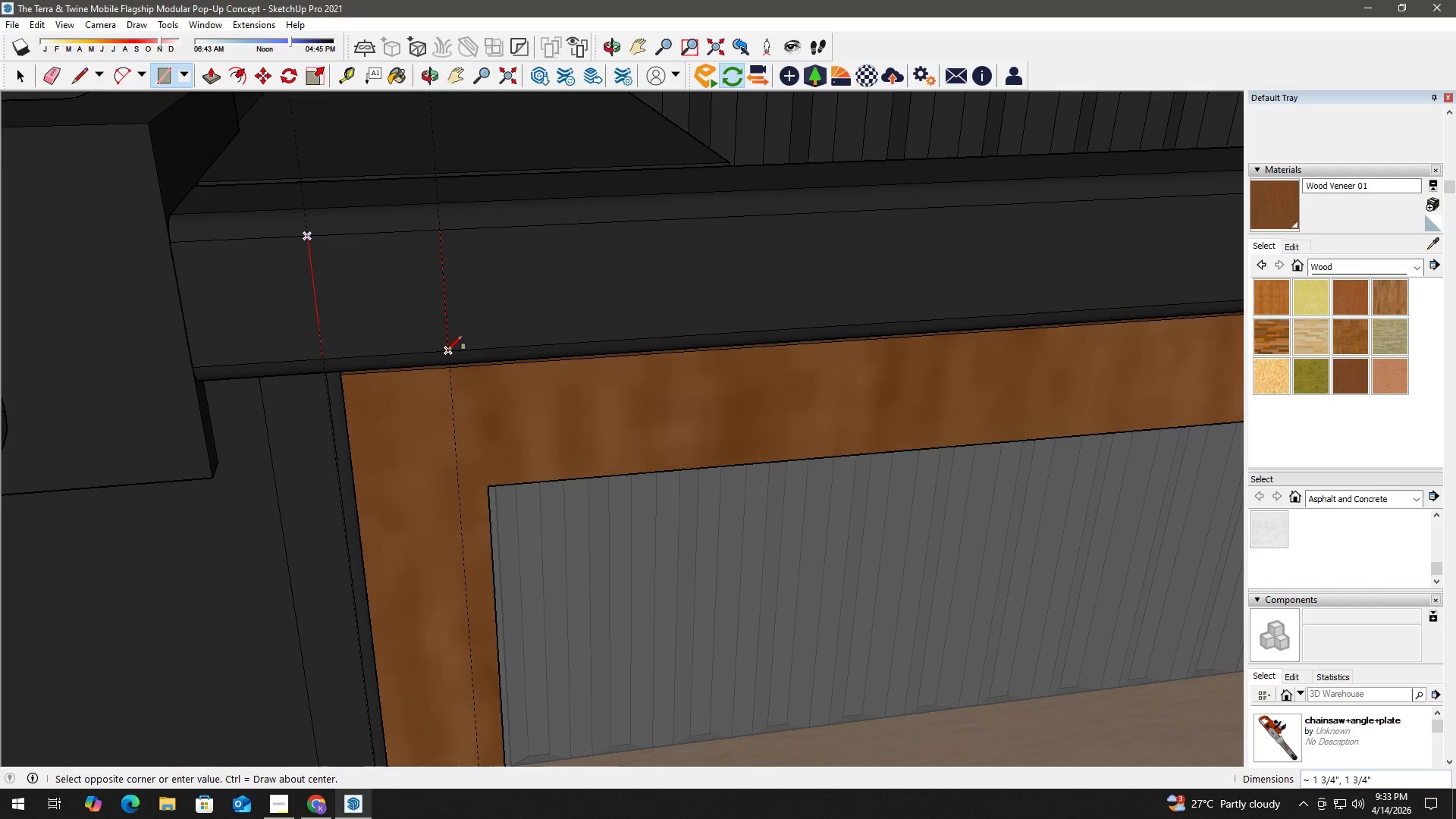 
left_click([450, 350])
 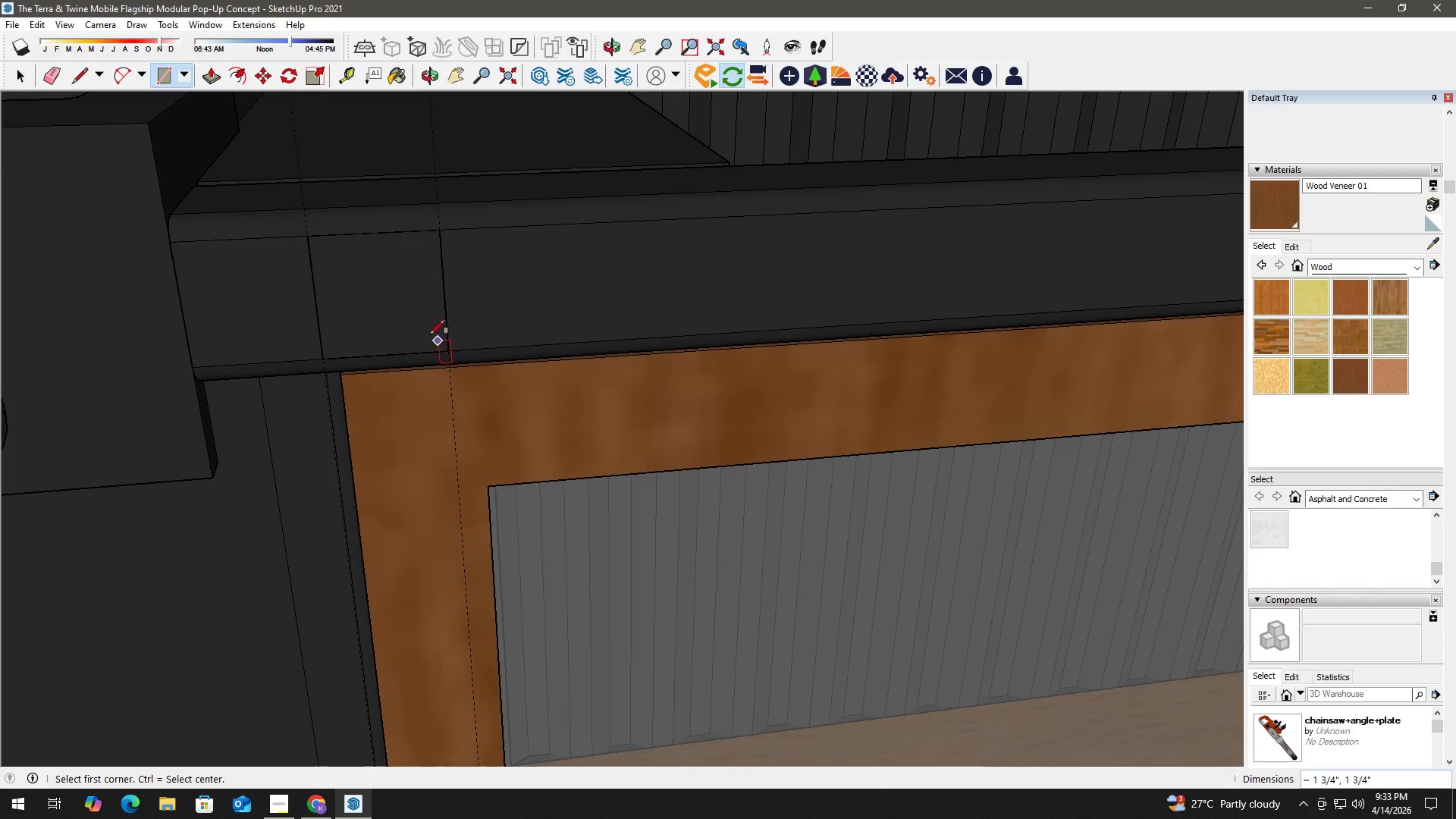 
key(Space)
 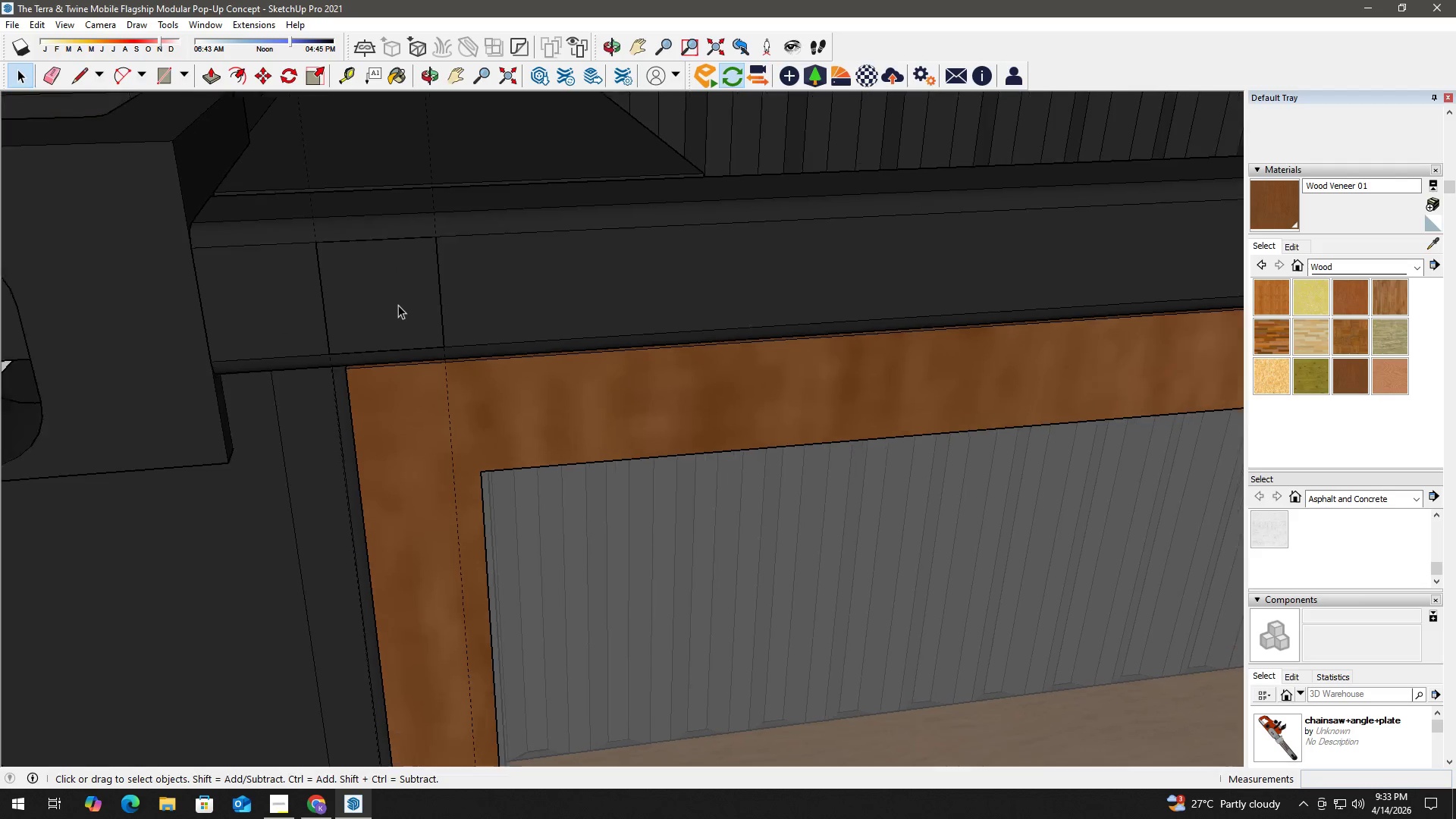 
scroll: coordinate [398, 305], scroll_direction: down, amount: 3.0
 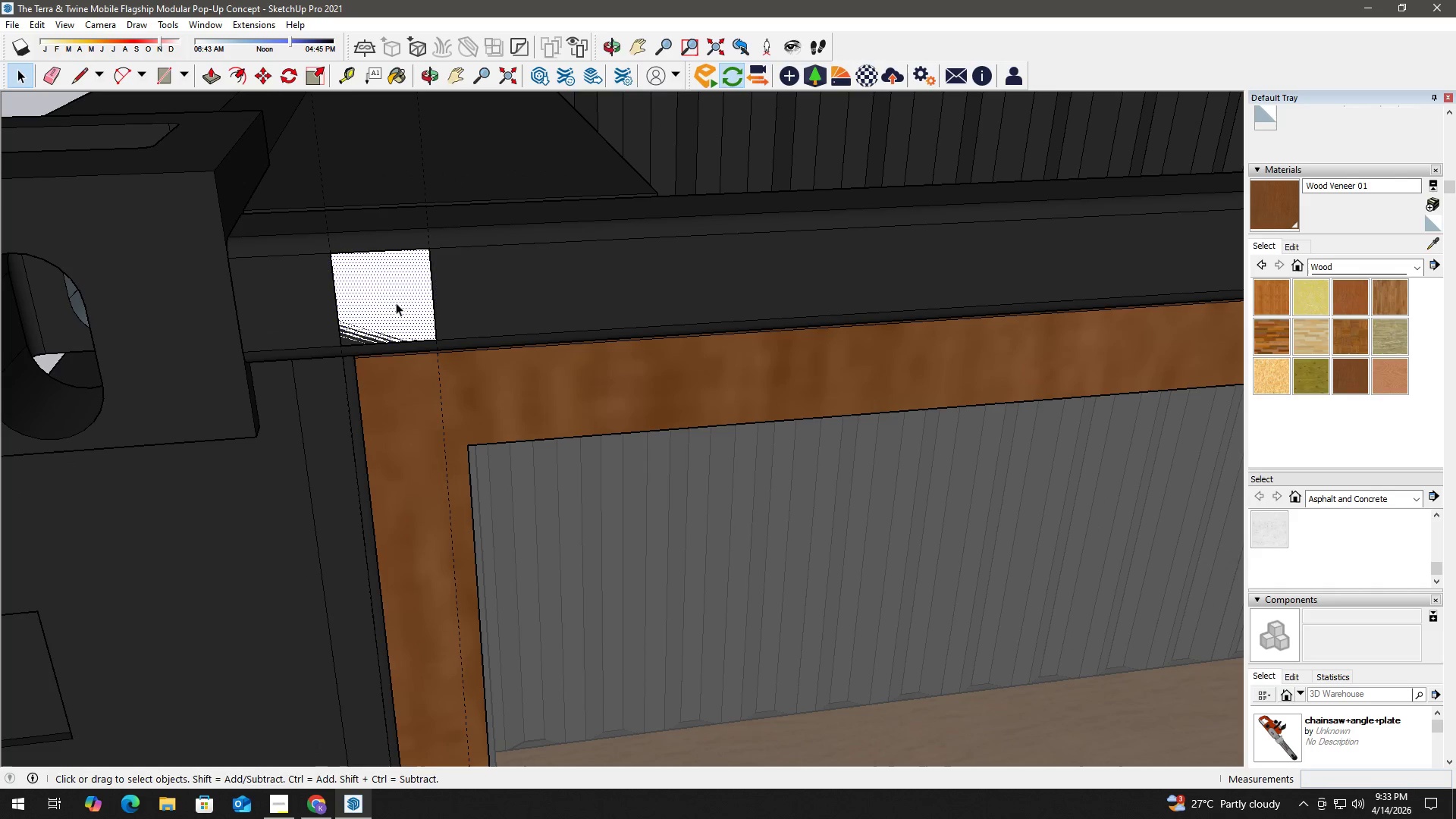 
key(O)
 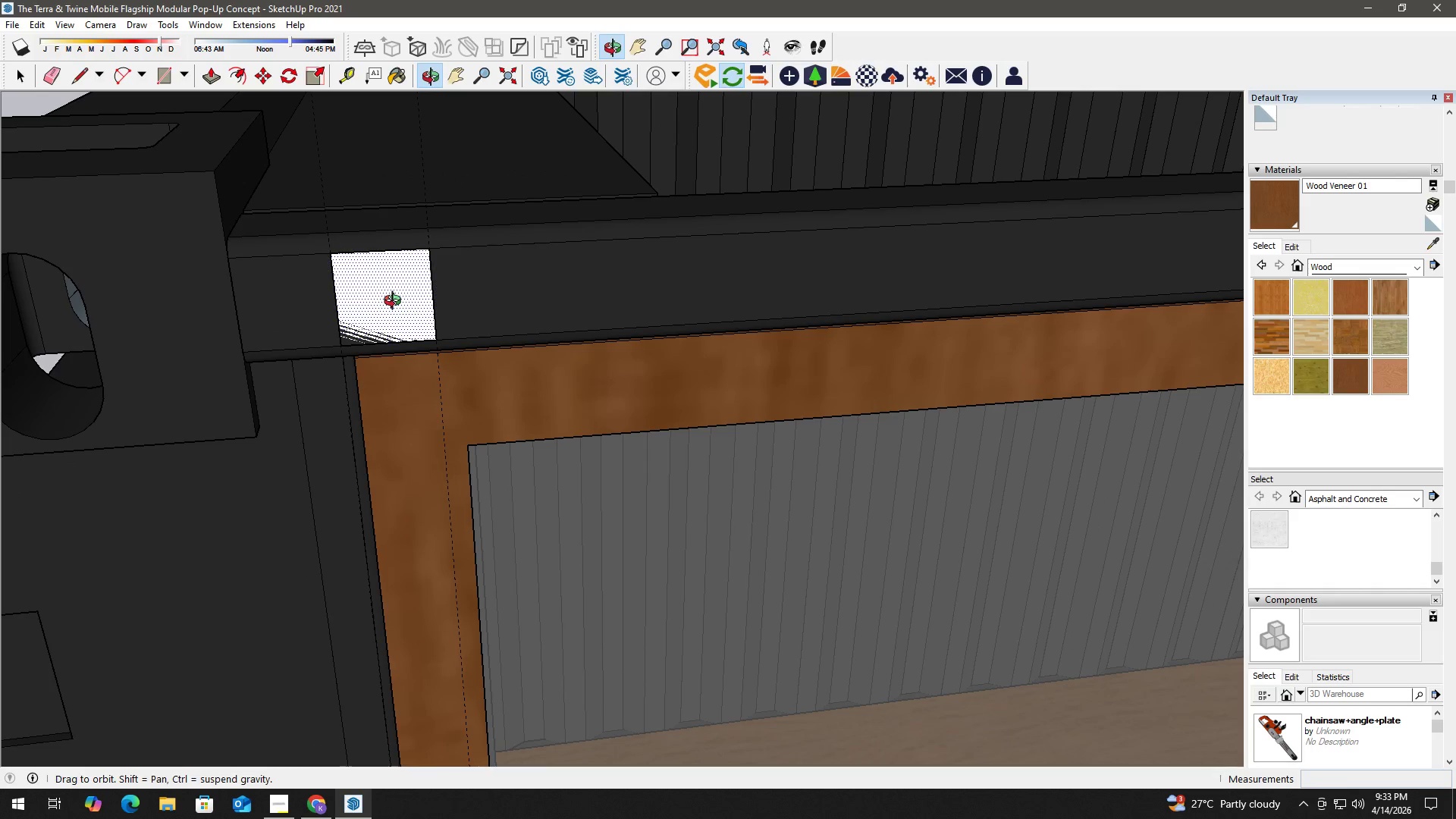 
left_click([396, 303])
 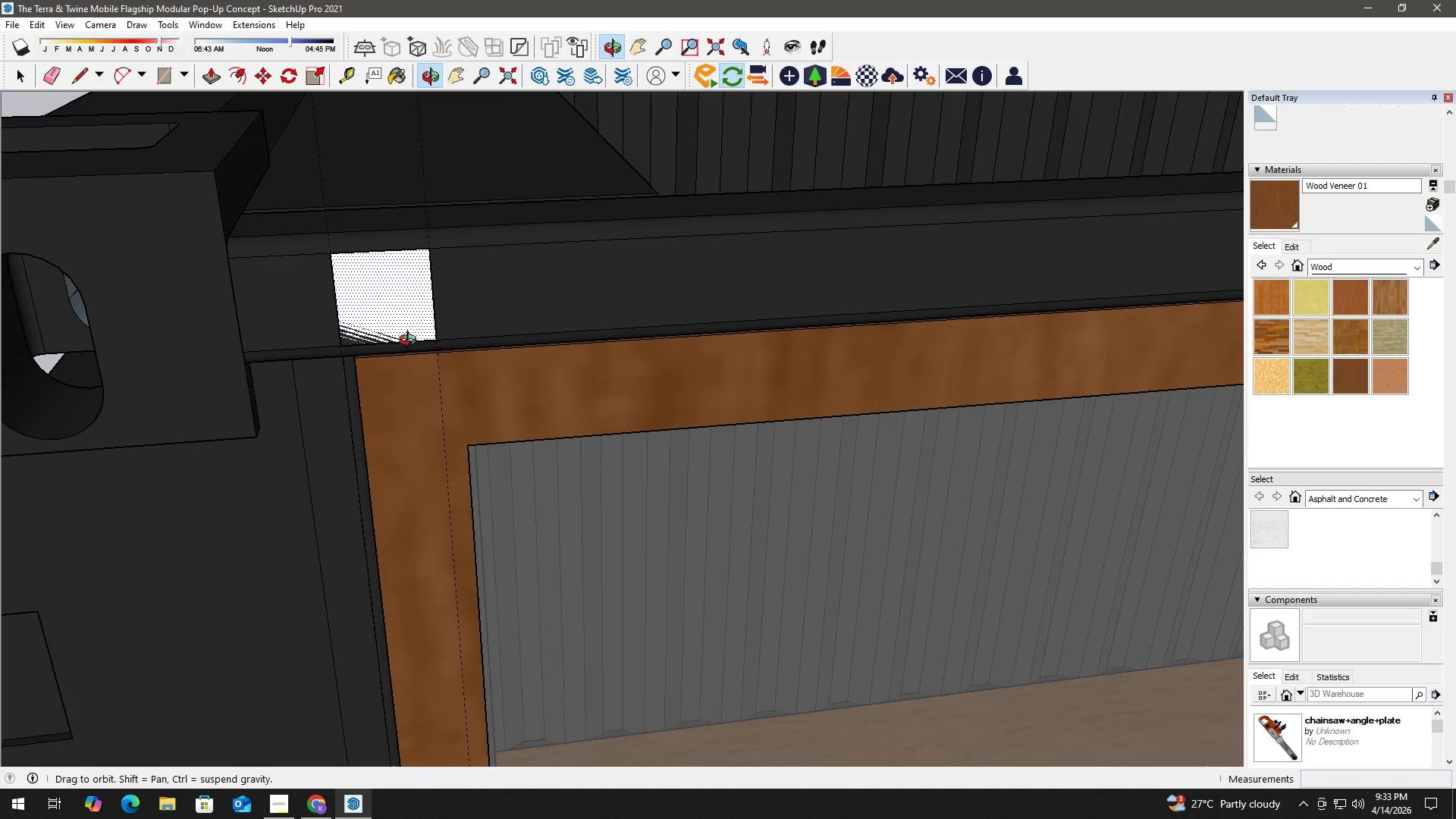 
scroll: coordinate [485, 376], scroll_direction: down, amount: 12.0
 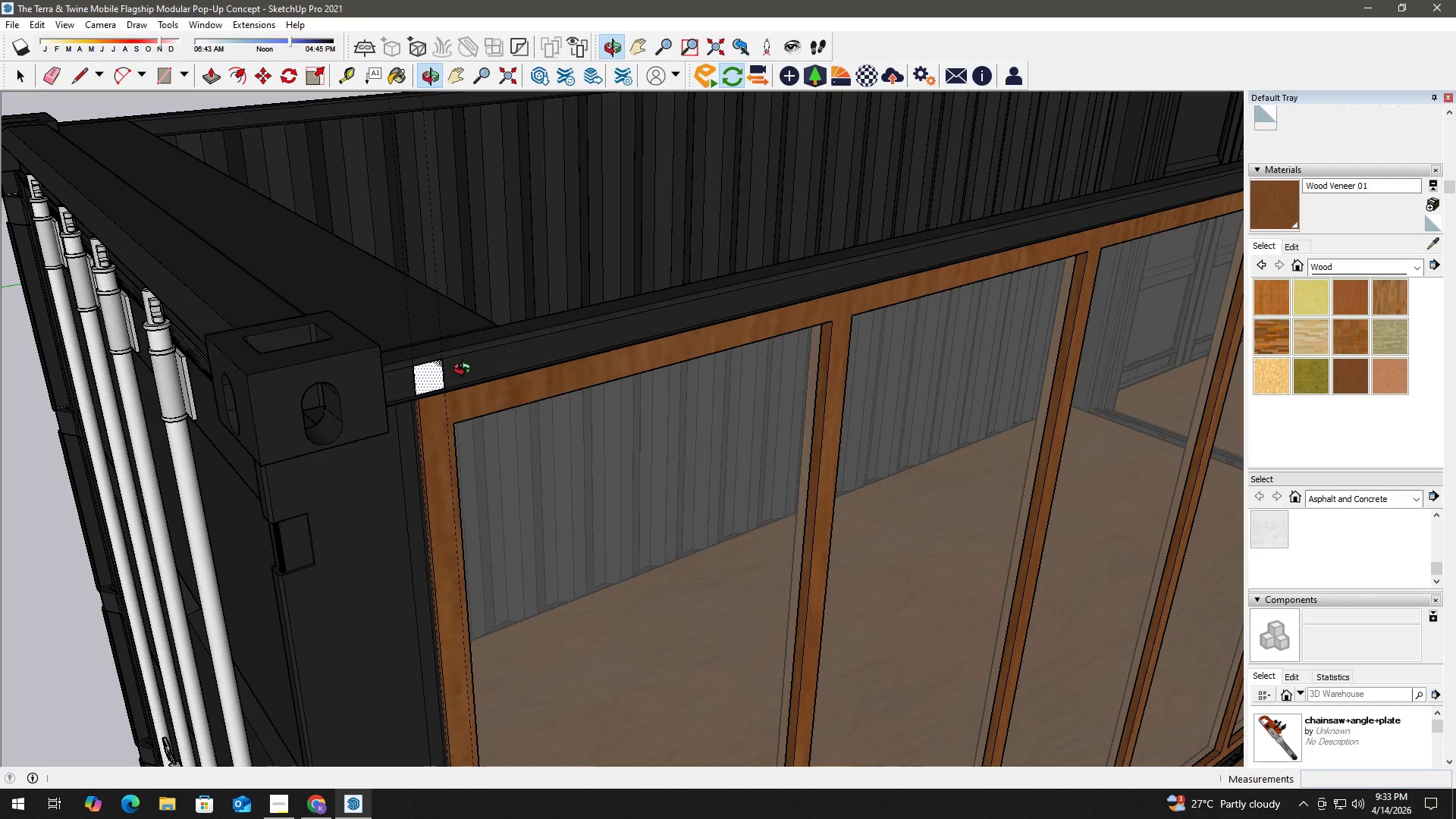 
left_click([436, 384])
 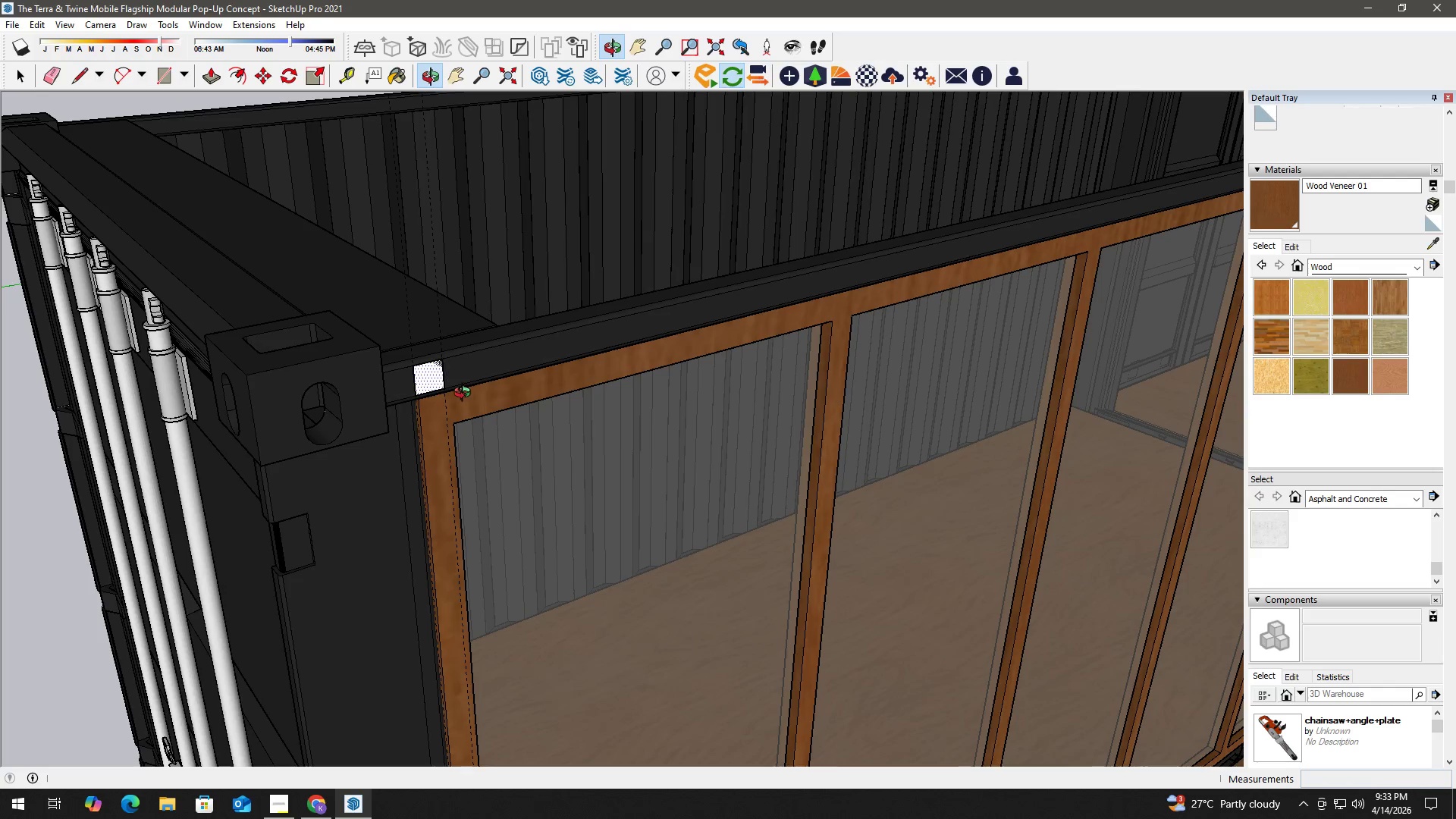 
key(P)
 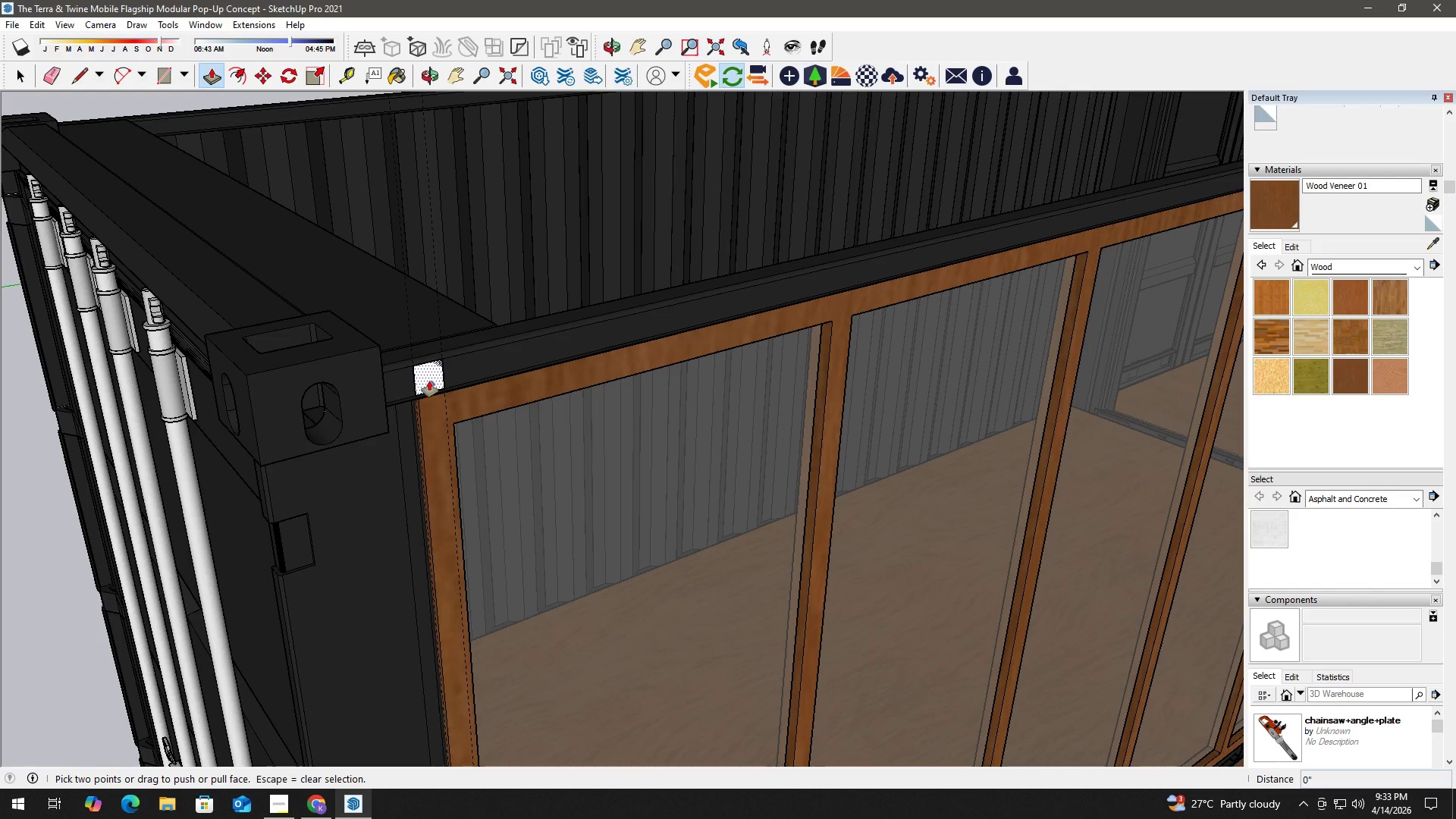 
left_click([427, 377])
 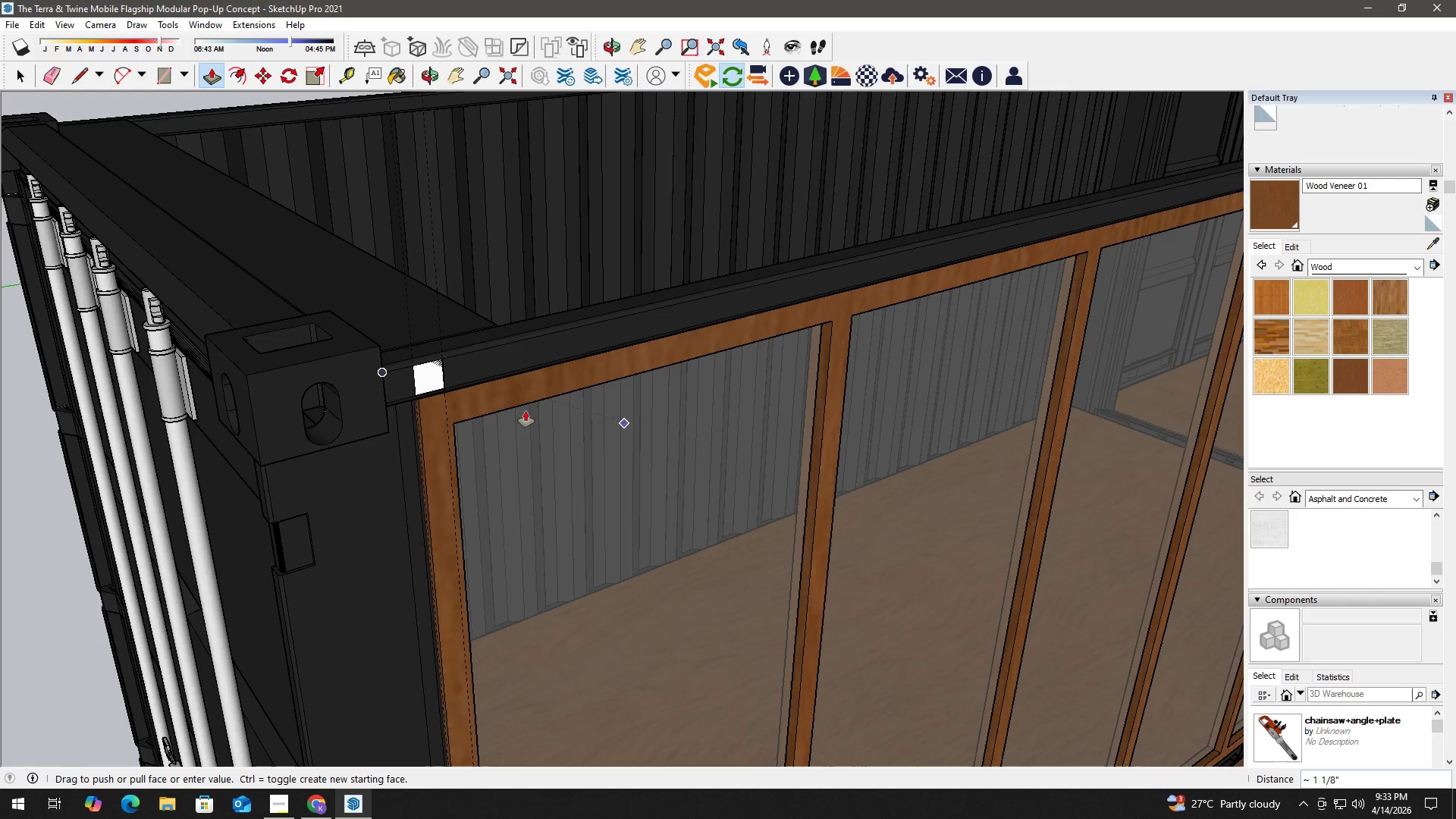 
key(Space)
 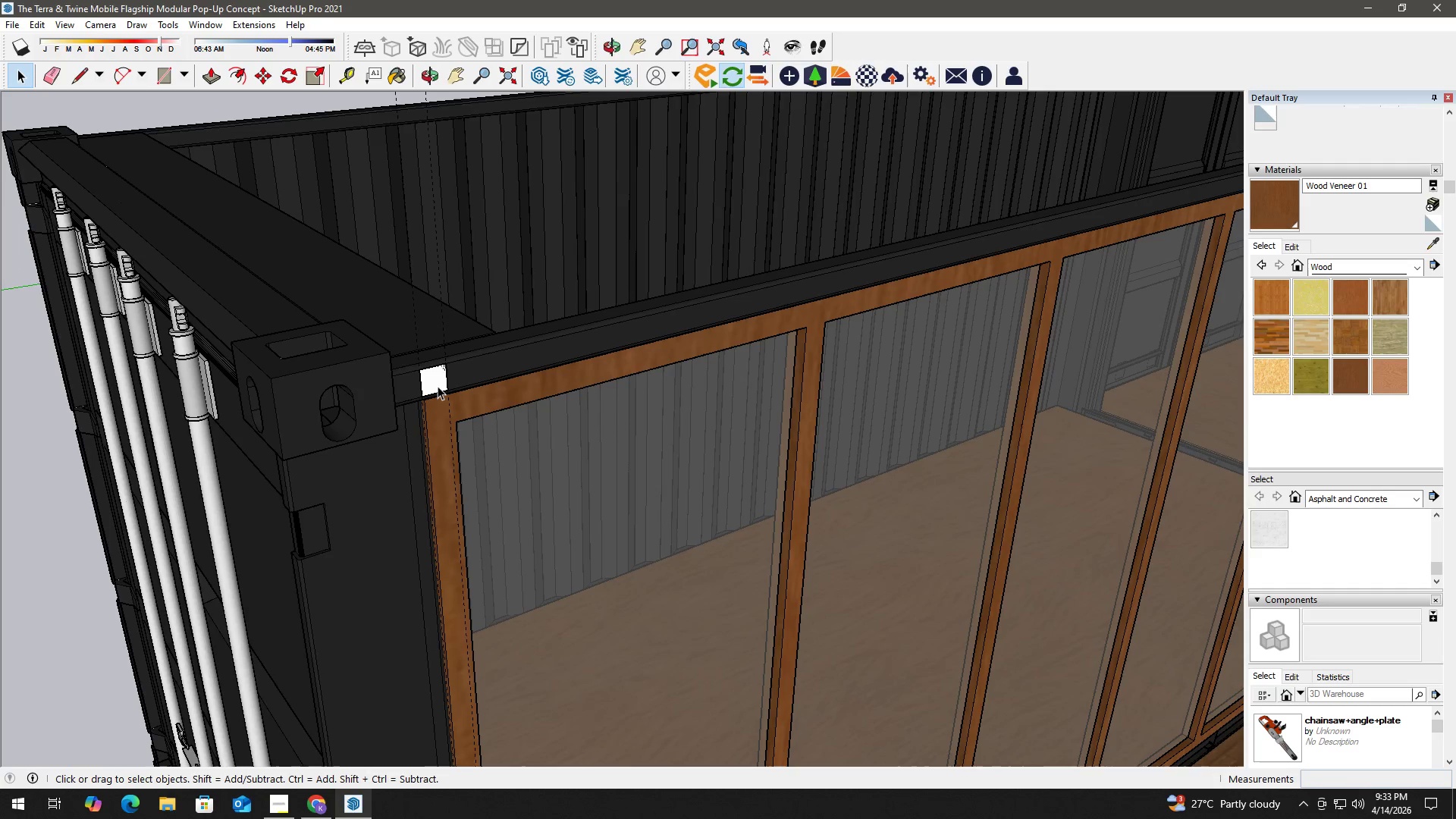 
left_click([437, 386])
 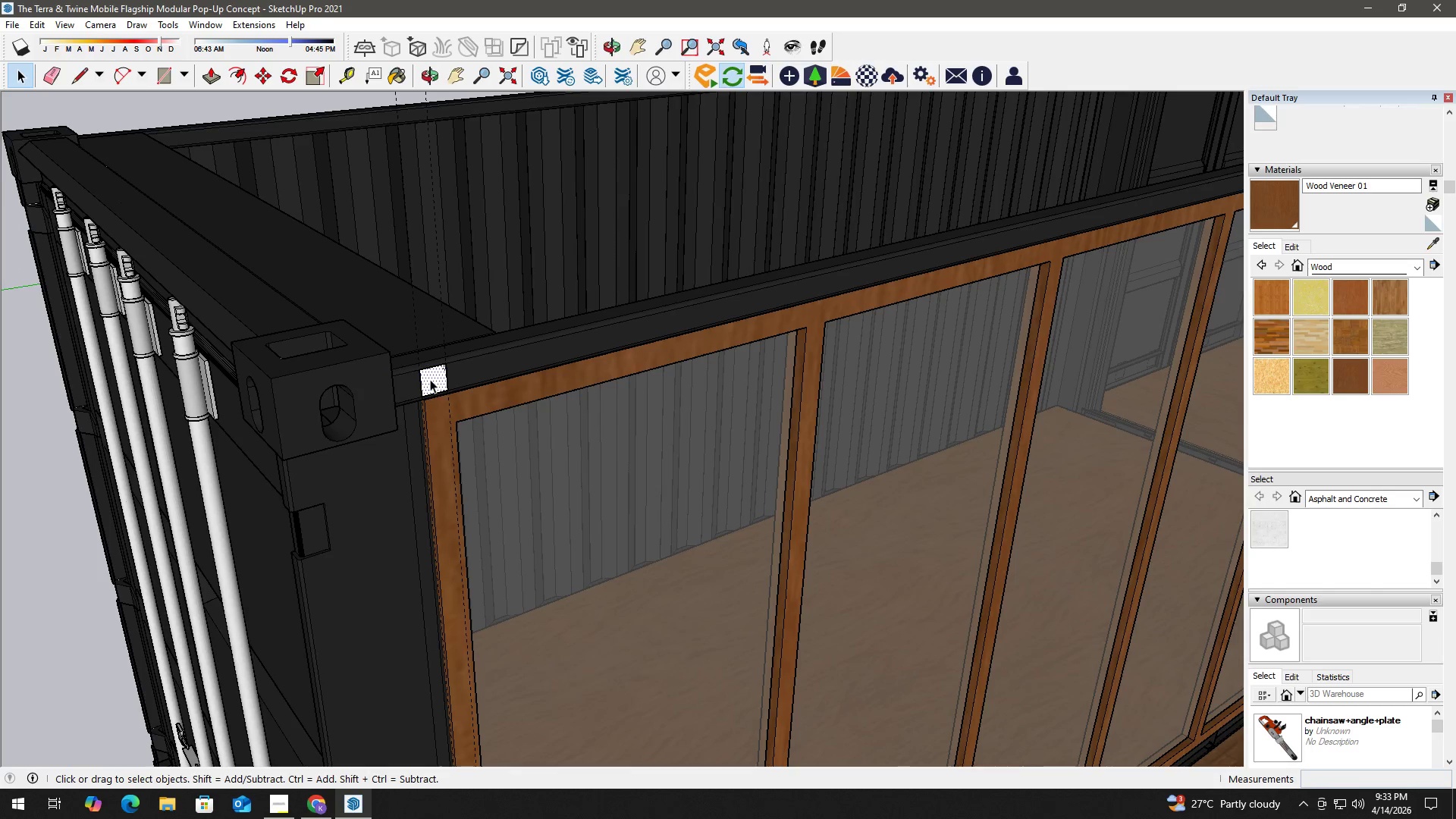 
scroll: coordinate [482, 408], scroll_direction: down, amount: 1.0
 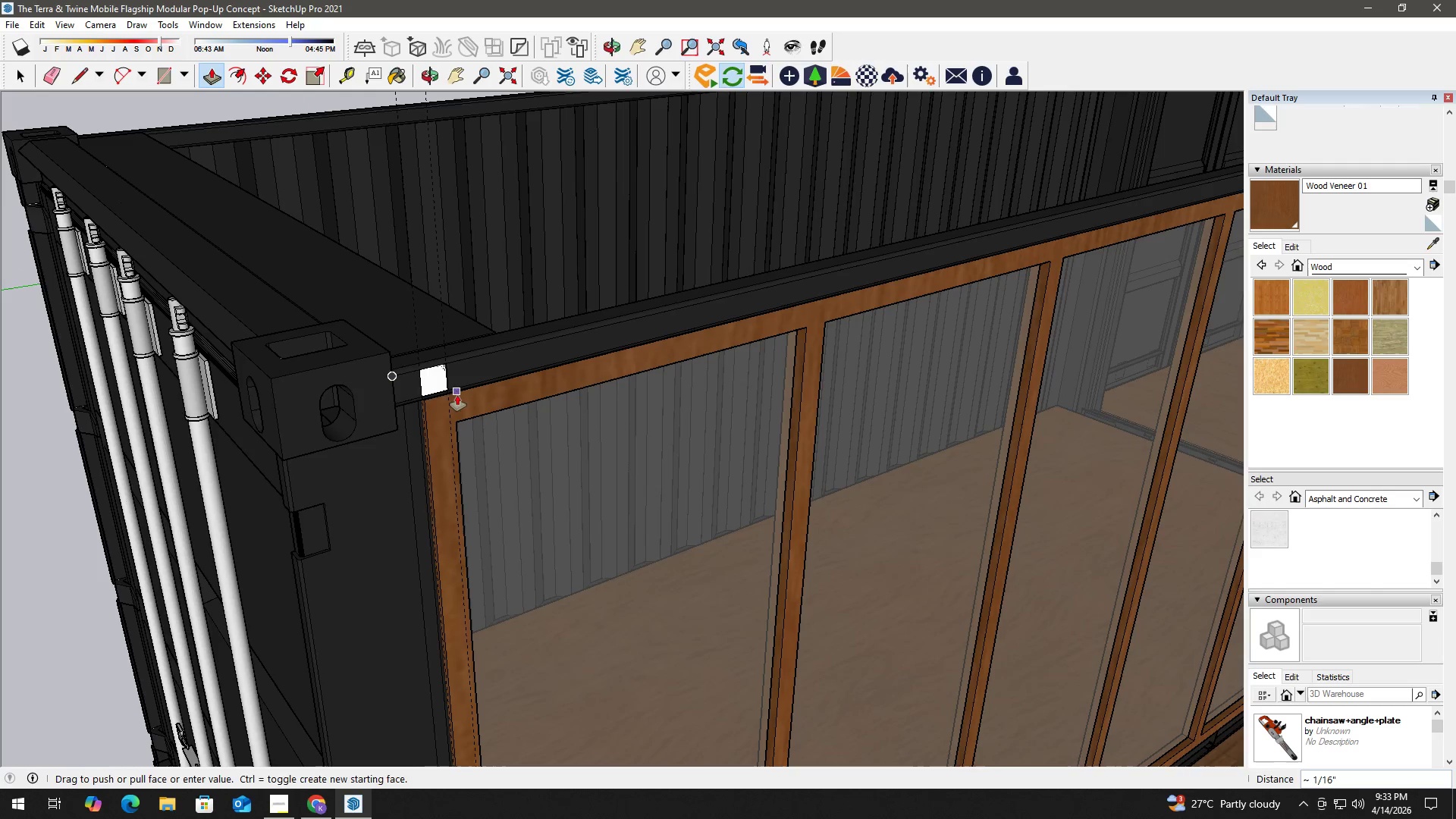 
key(O)
 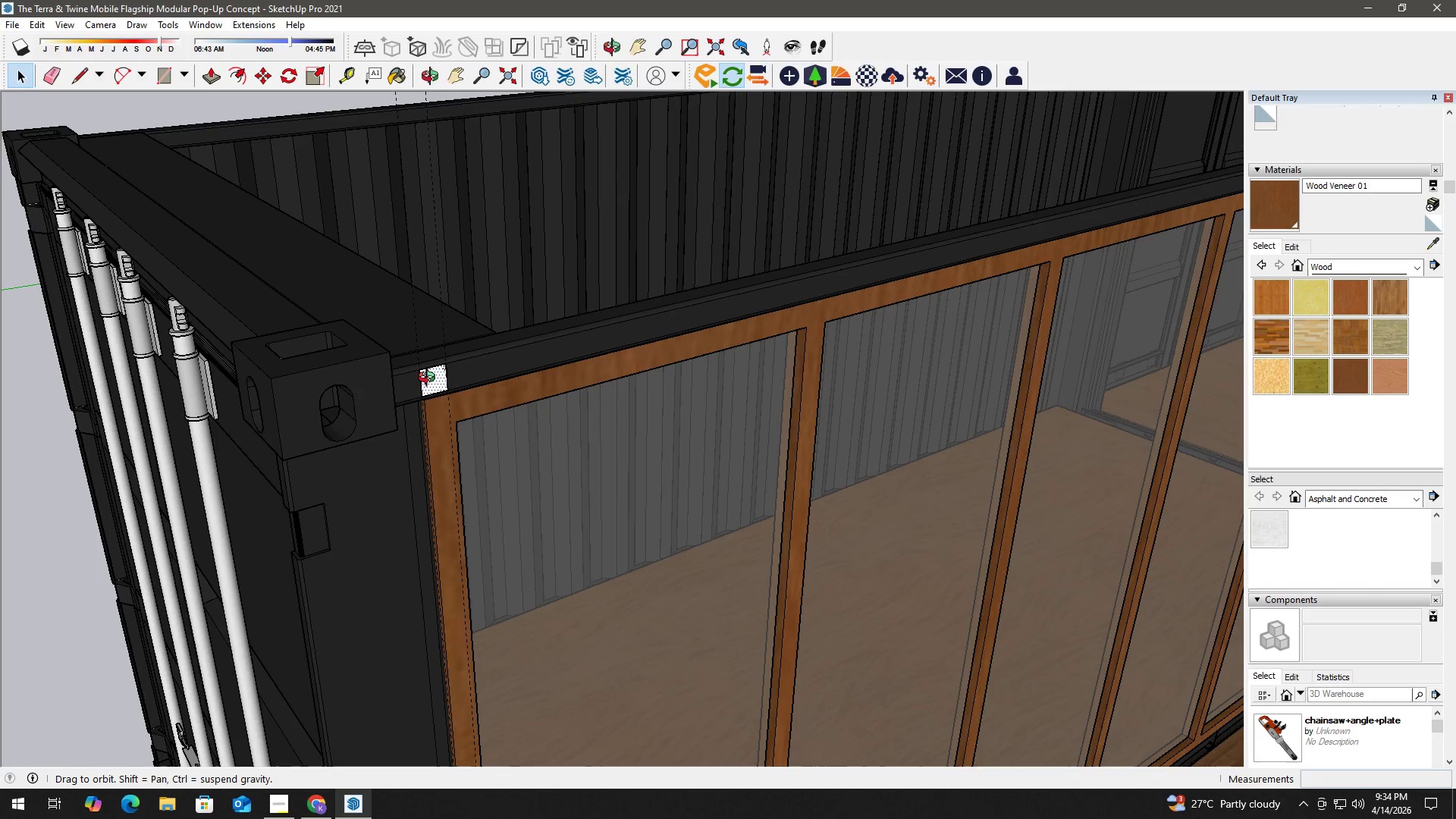 
left_click([430, 379])
 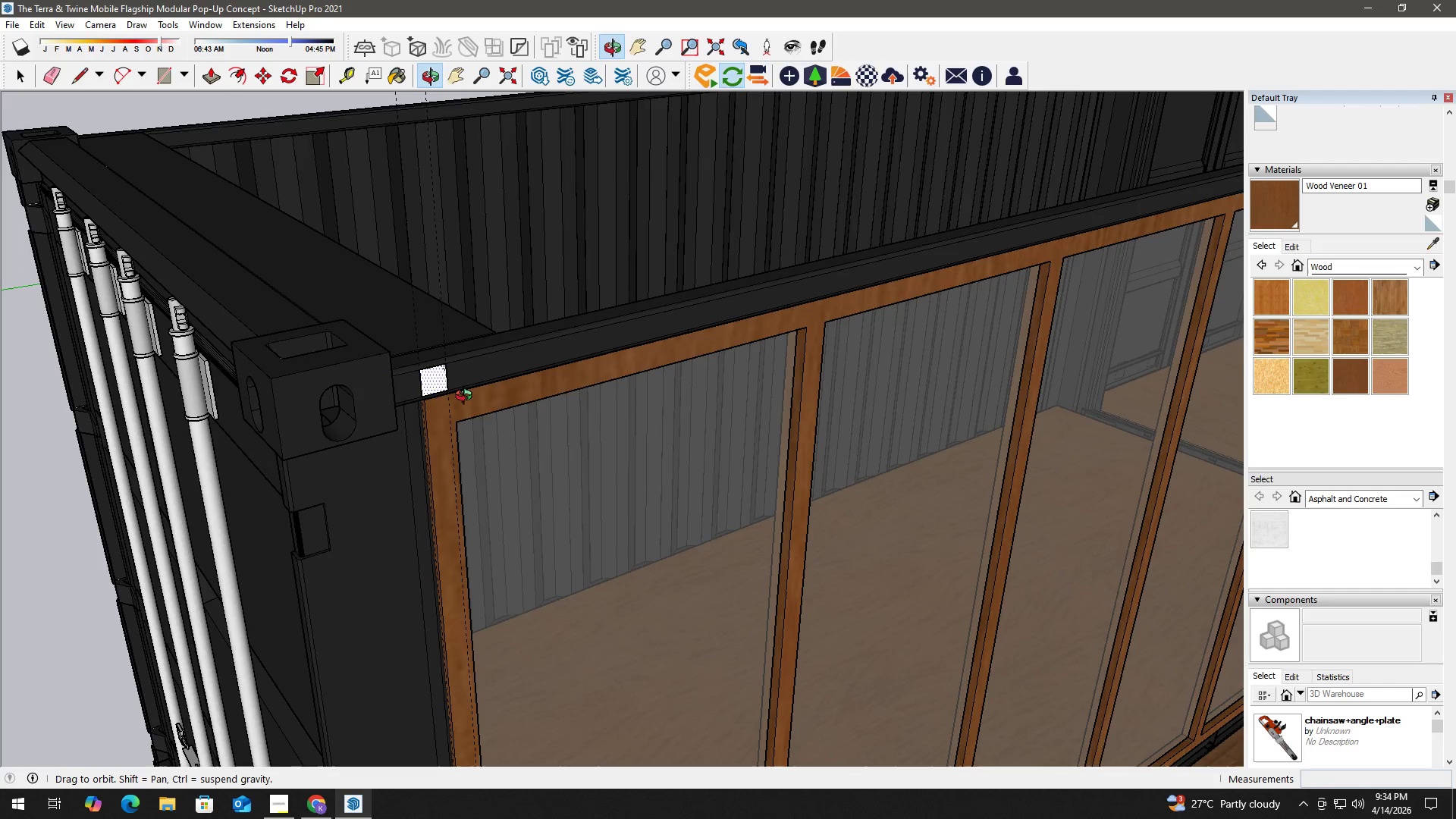 
scroll: coordinate [457, 396], scroll_direction: down, amount: 2.0
 